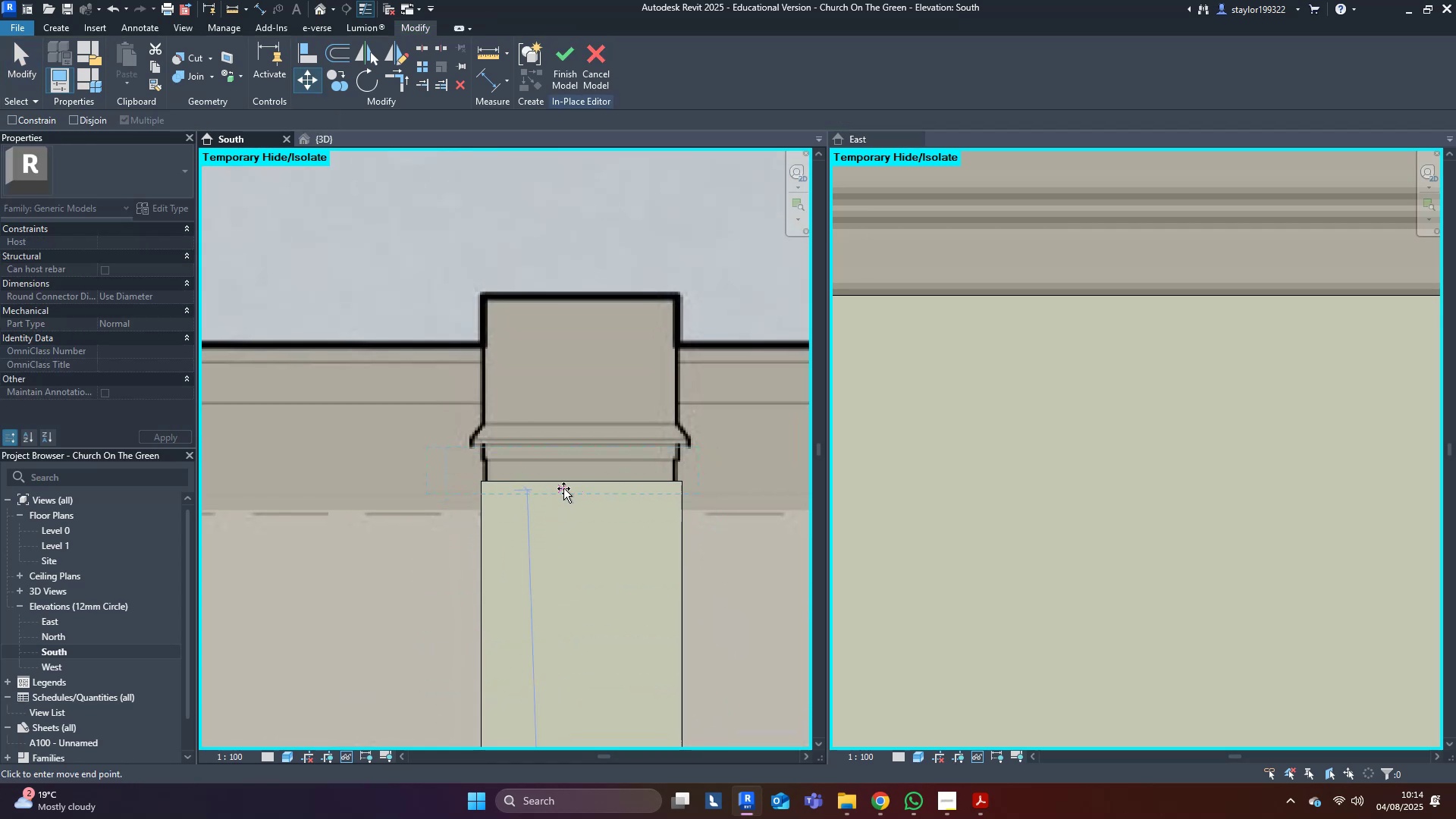 
hold_key(key=ShiftLeft, duration=0.72)
 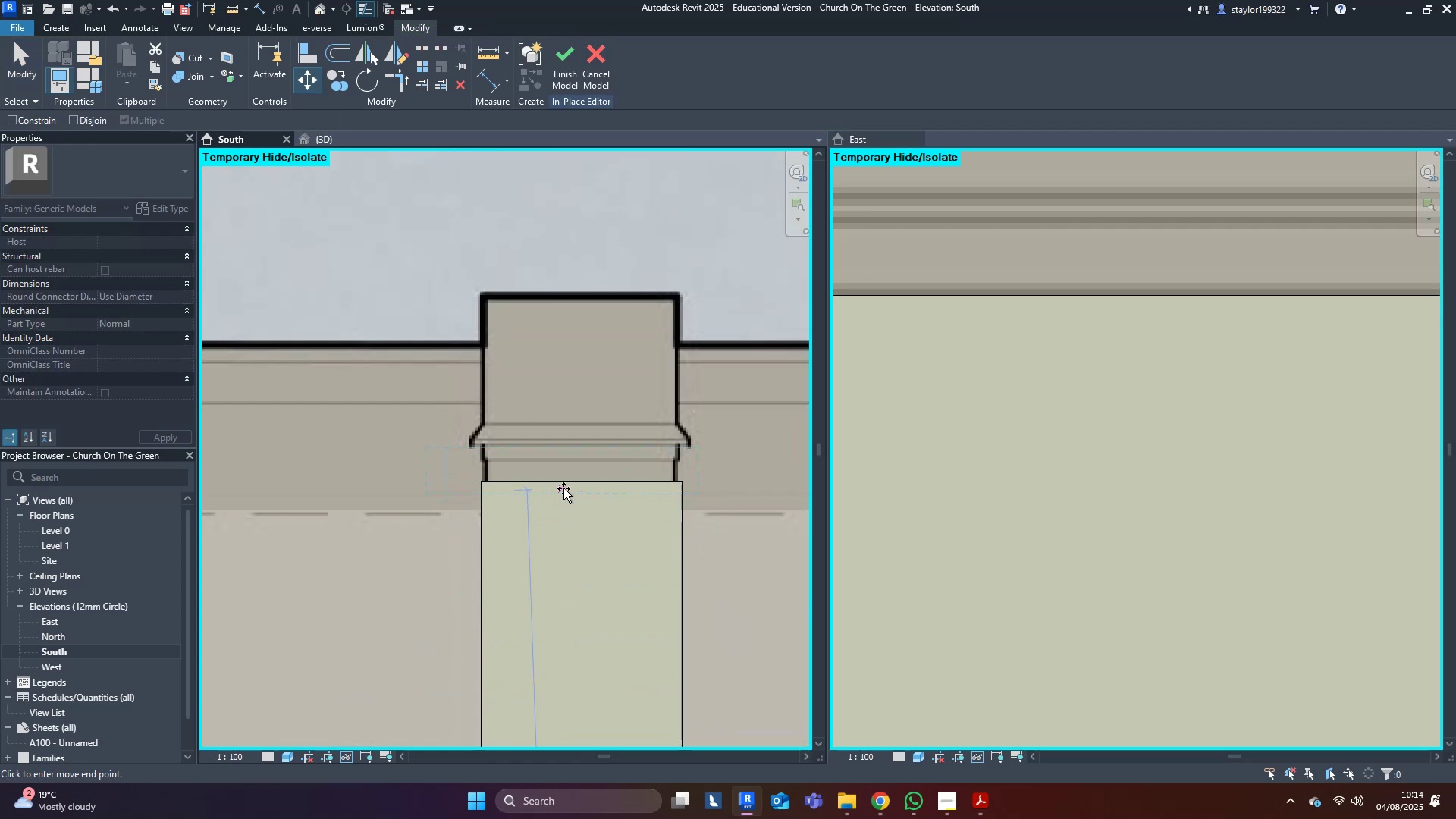 
hold_key(key=ControlLeft, duration=0.97)
left_click([575, 479])
 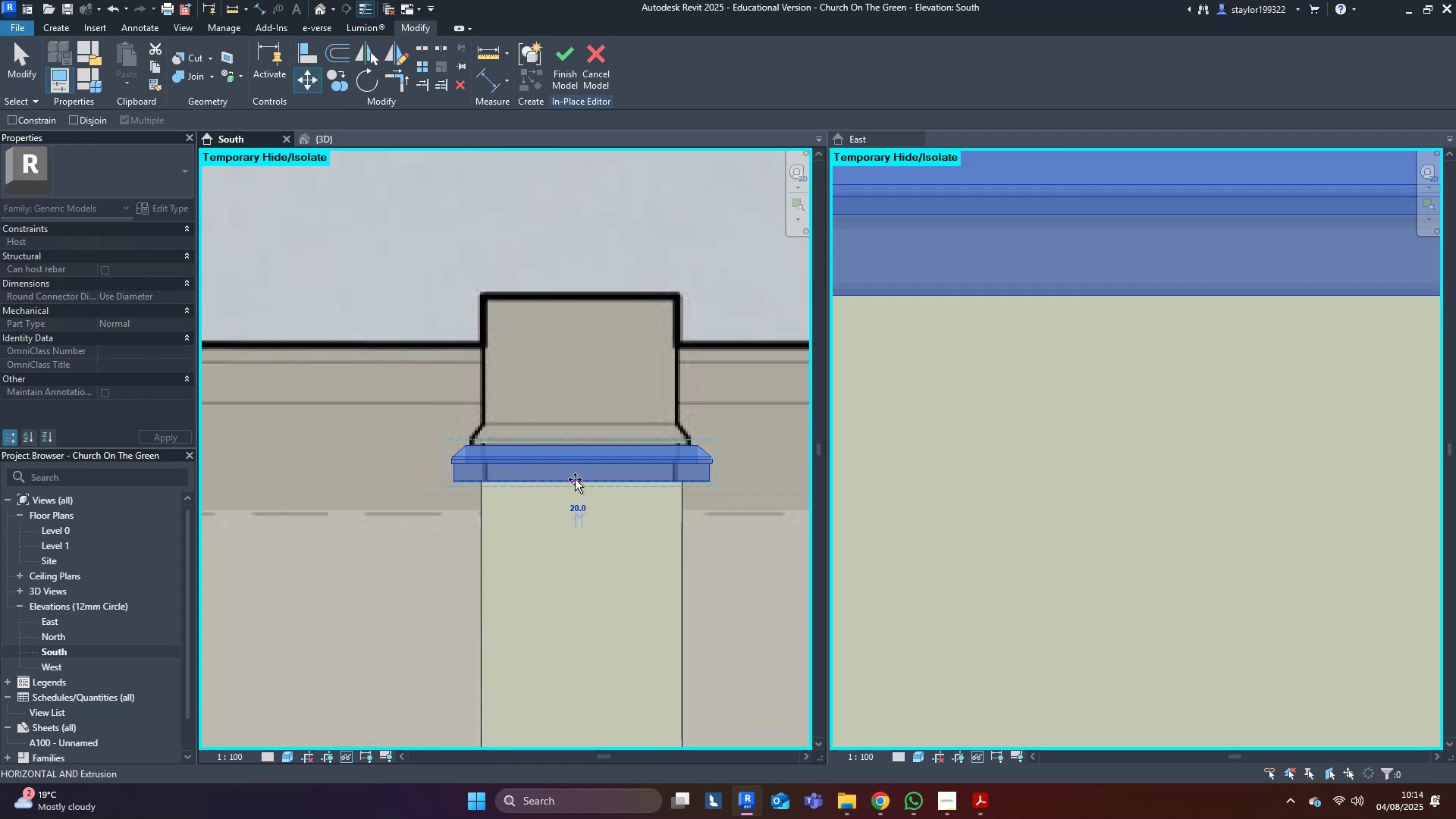 
key(Escape)
 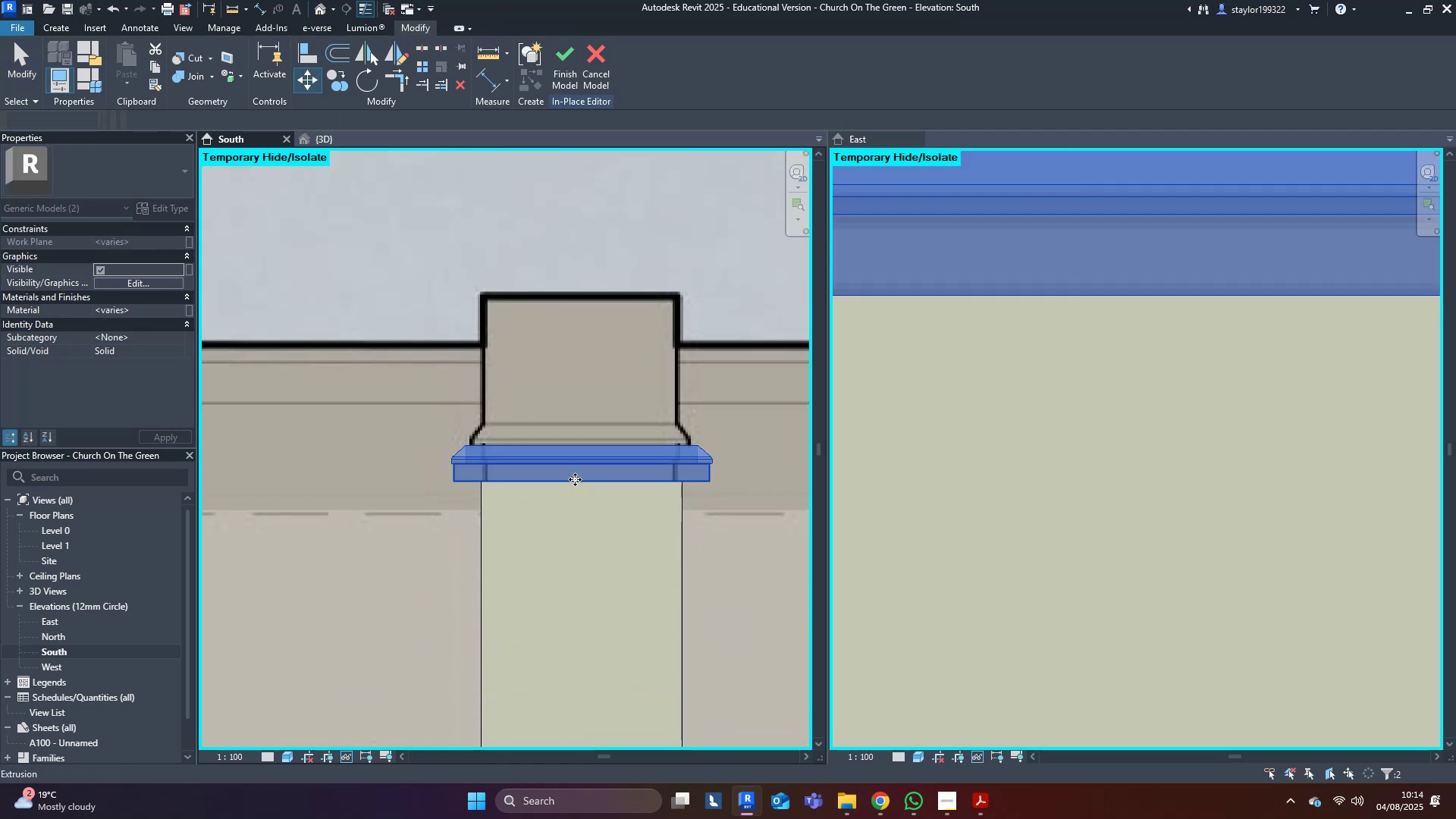 
key(Escape)
 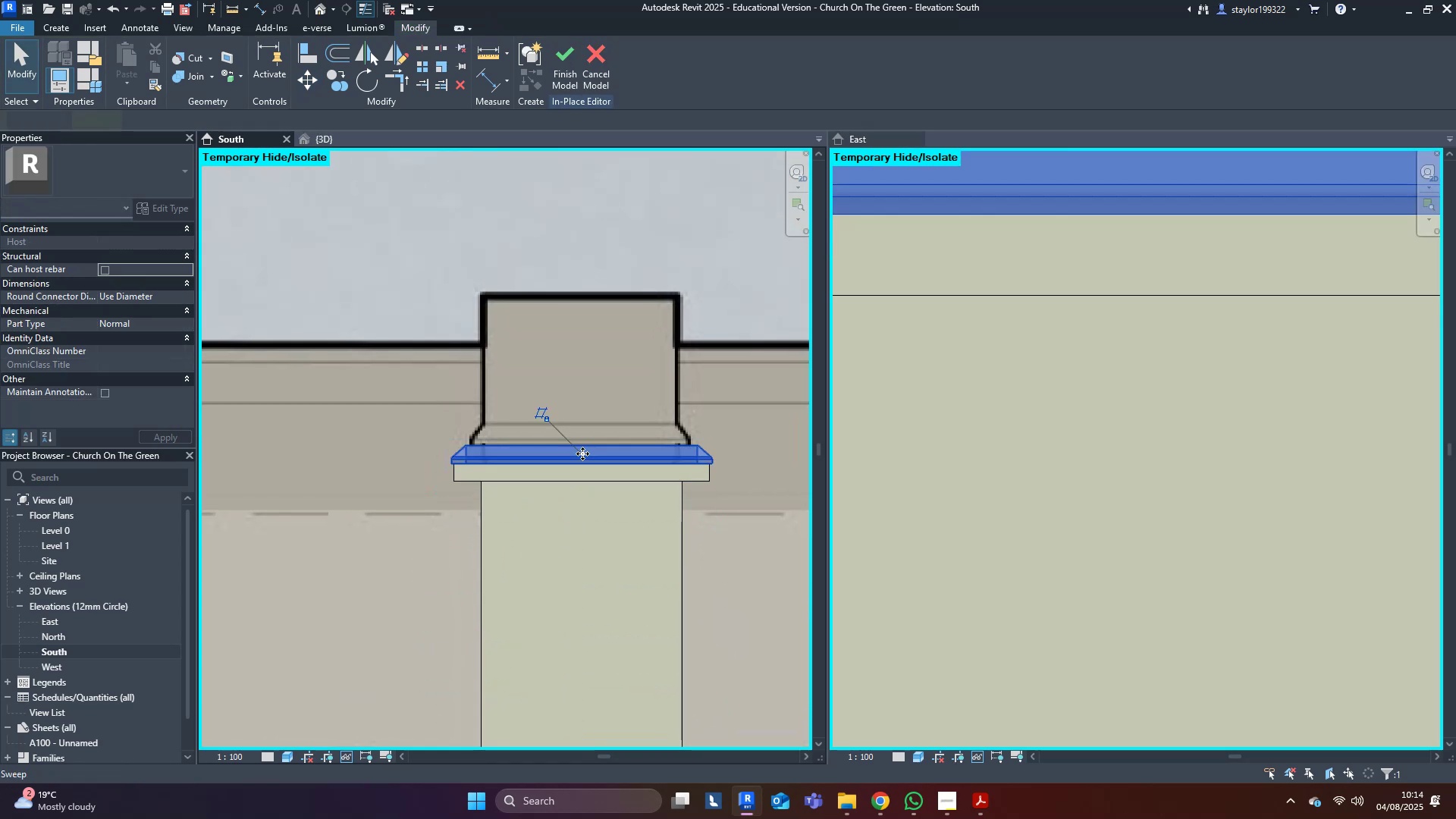 
scroll: coordinate [582, 459], scroll_direction: down, amount: 3.0
 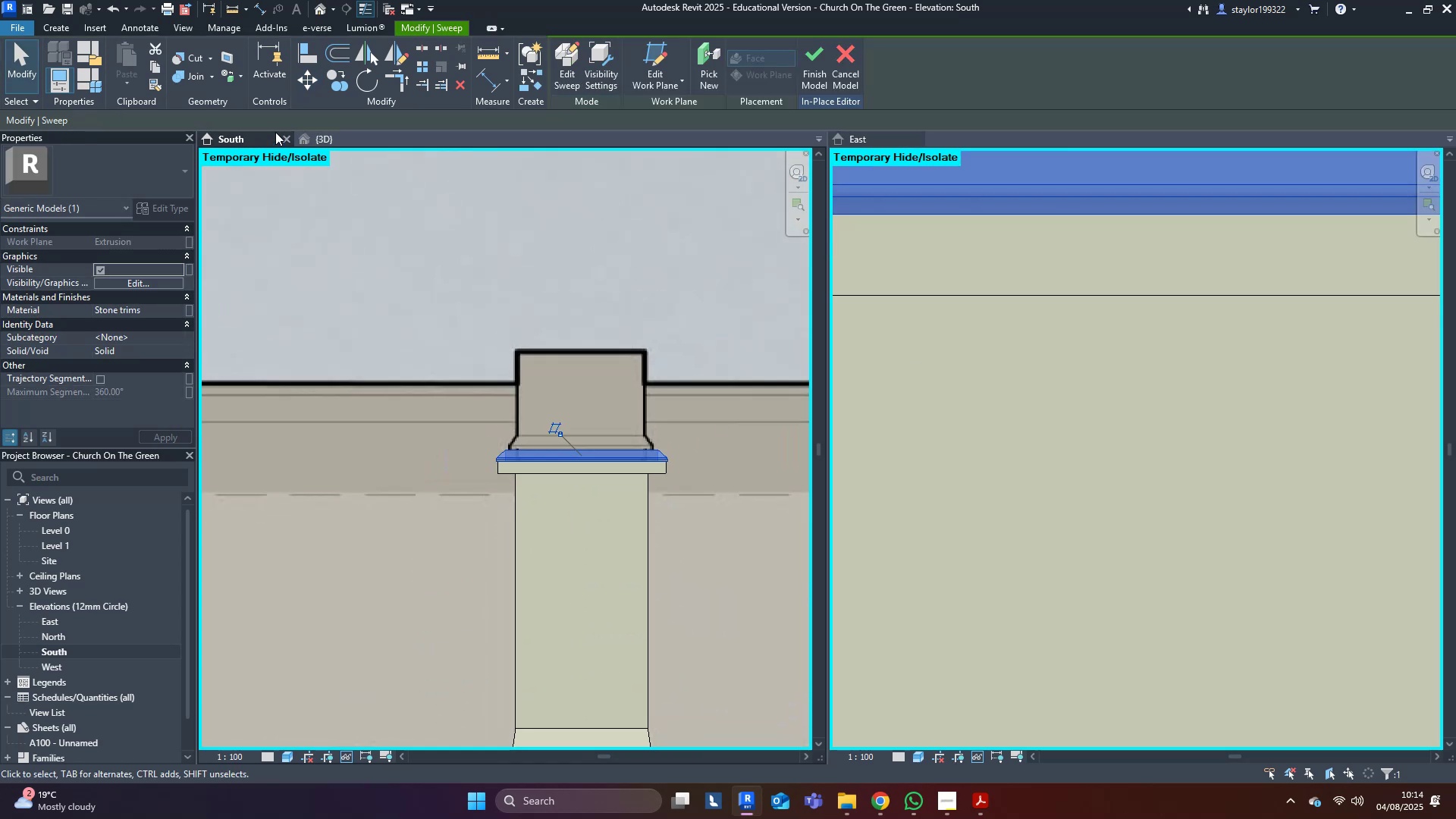 
left_click([319, 133])
 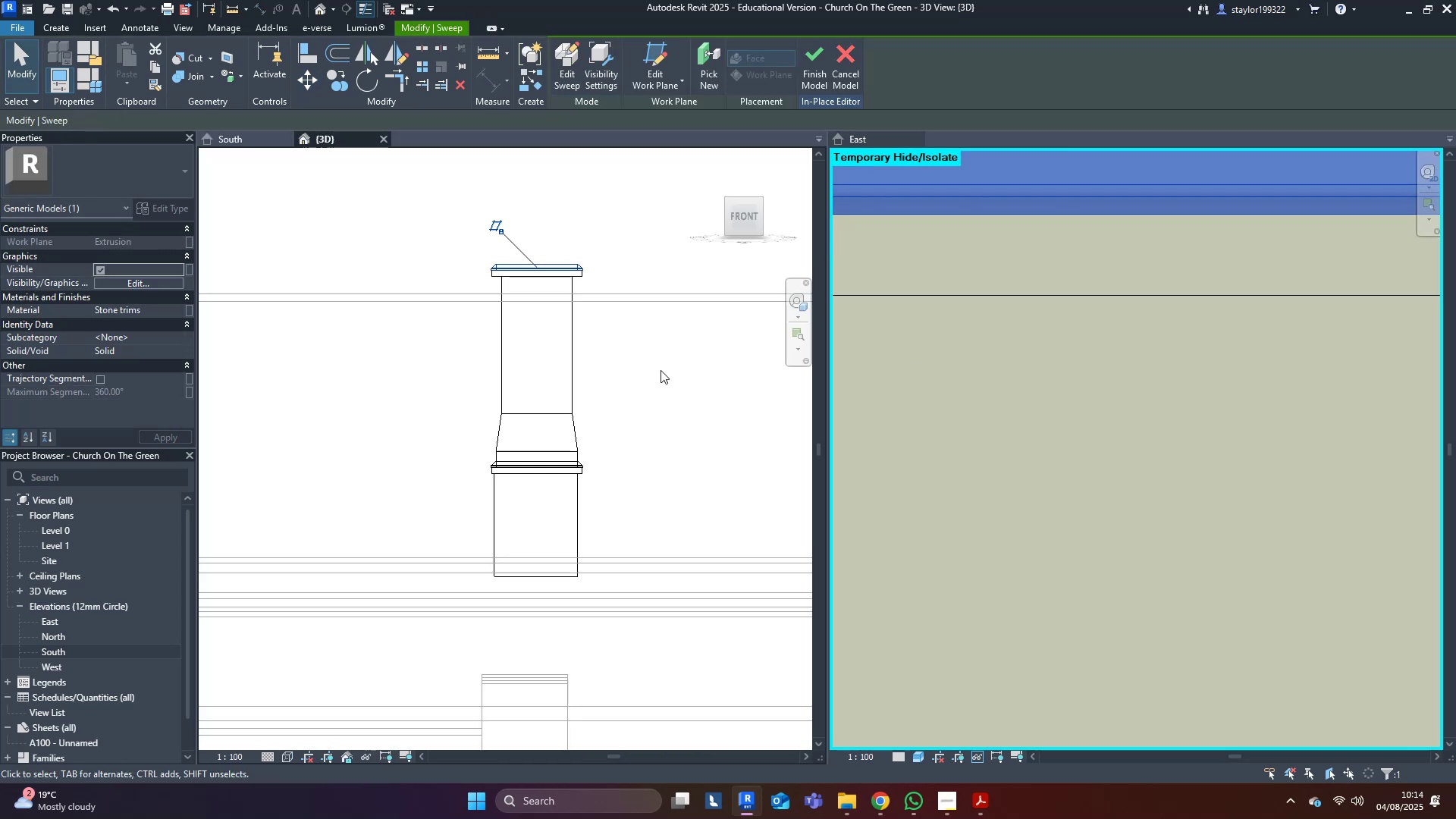 
middle_click([674, 378])
 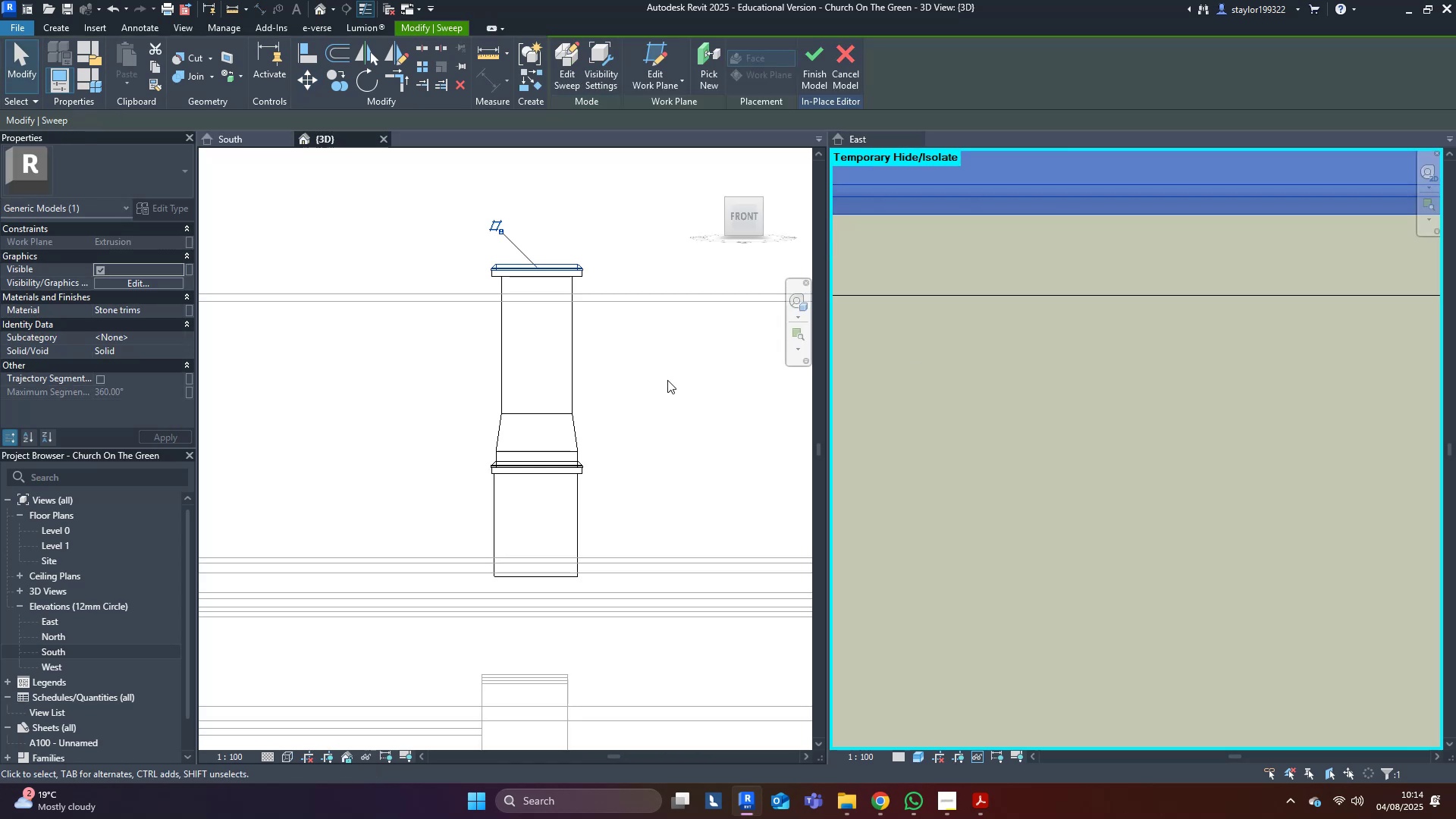 
type(sdal)
 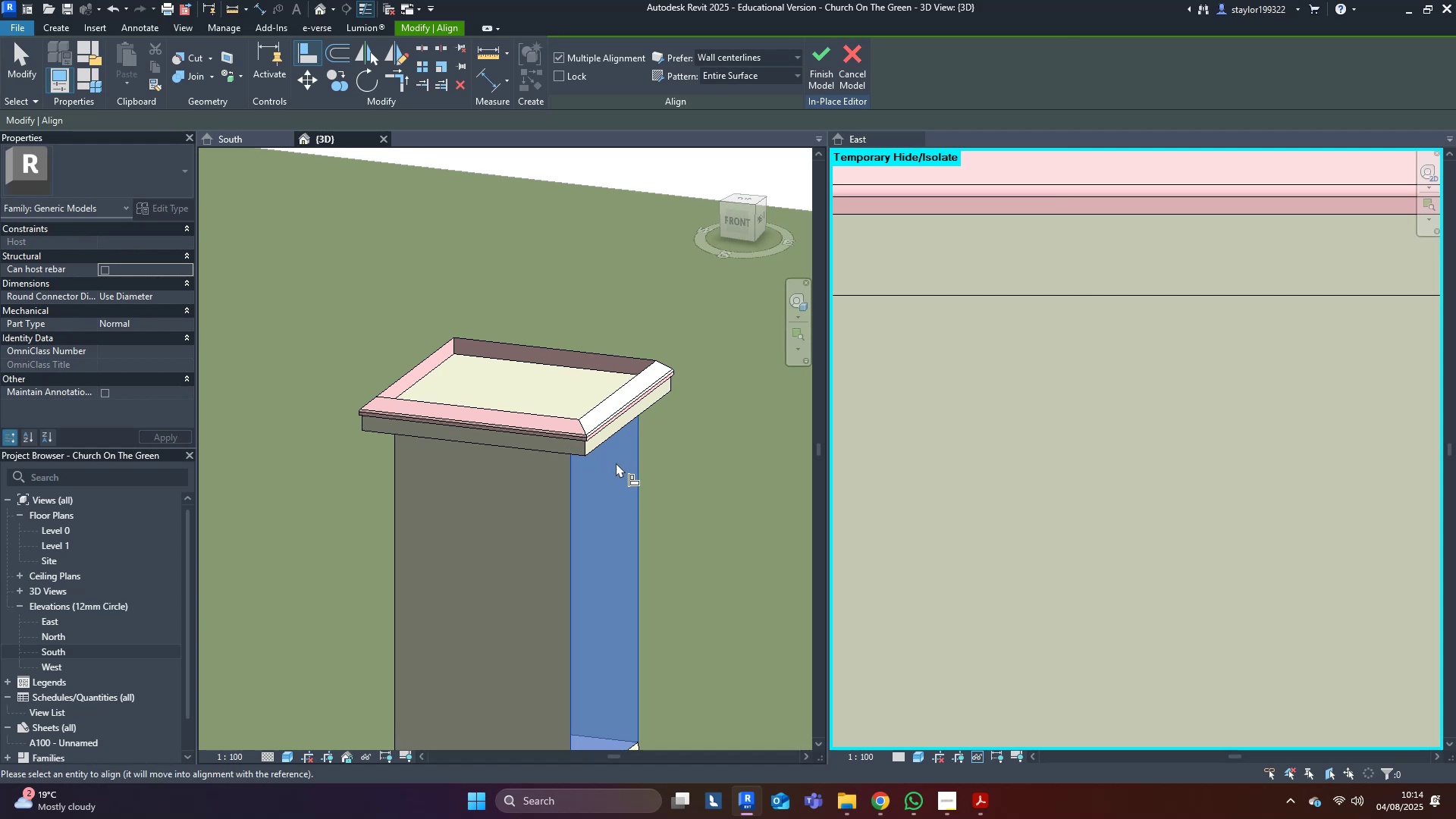 
scroll: coordinate [614, 421], scroll_direction: up, amount: 7.0
 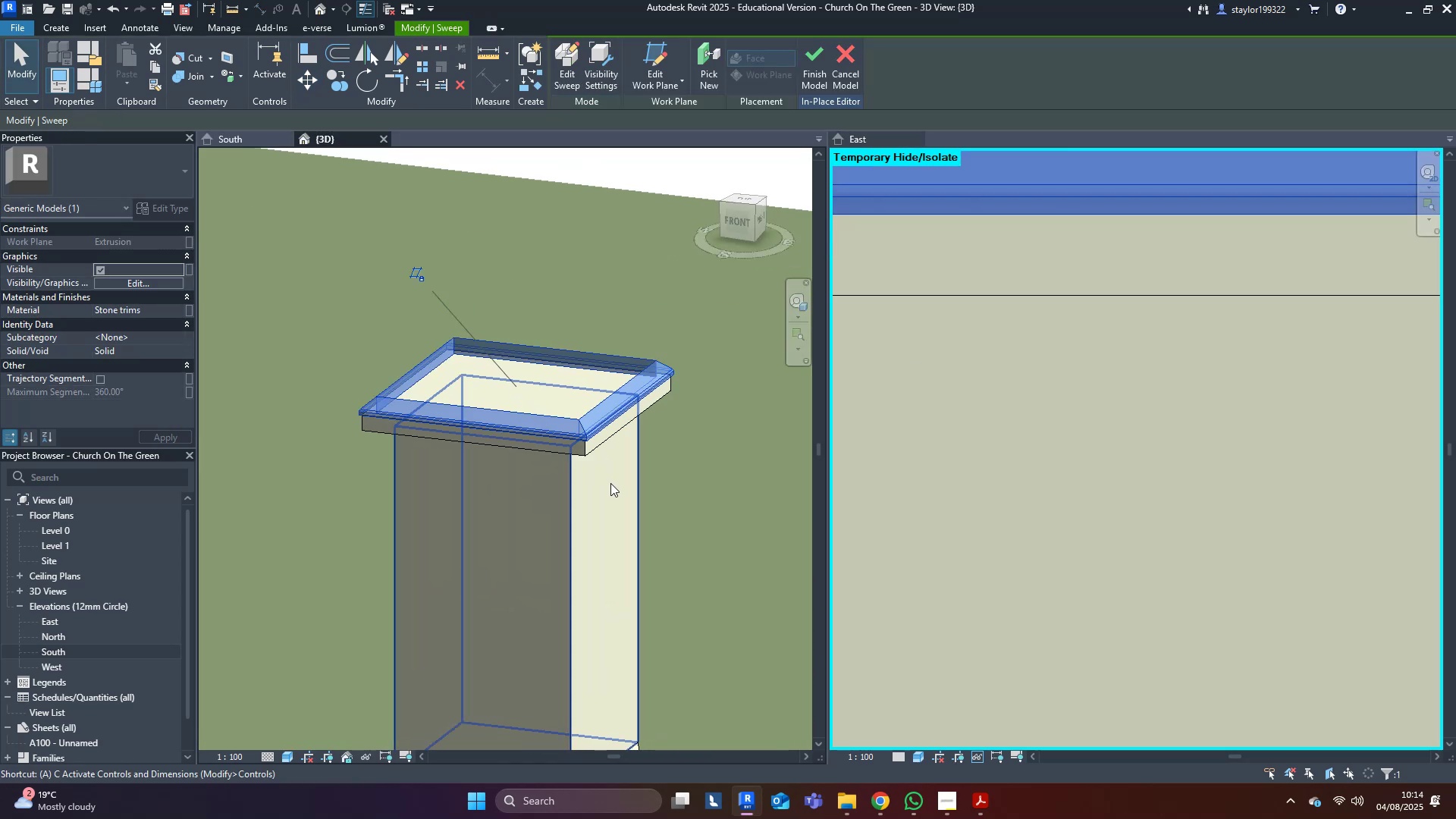 
left_click([613, 488])
 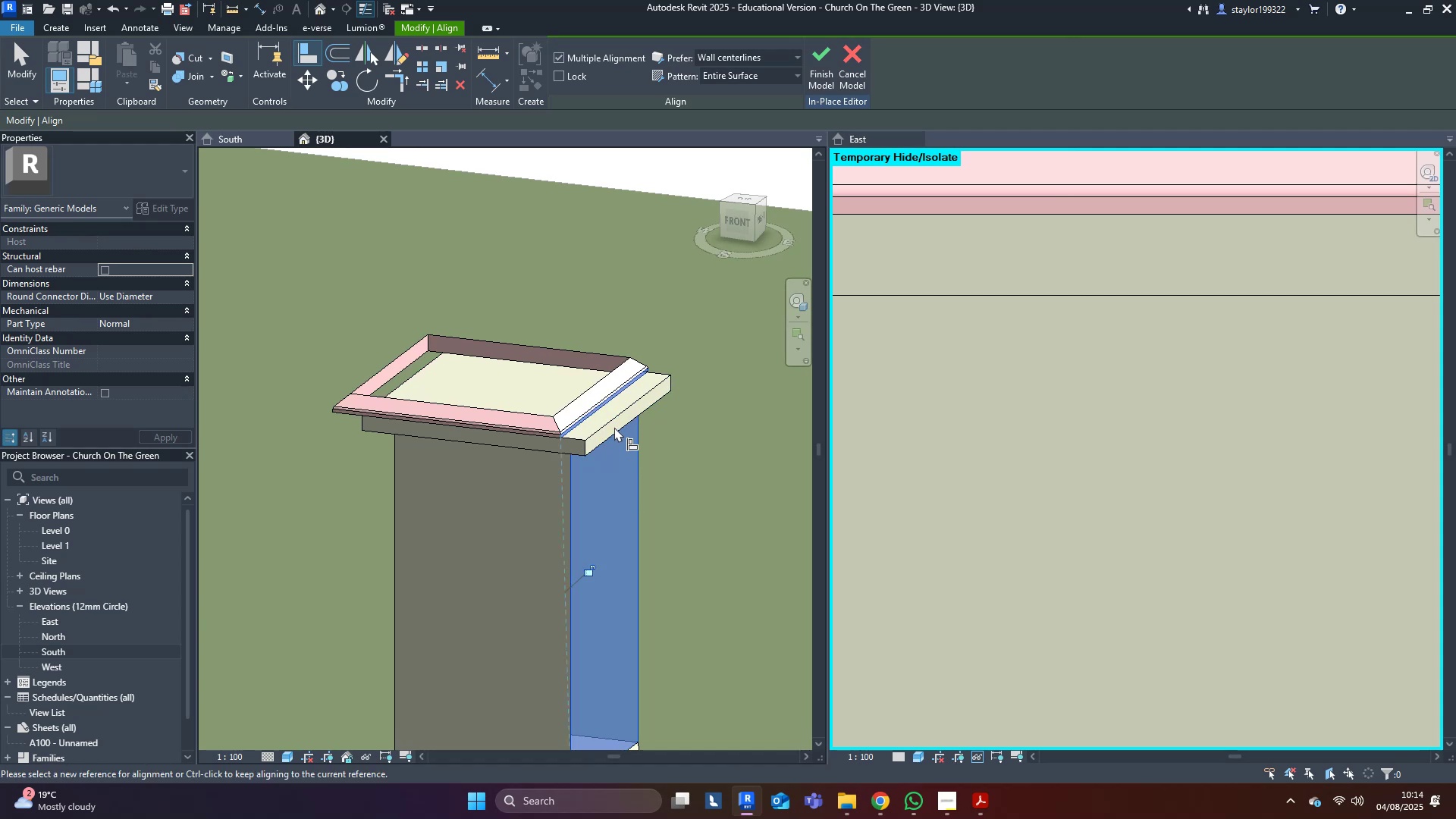 
left_click([614, 427])
 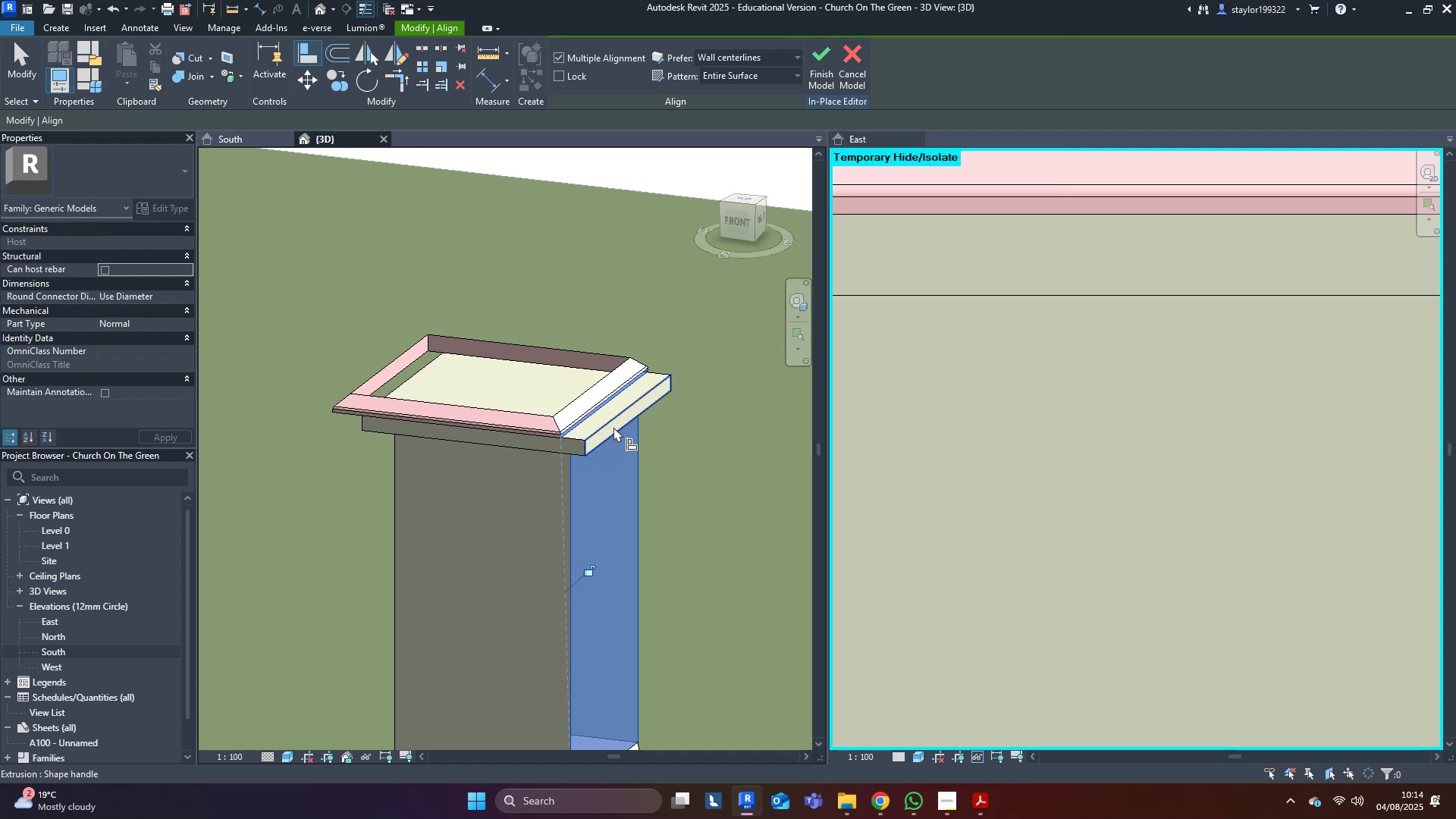 
key(Control+ControlLeft)
 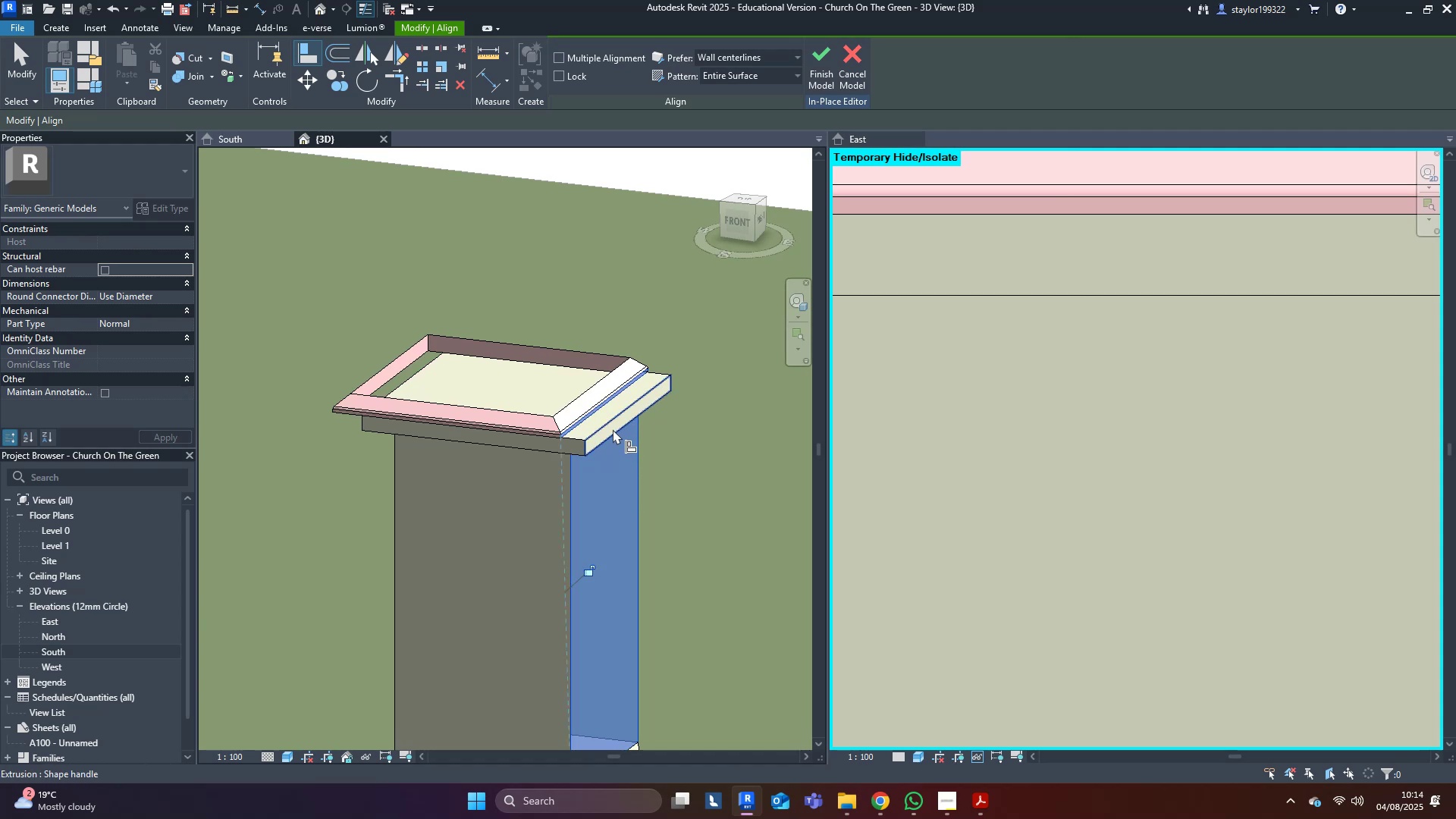 
key(Control+Z)
 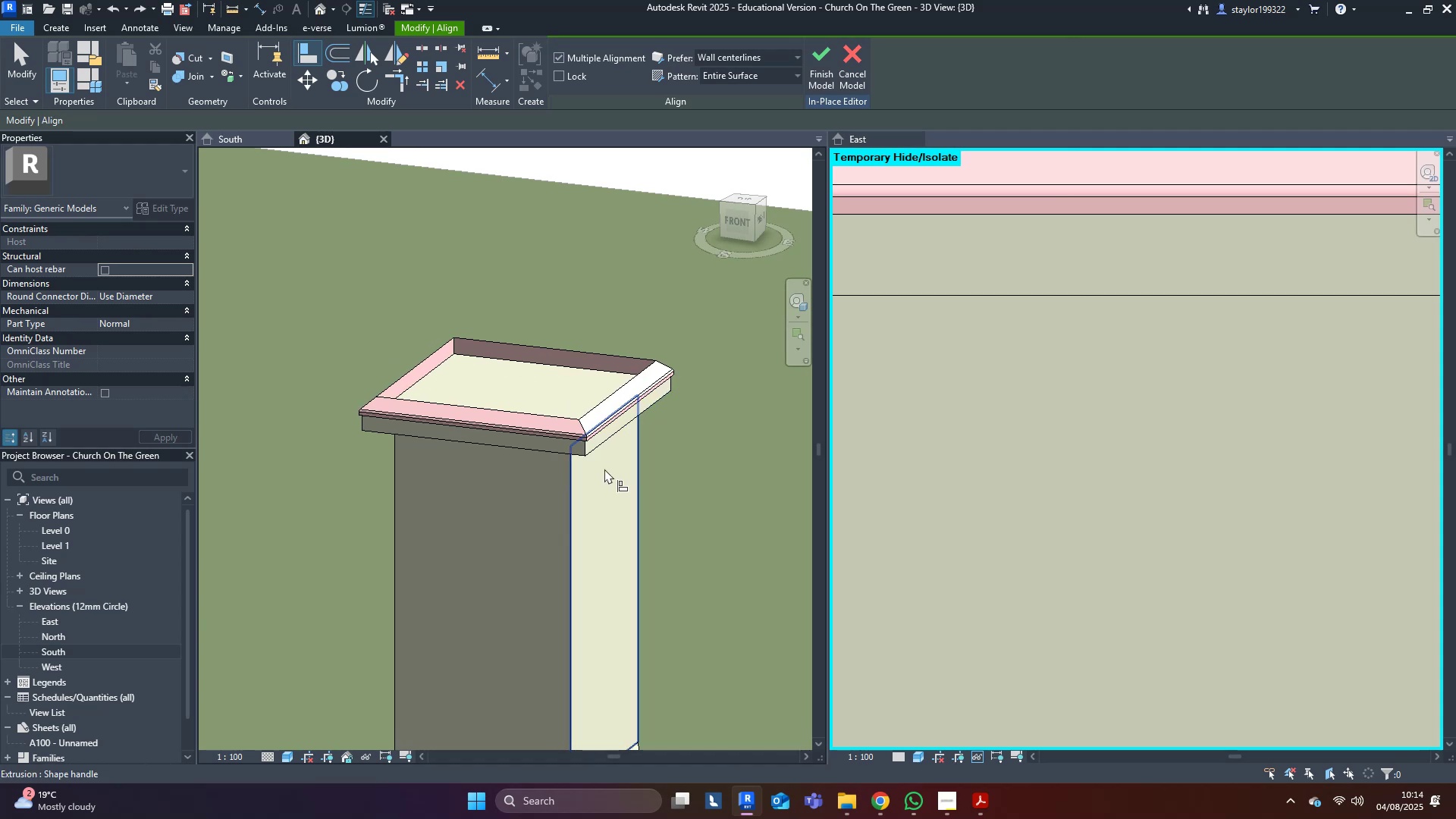 
middle_click([604, 469])
 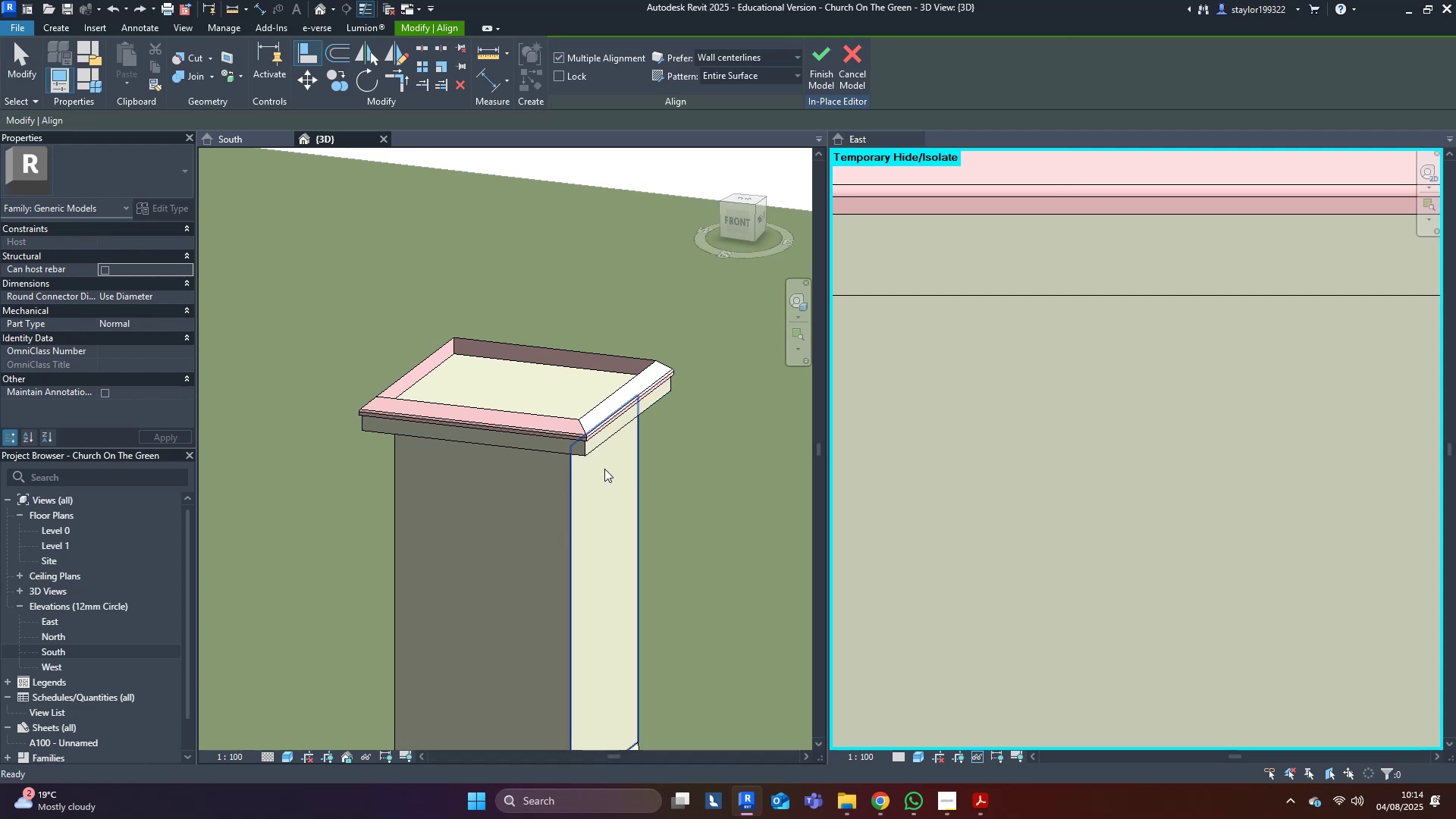 
type(al)
 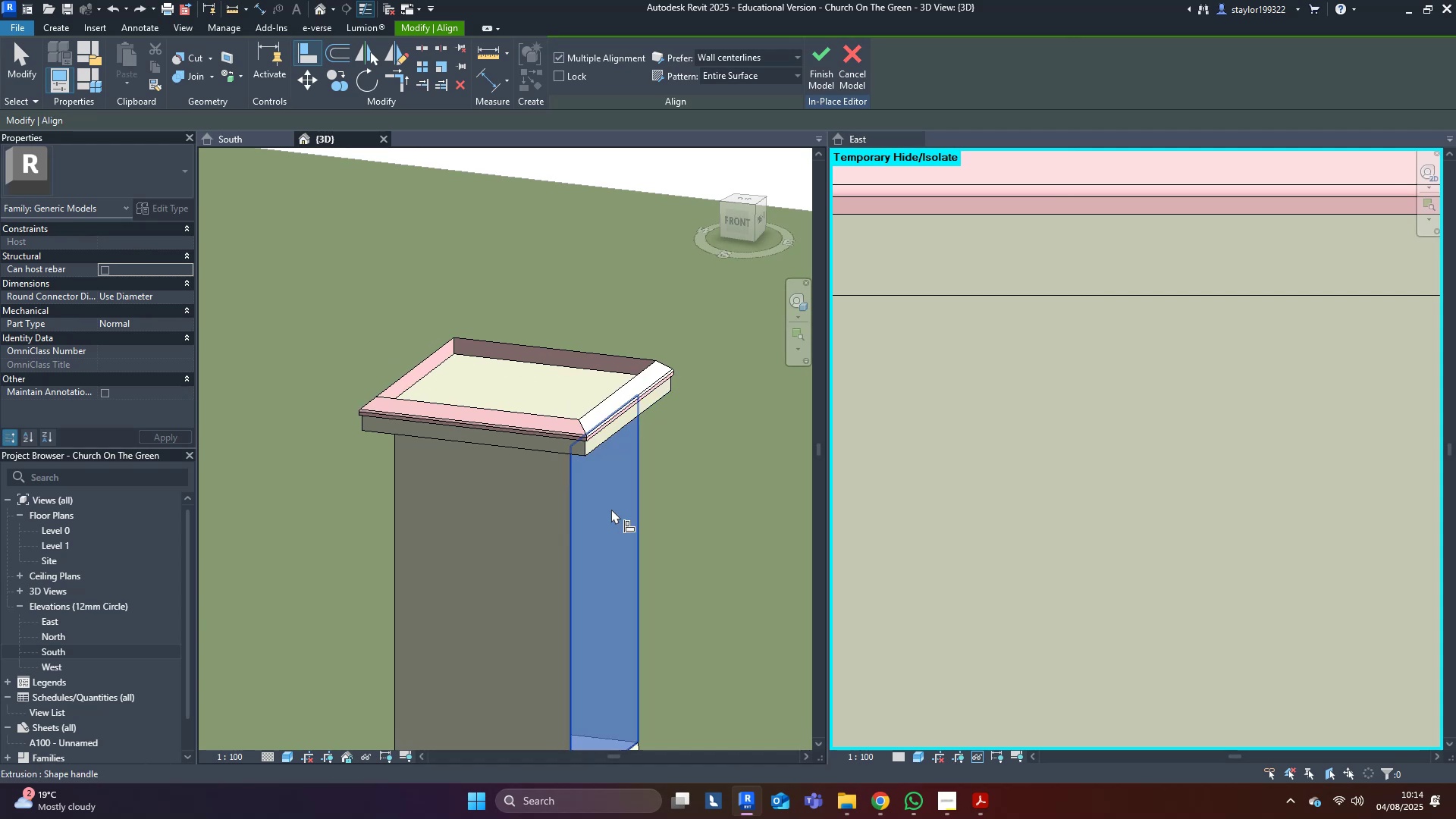 
left_click([611, 509])
 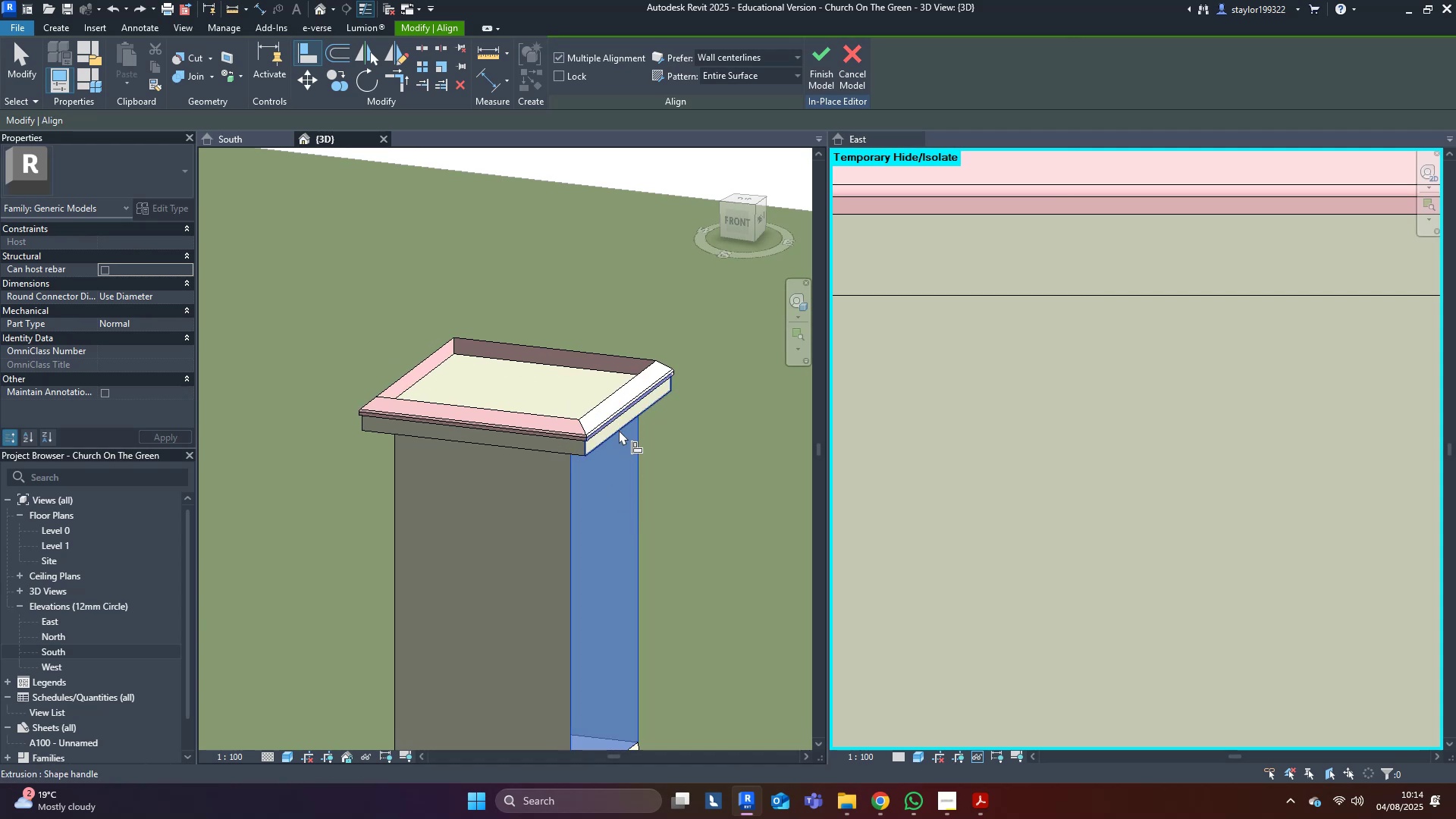 
left_click([619, 430])
 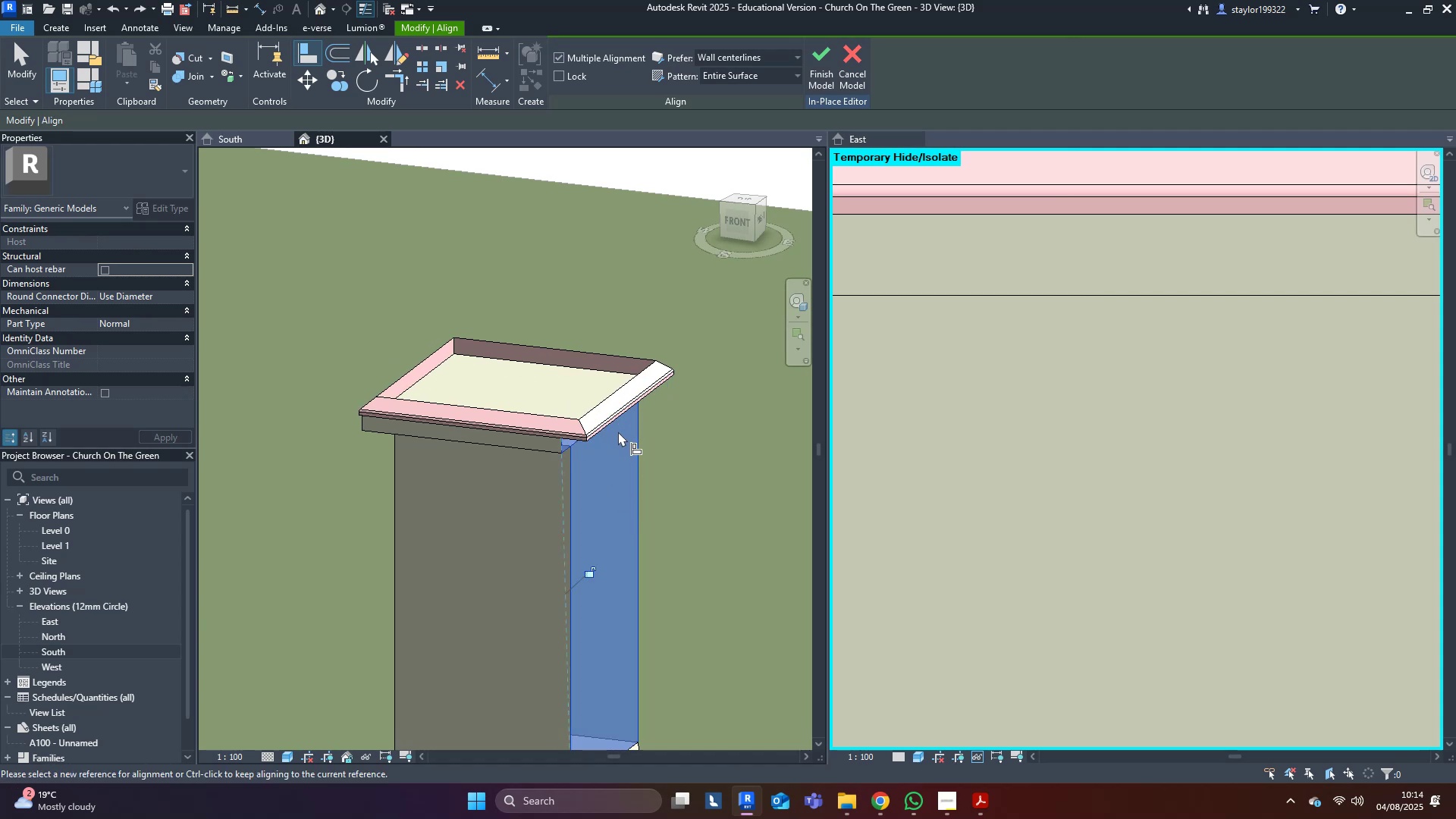 
type(al)
 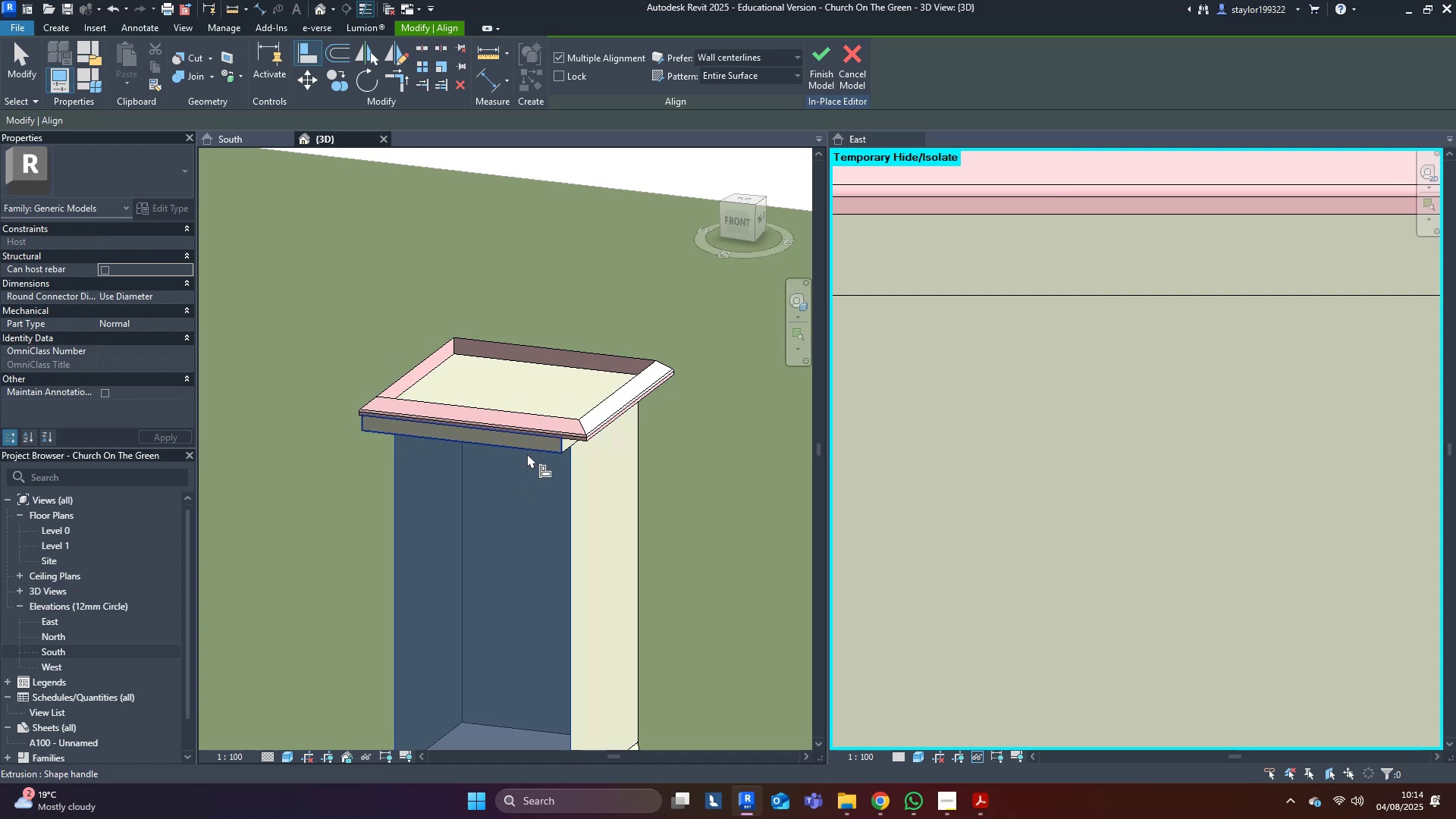 
left_click([527, 453])
 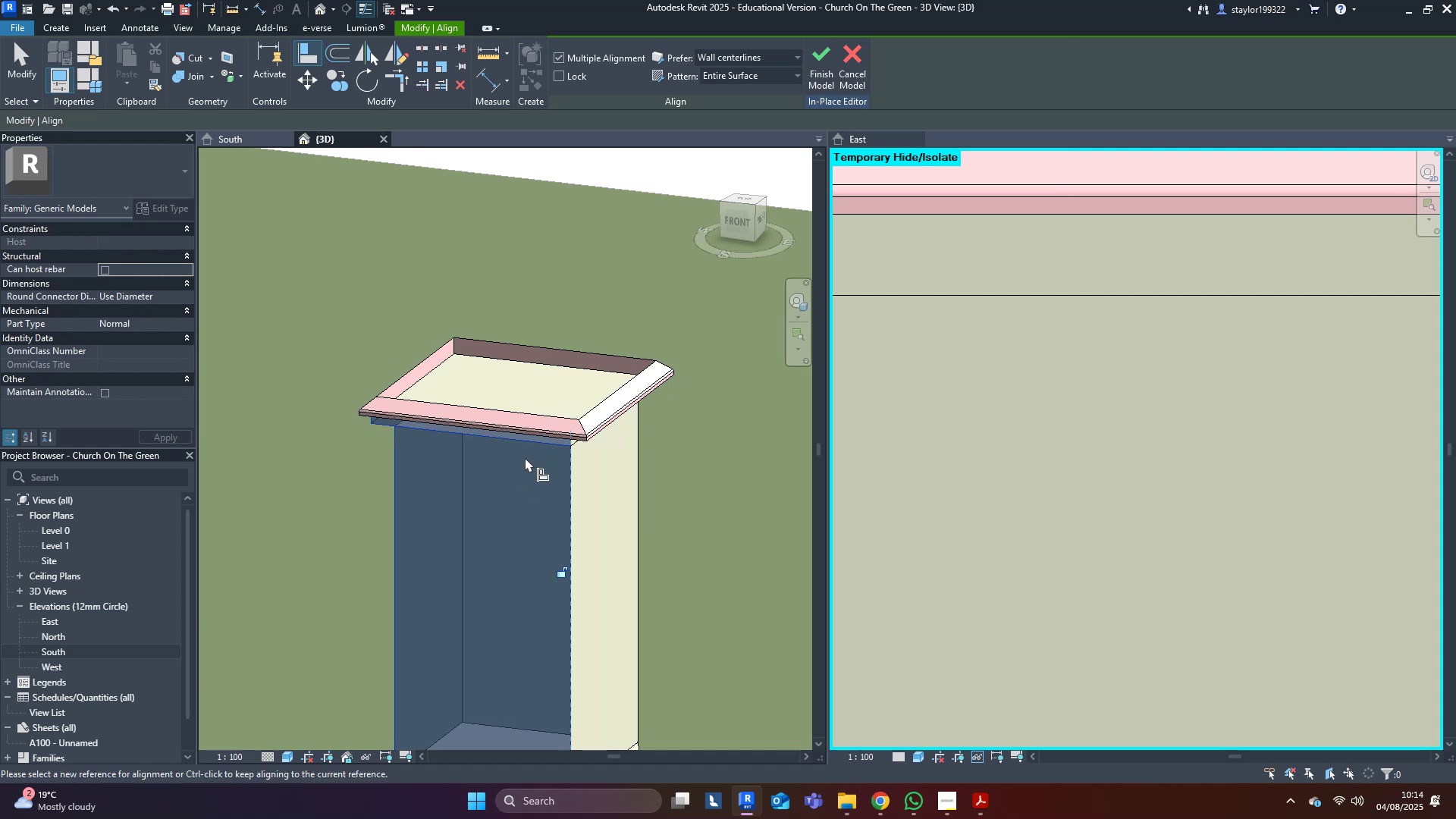 
hold_key(key=ShiftLeft, duration=0.57)
 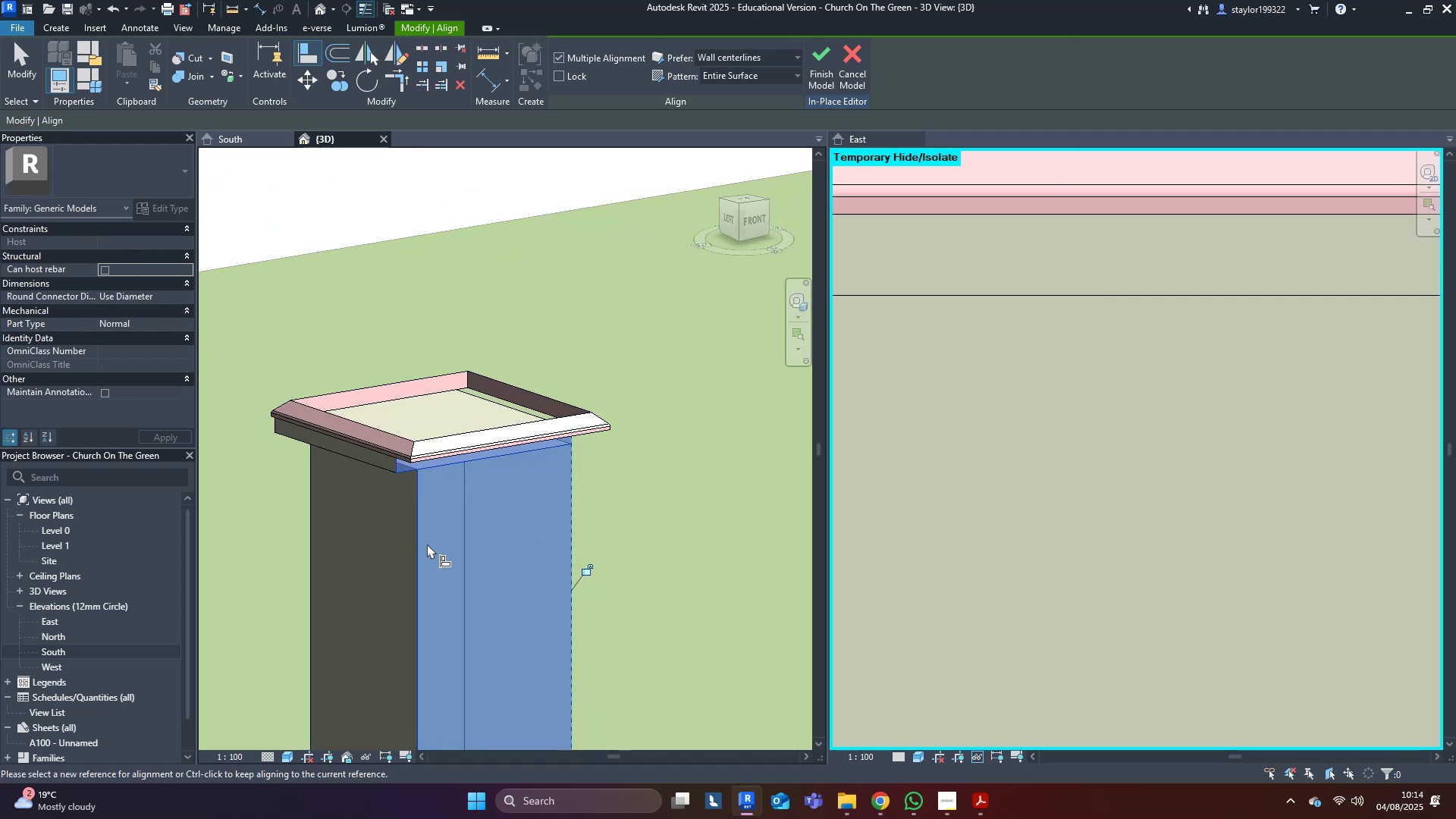 
type(al)
 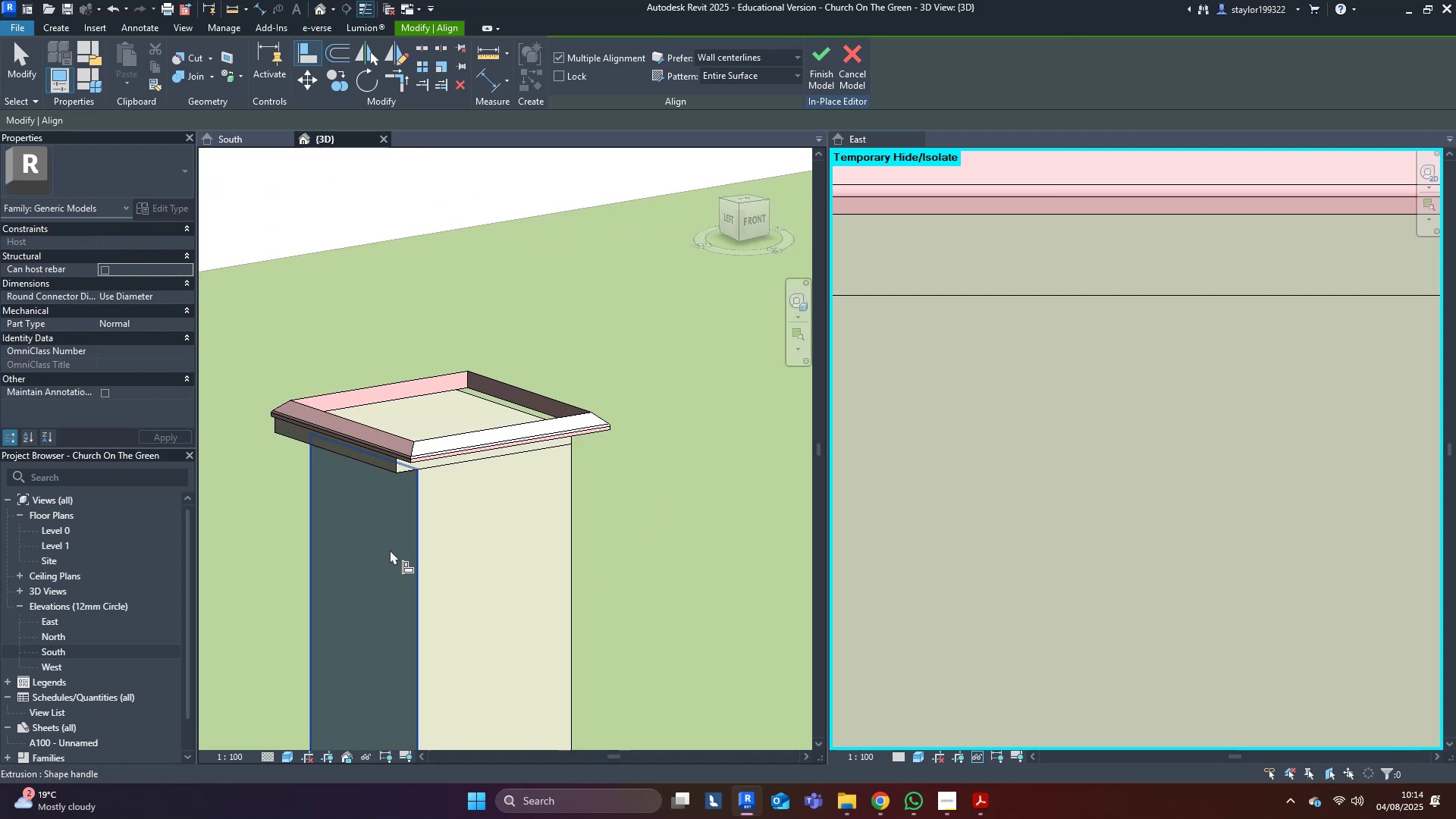 
left_click([390, 550])
 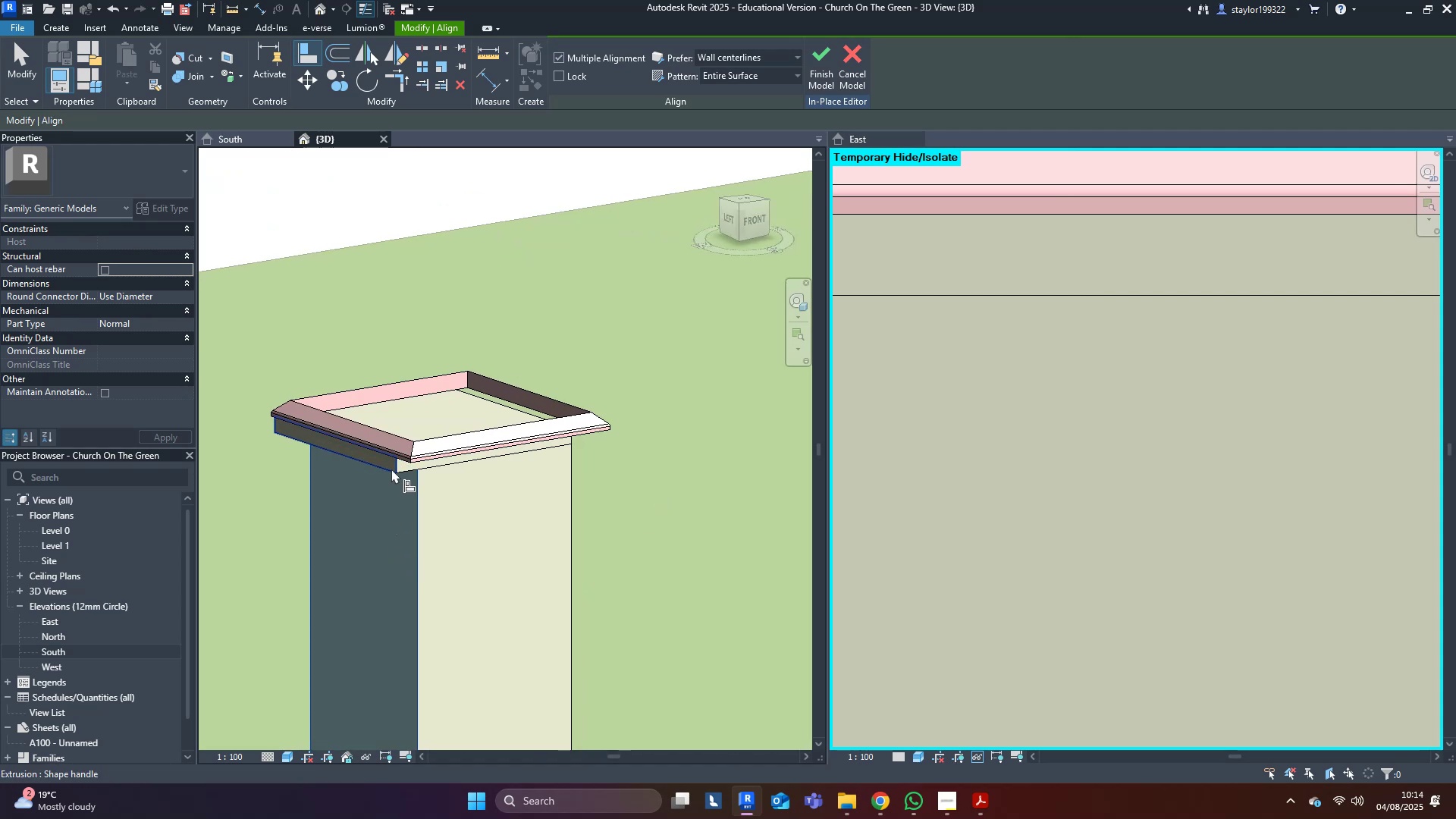 
left_click([391, 469])
 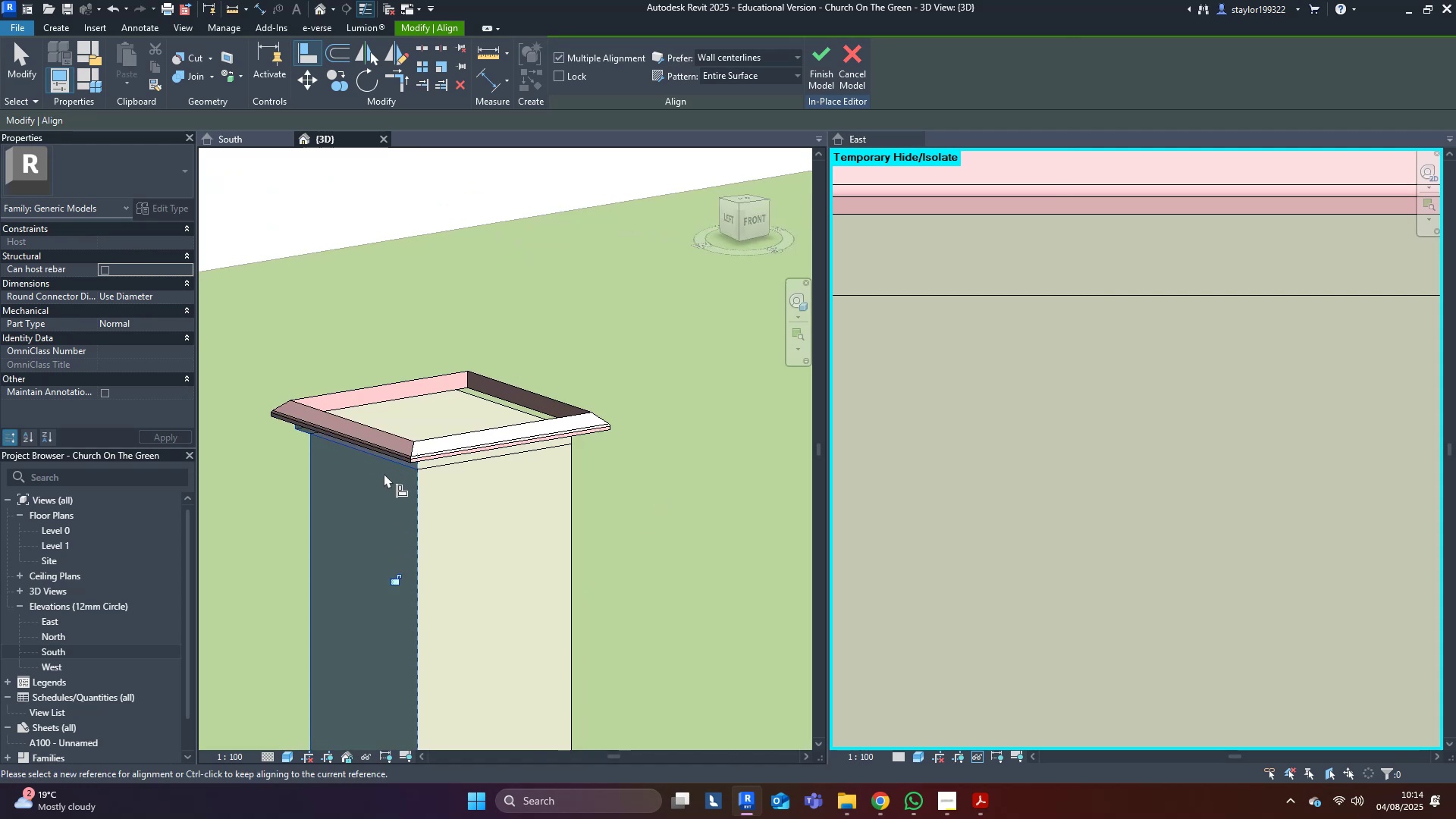 
hold_key(key=ShiftLeft, duration=0.91)
 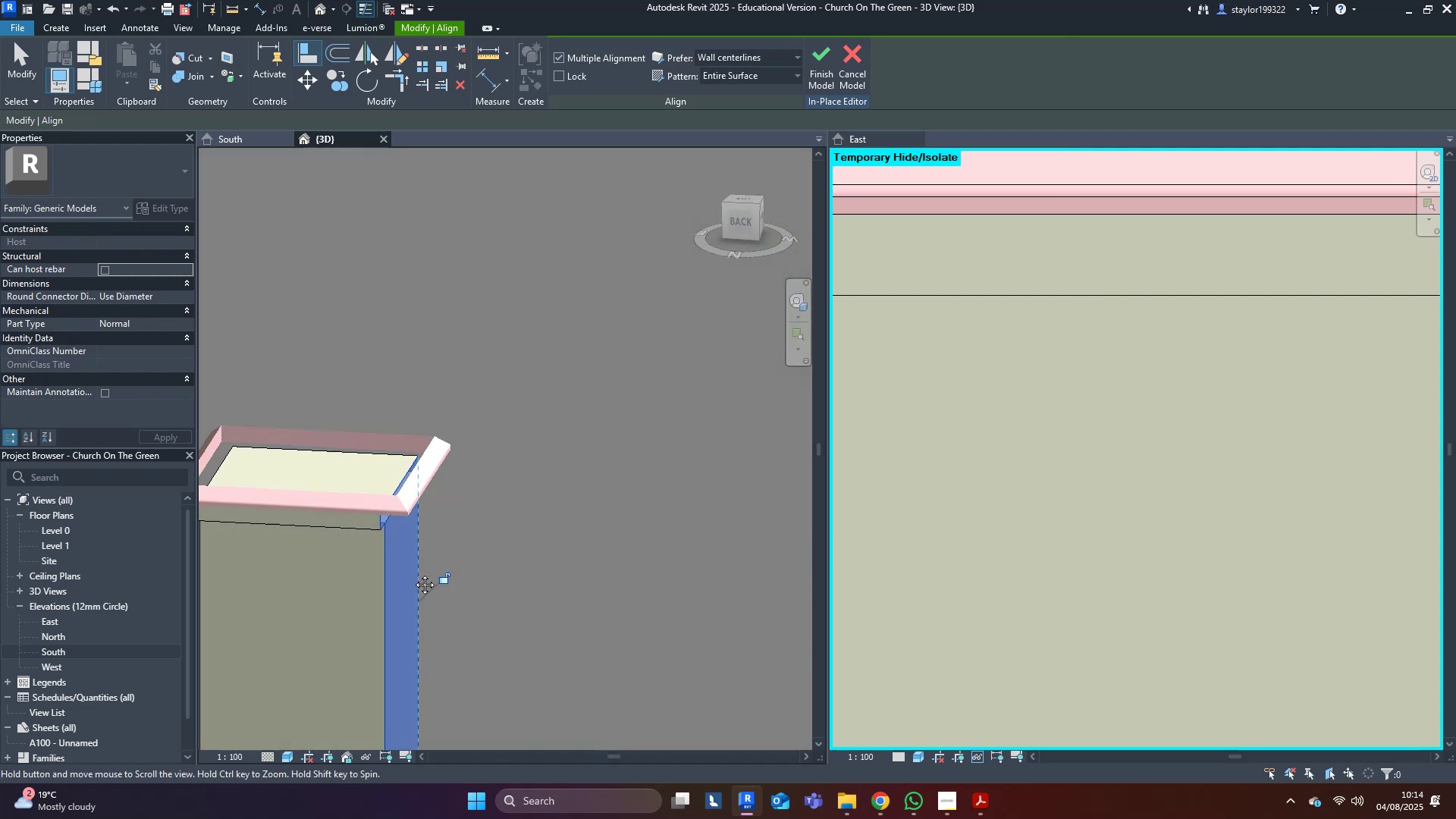 
type(al)
 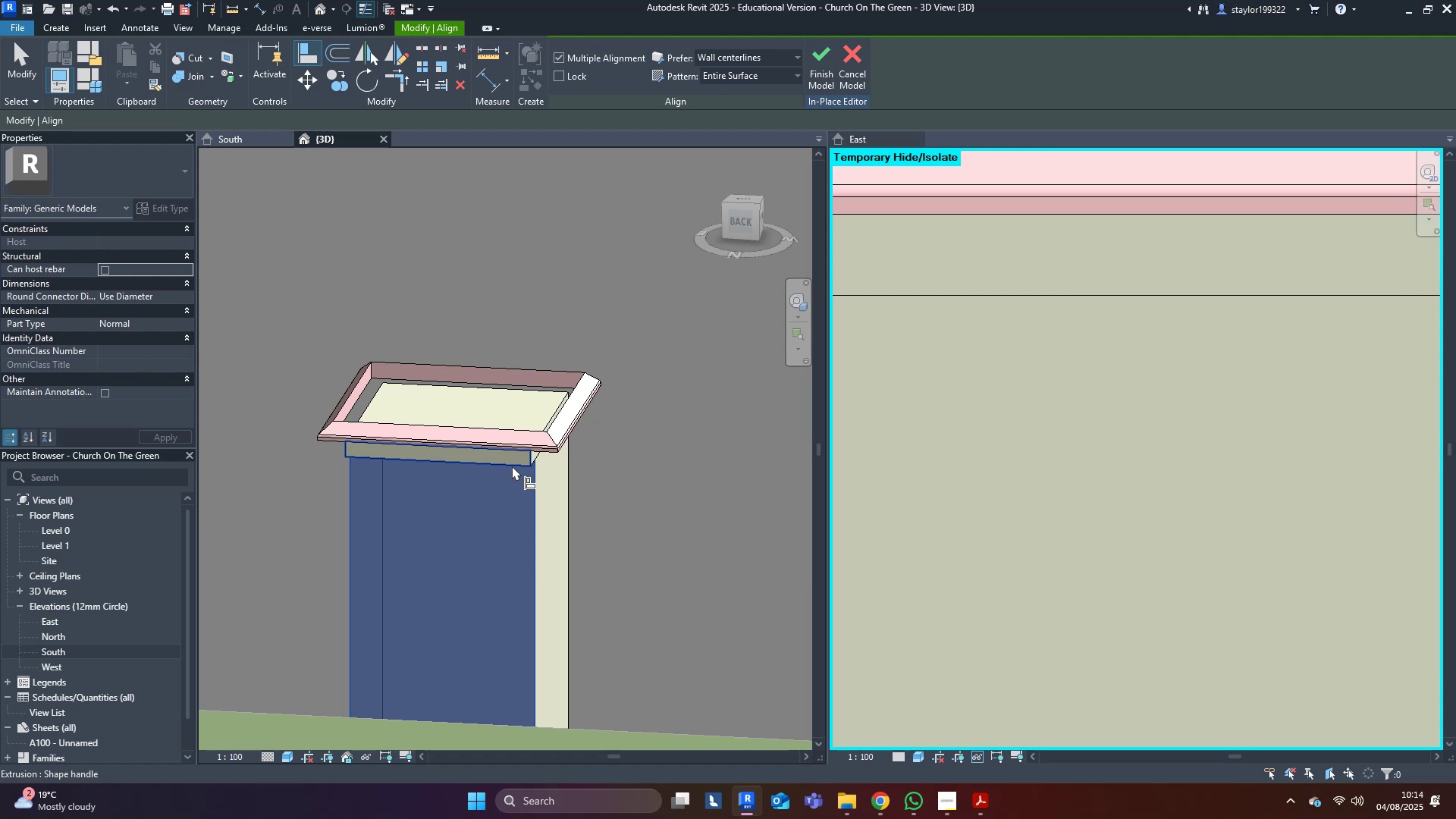 
left_click([509, 460])
 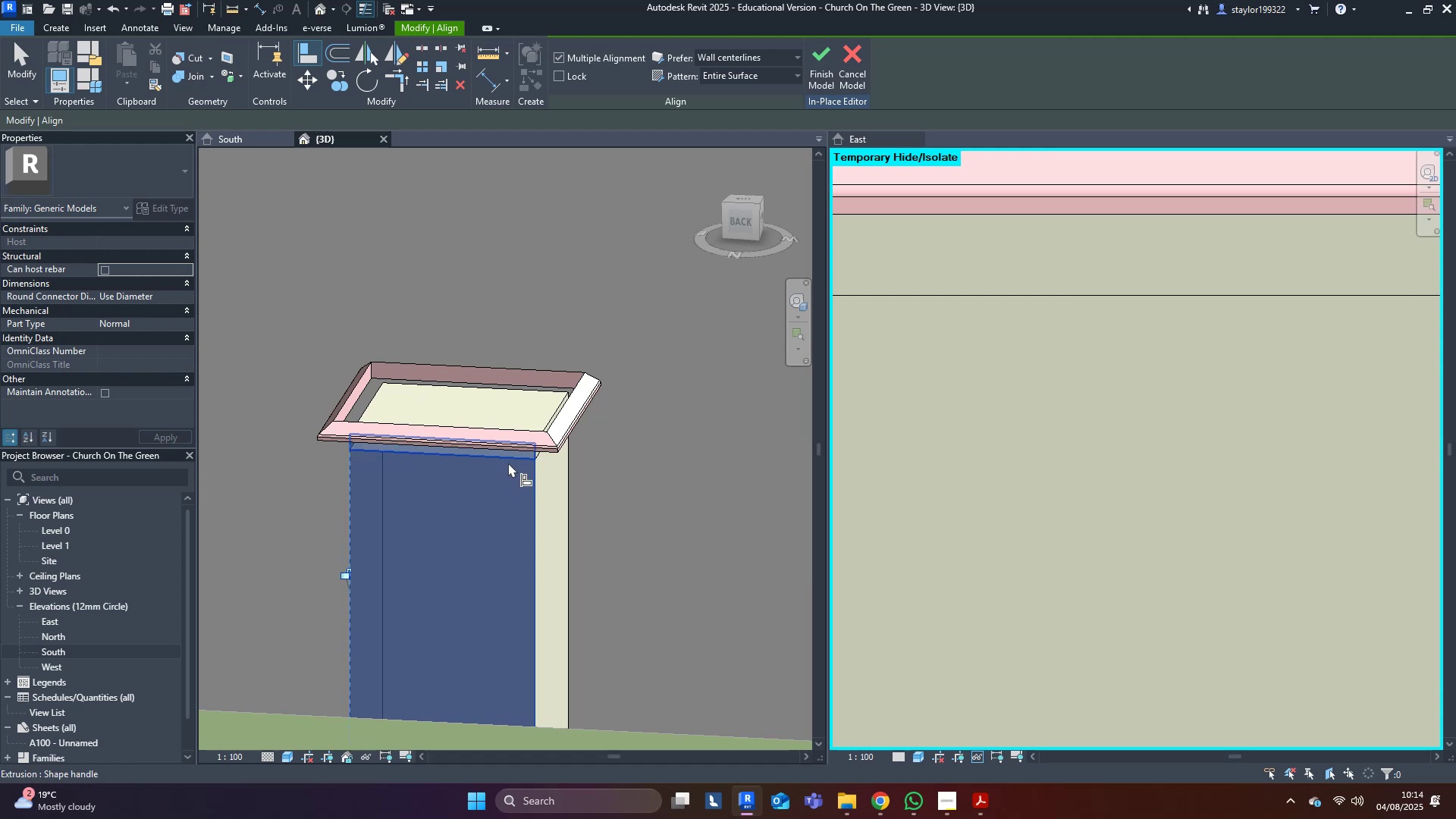 
key(Escape)
 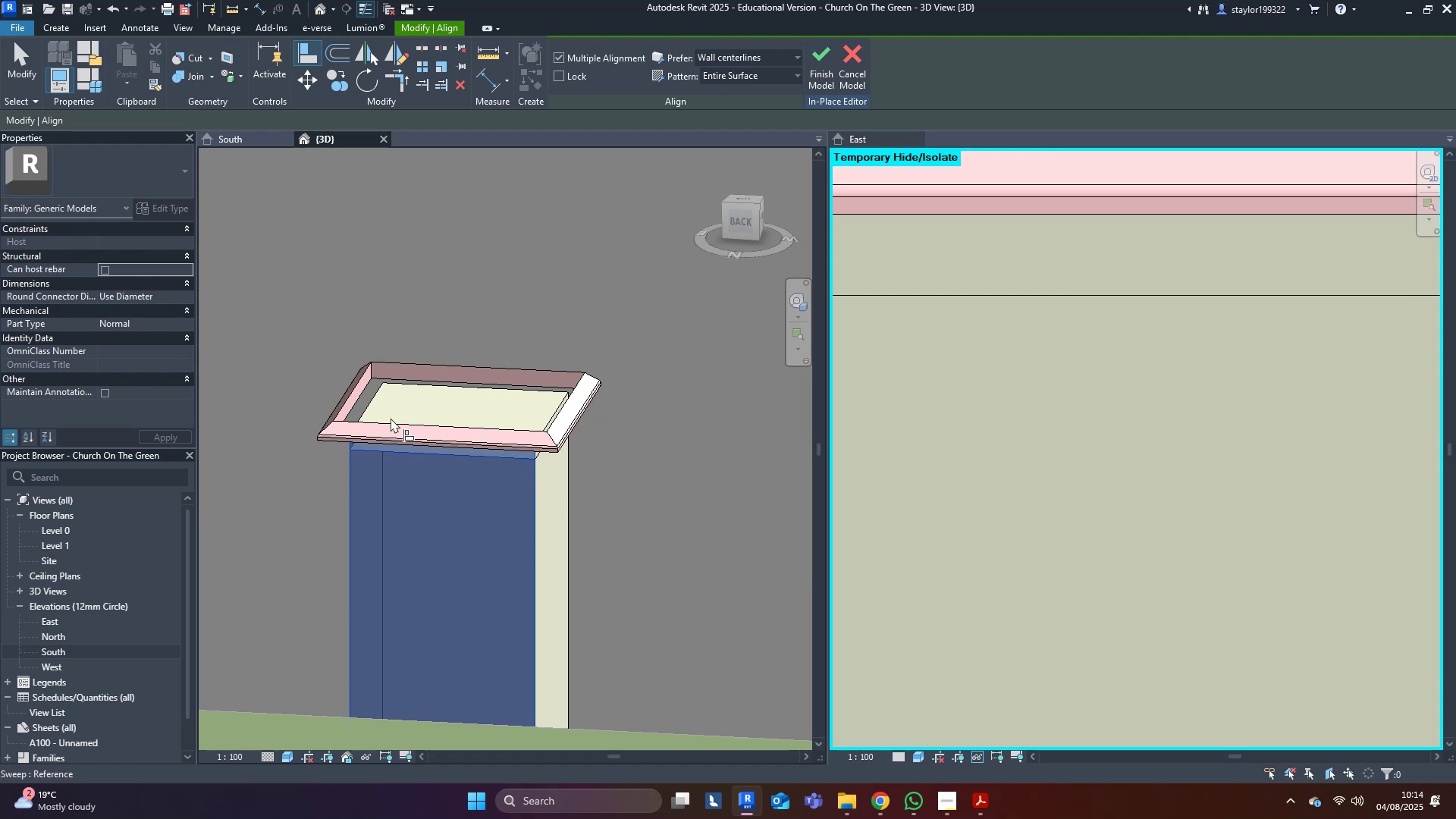 
key(Escape)
 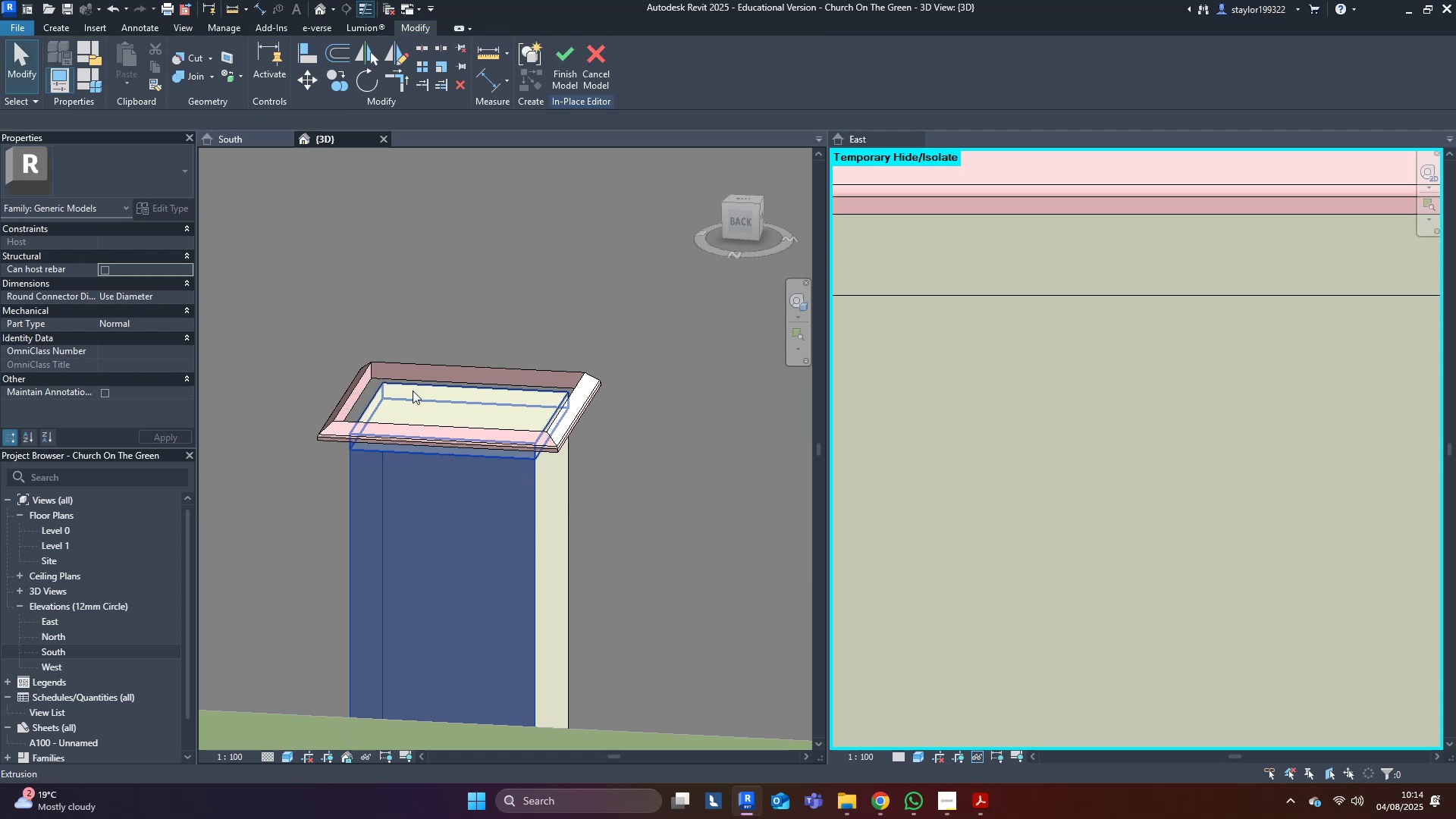 
key(Escape)
 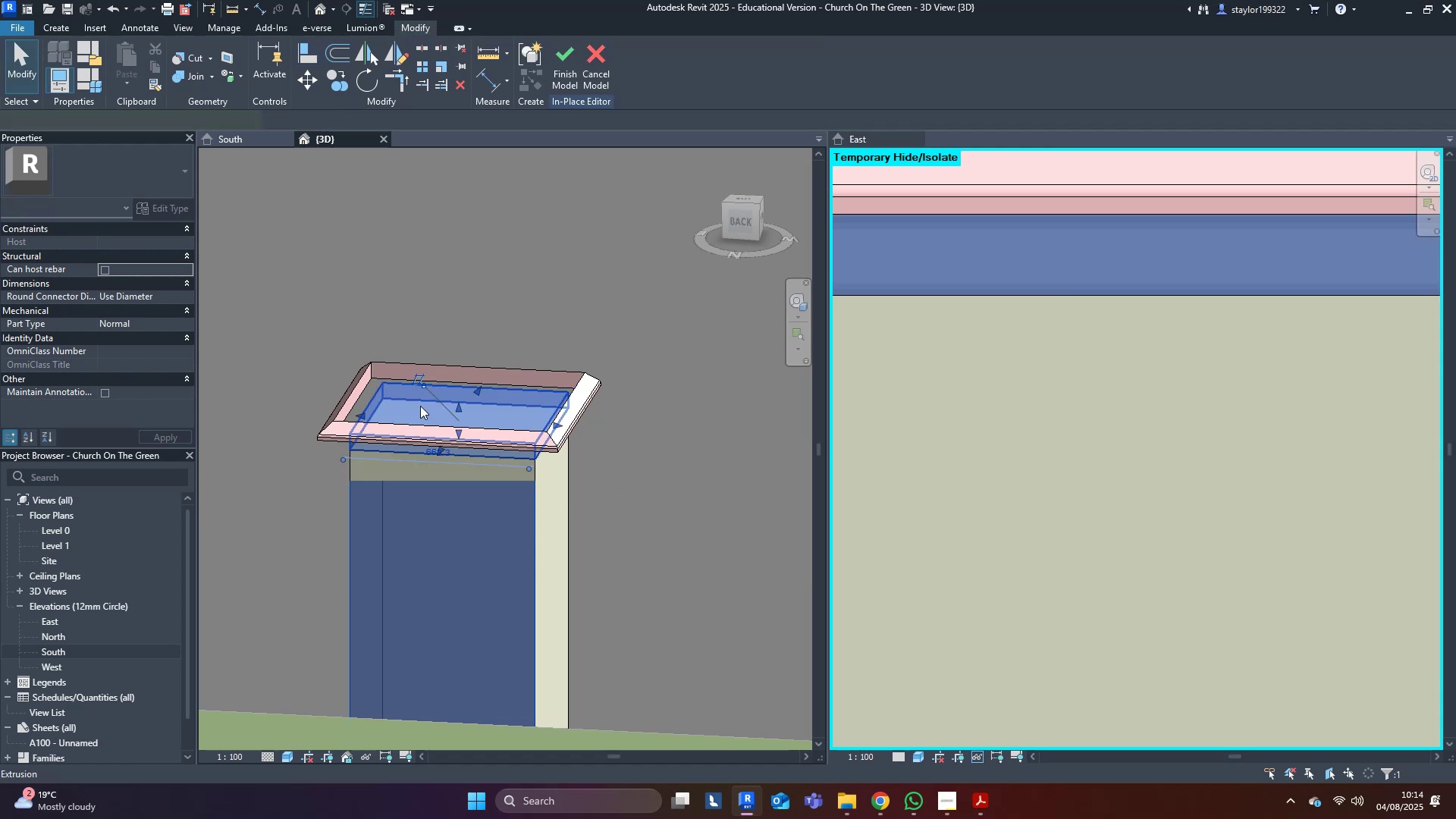 
left_click([420, 406])
 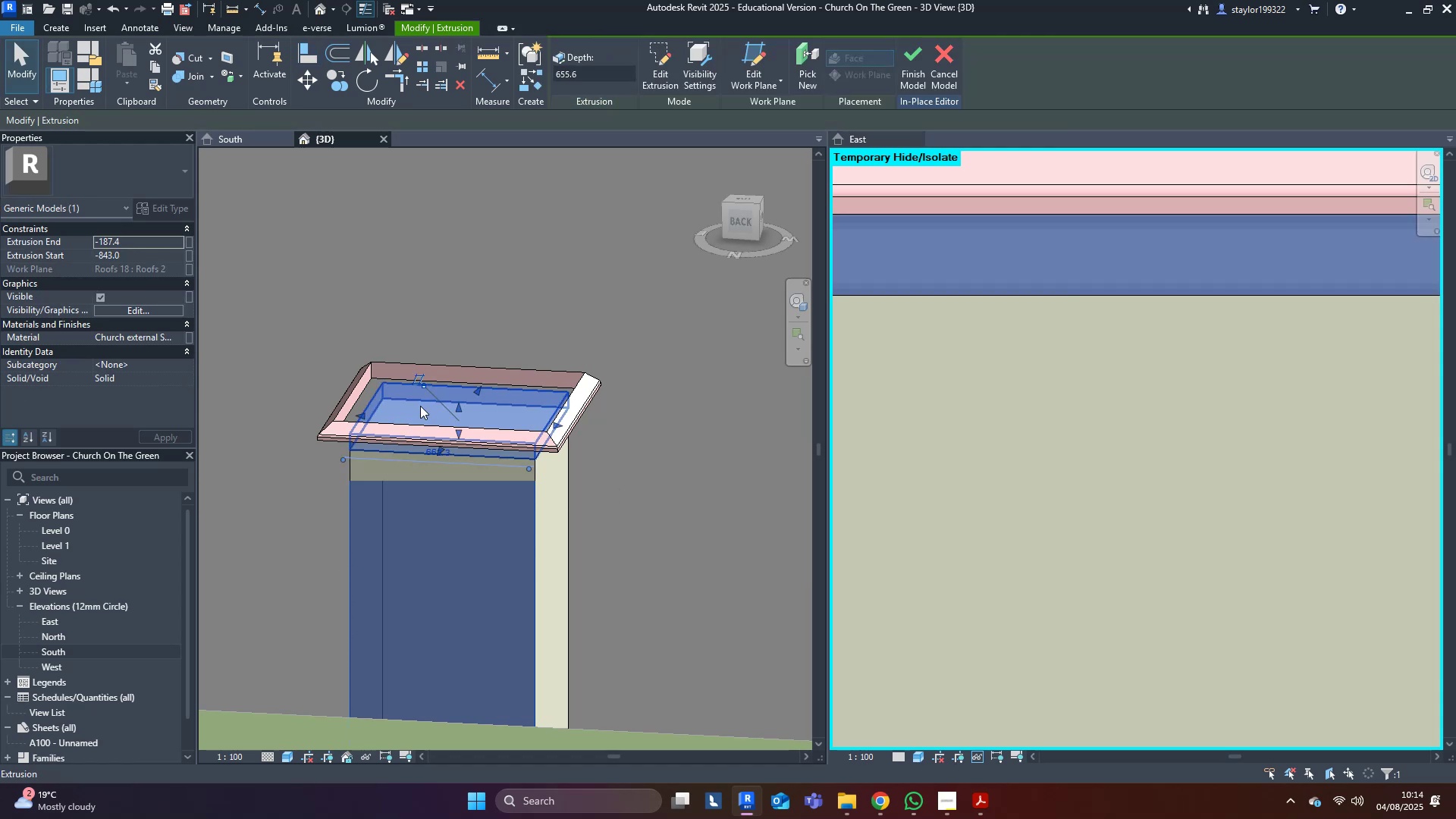 
double_click([420, 406])
 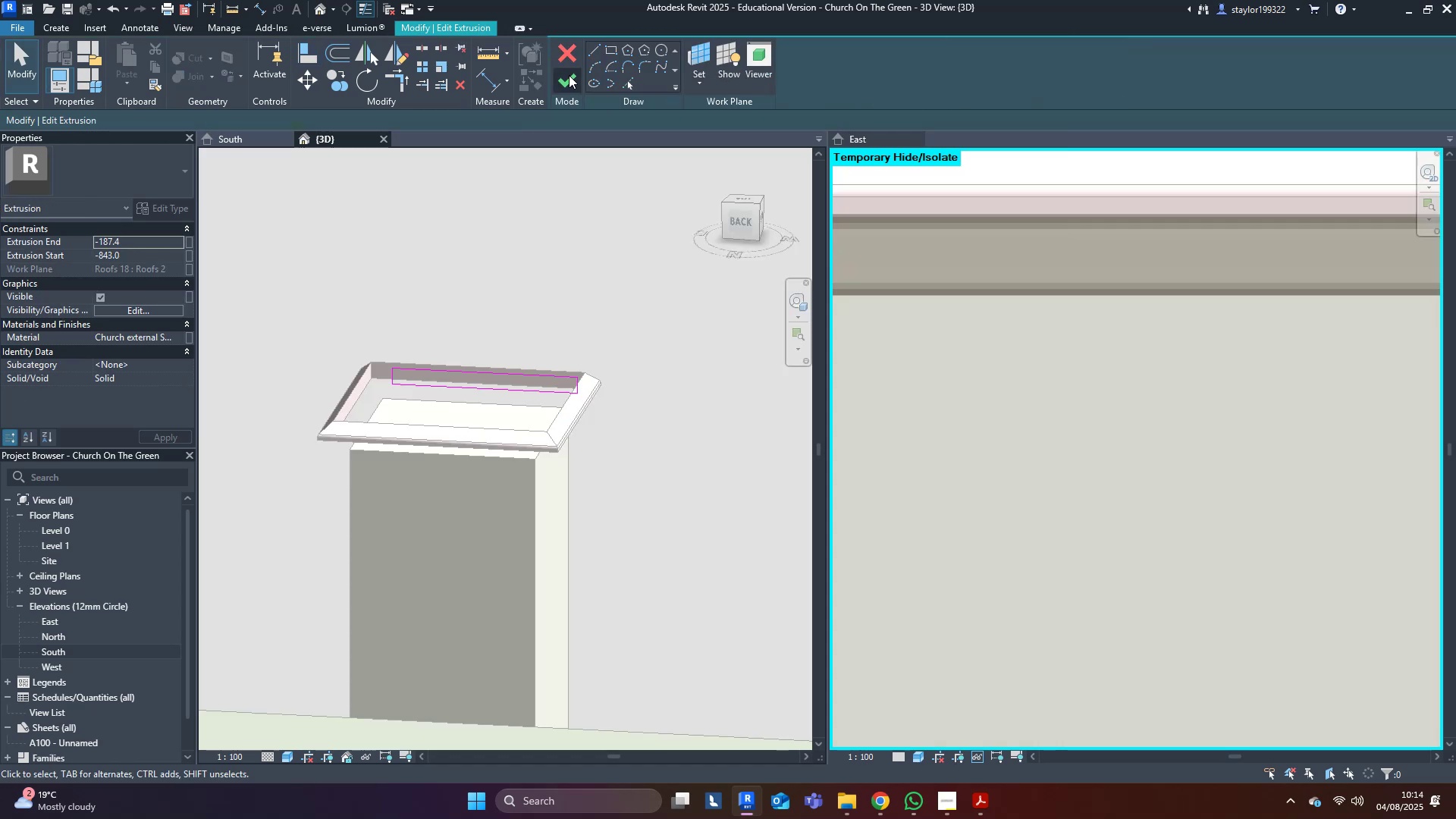 
left_click([571, 77])
 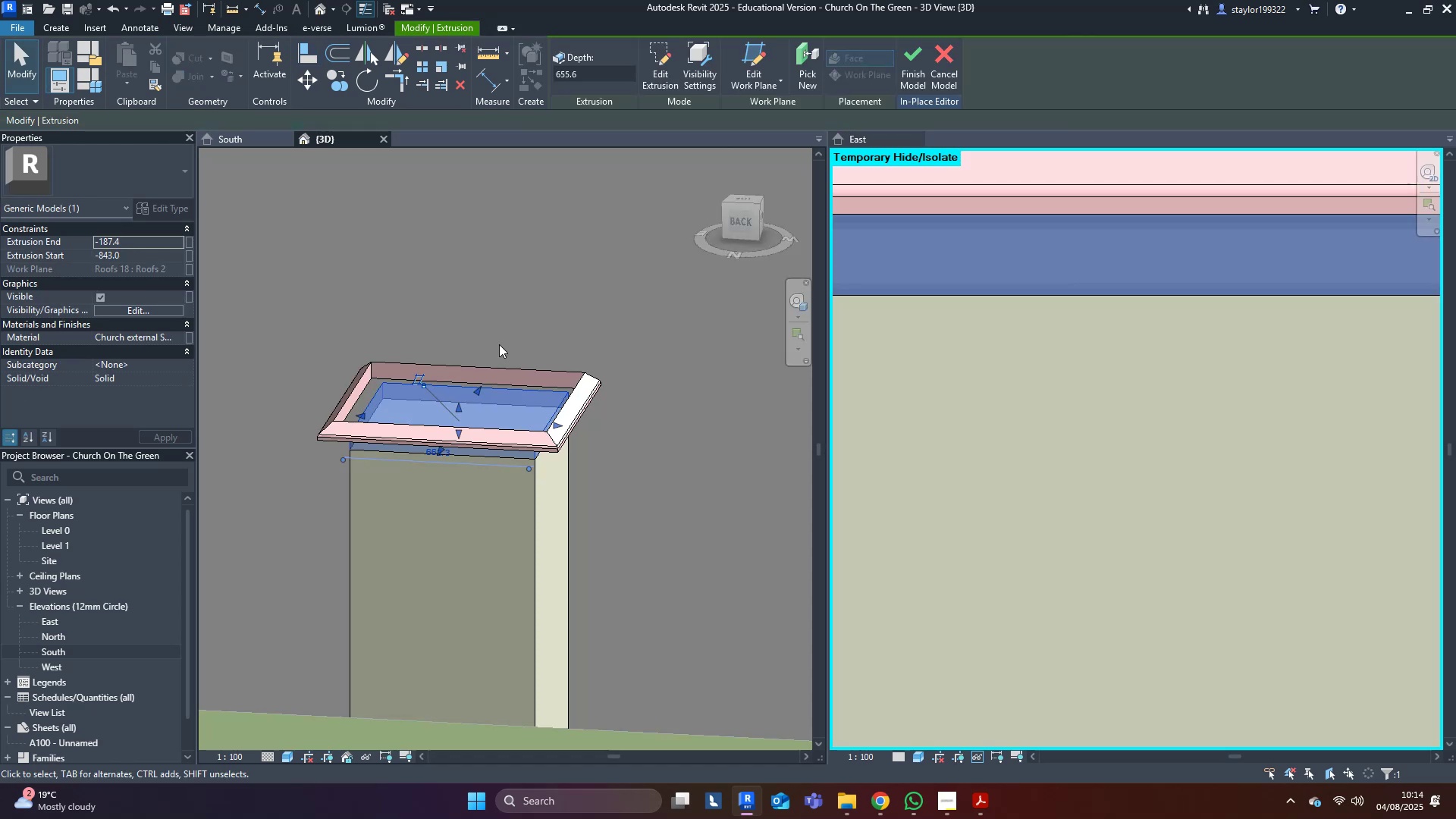 
middle_click([499, 344])
 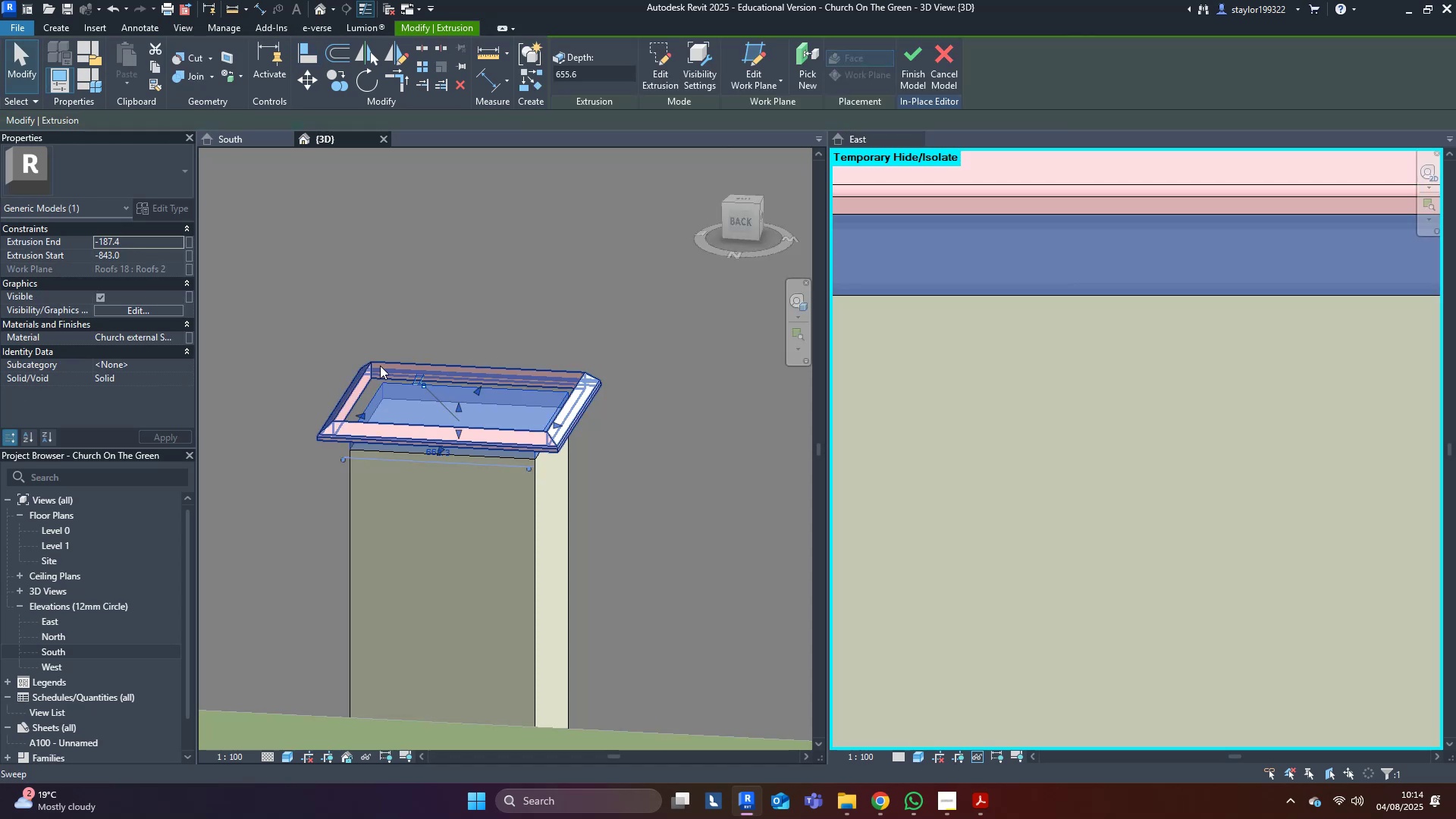 
left_click([380, 366])
 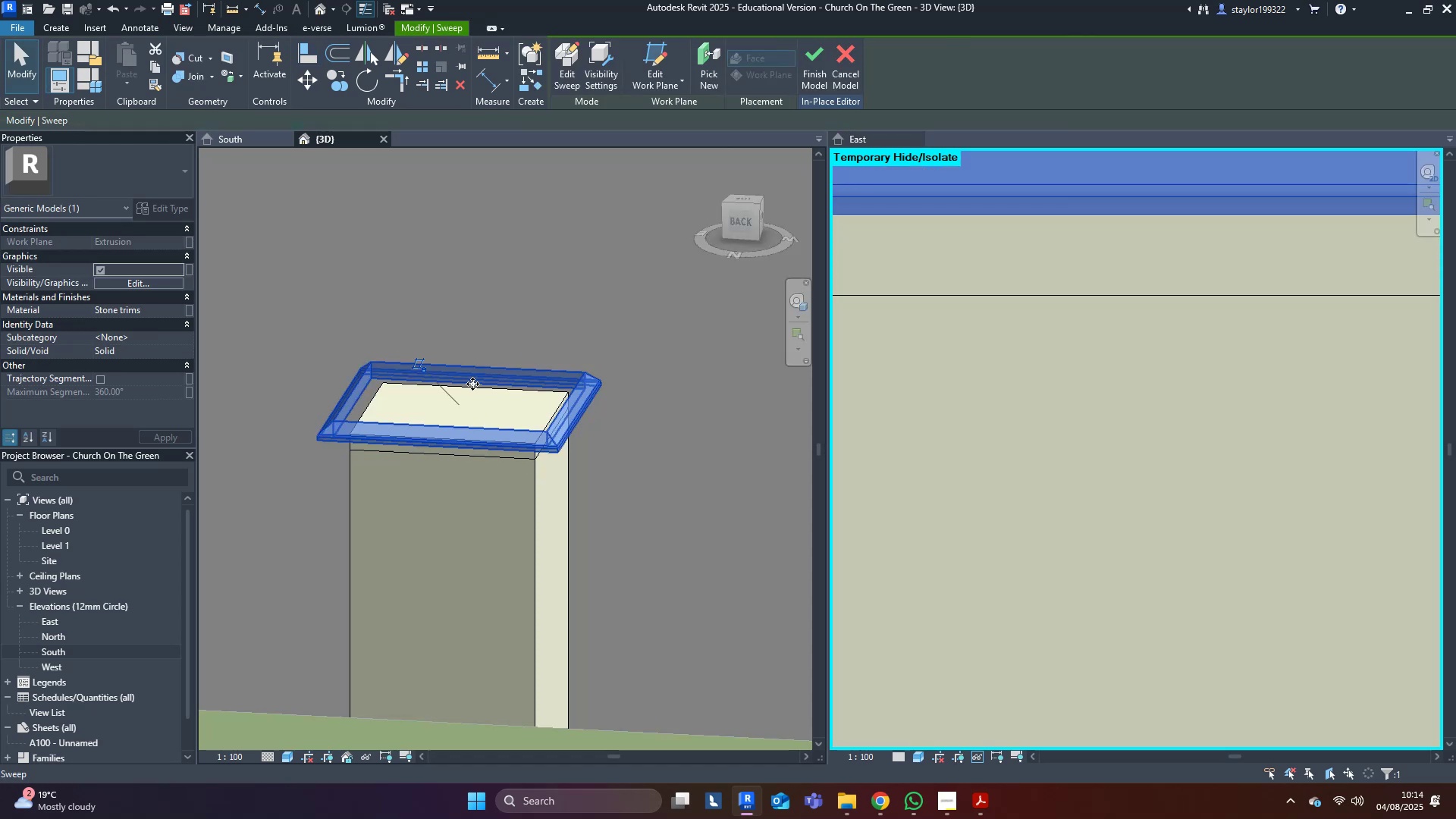 
left_click([460, 406])
 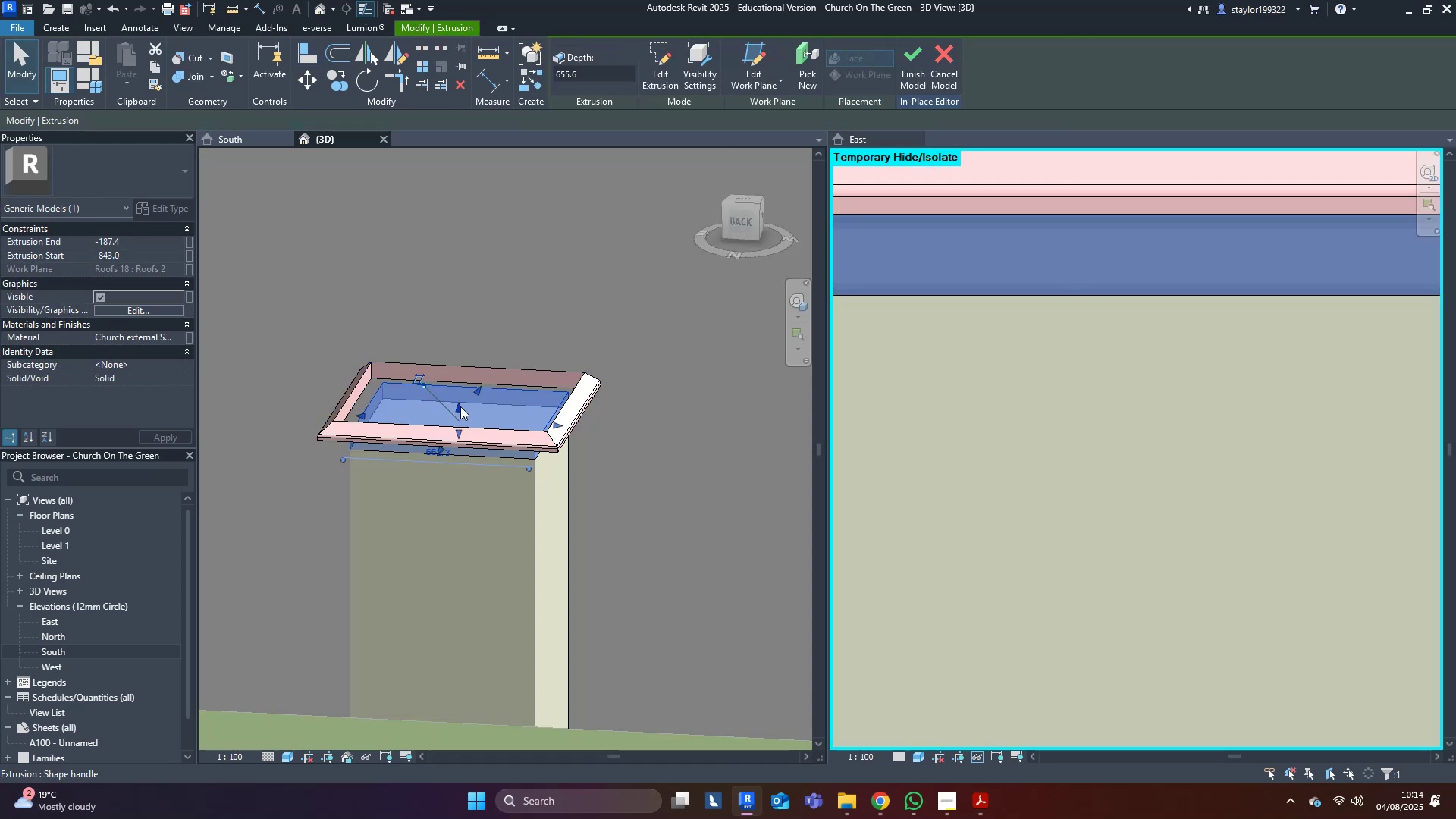 
key(Shift+ShiftLeft)
 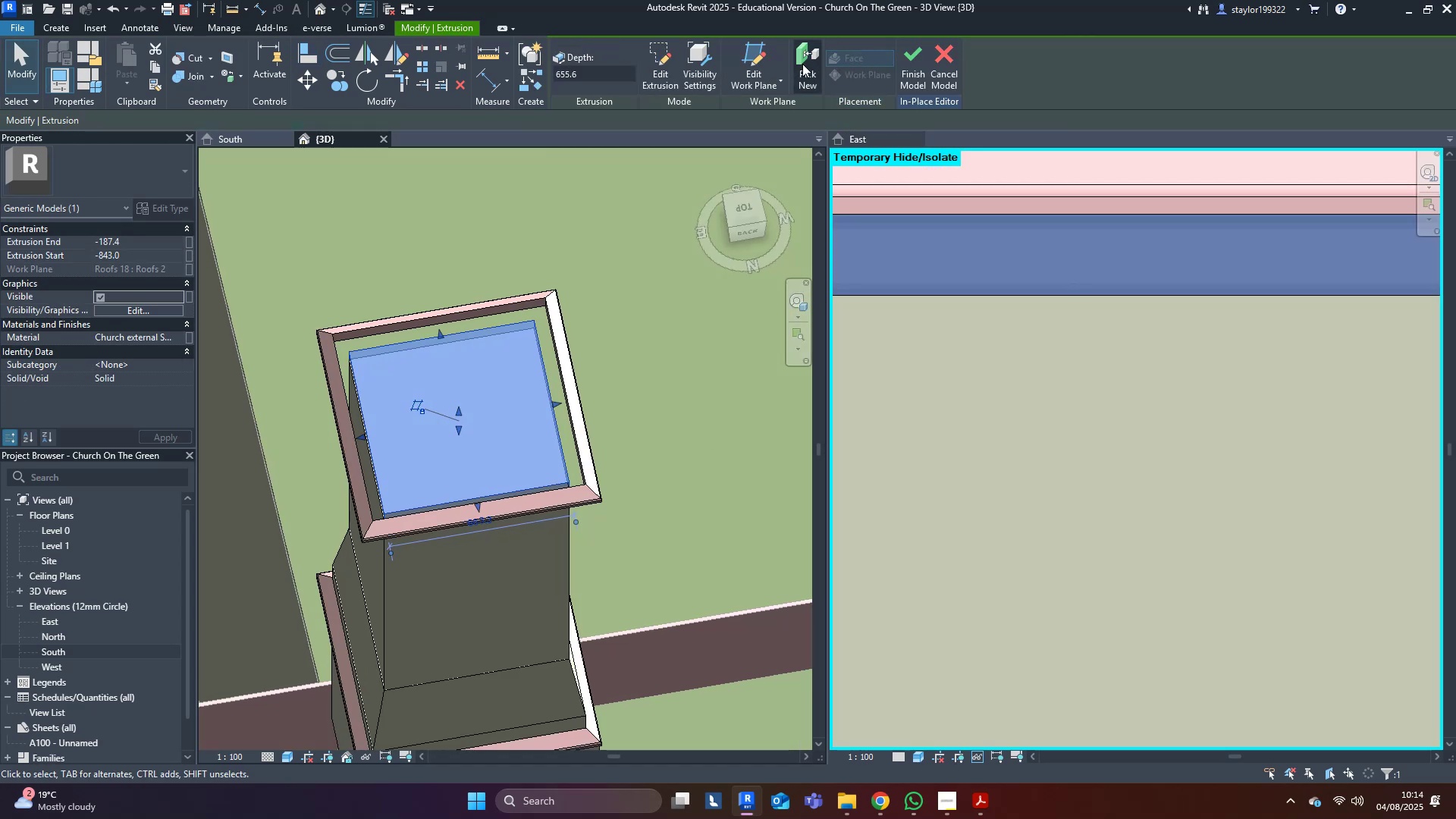 
left_click([805, 65])
 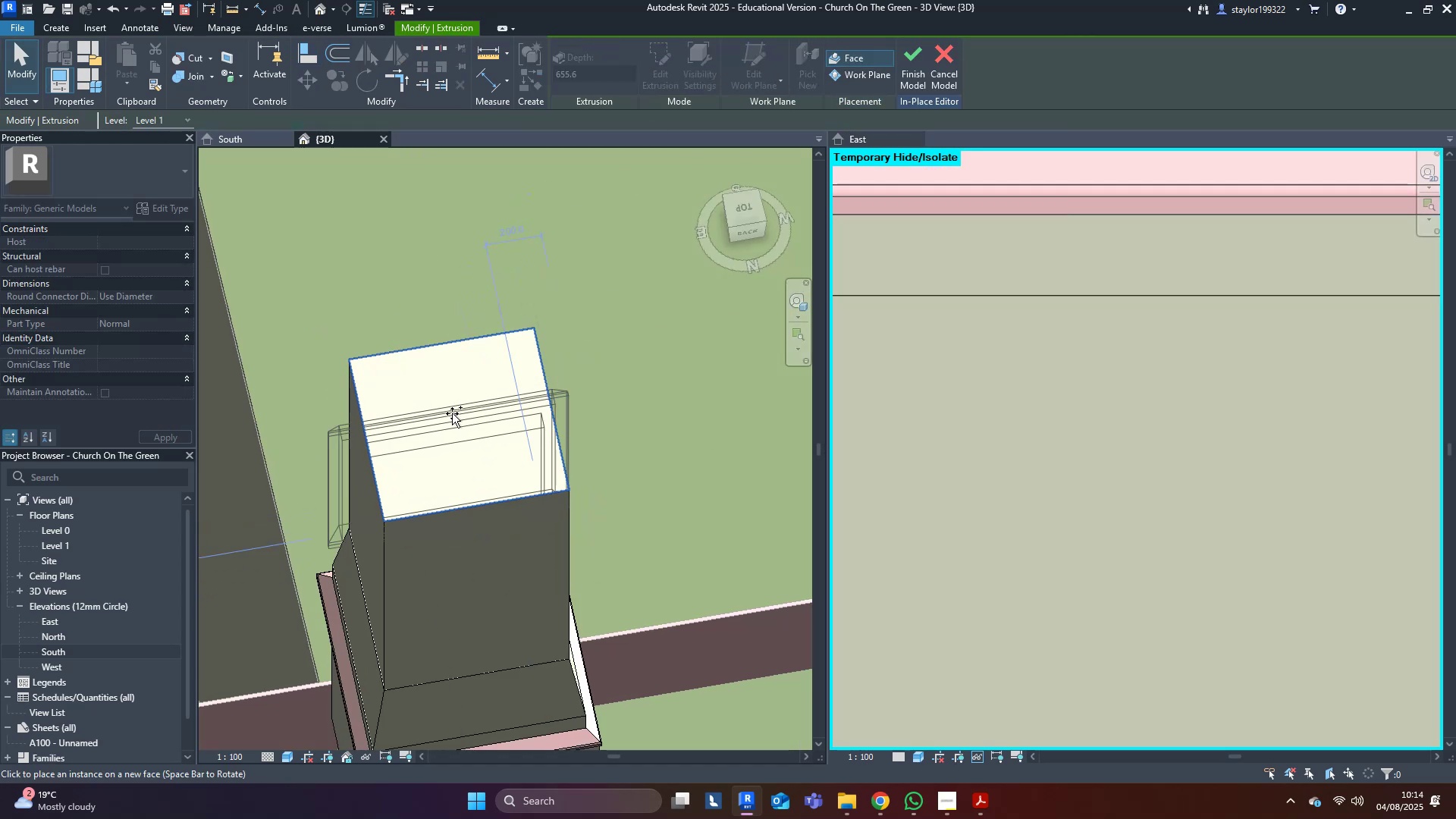 
key(Escape)
 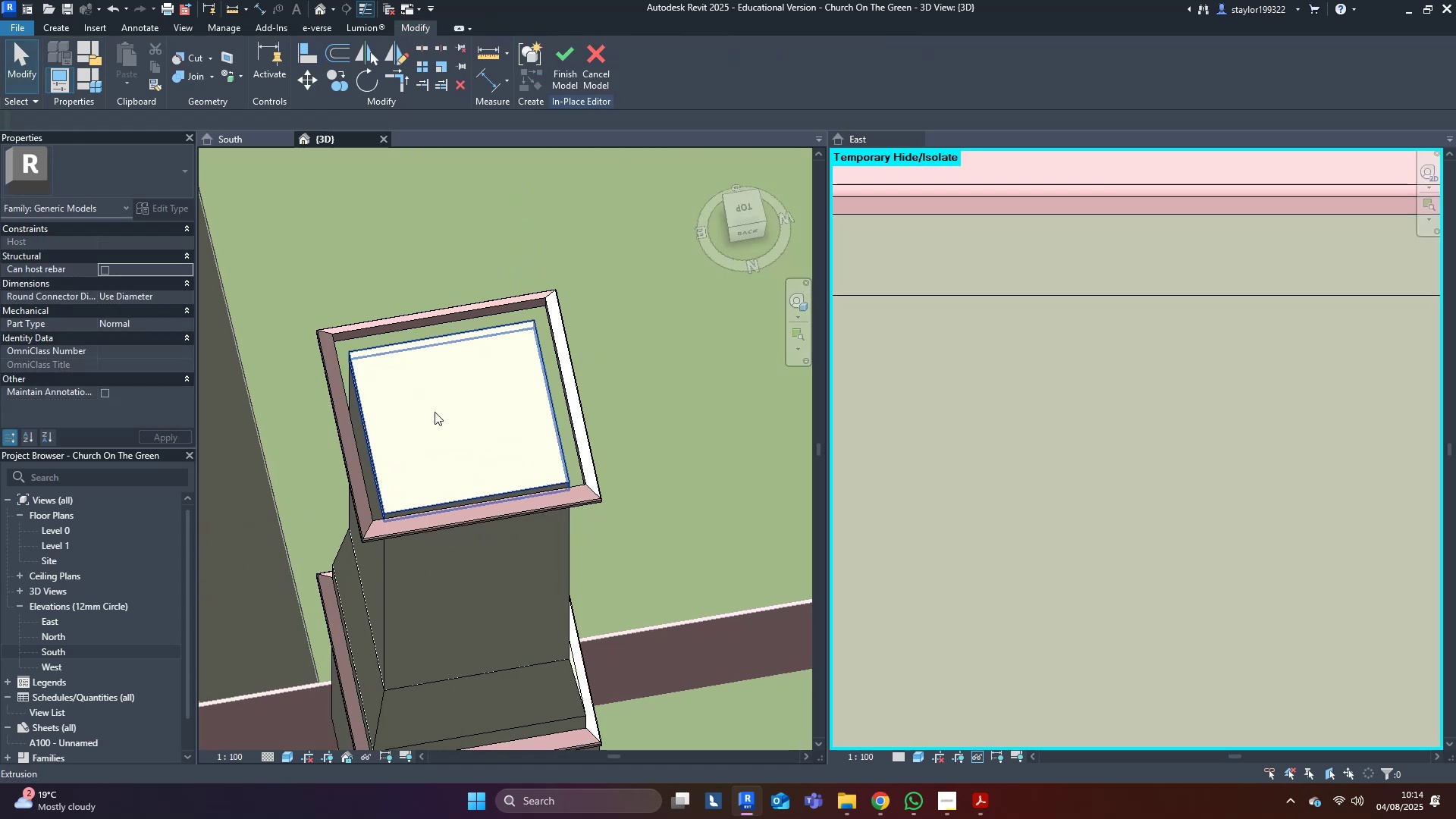 
left_click([425, 412])
 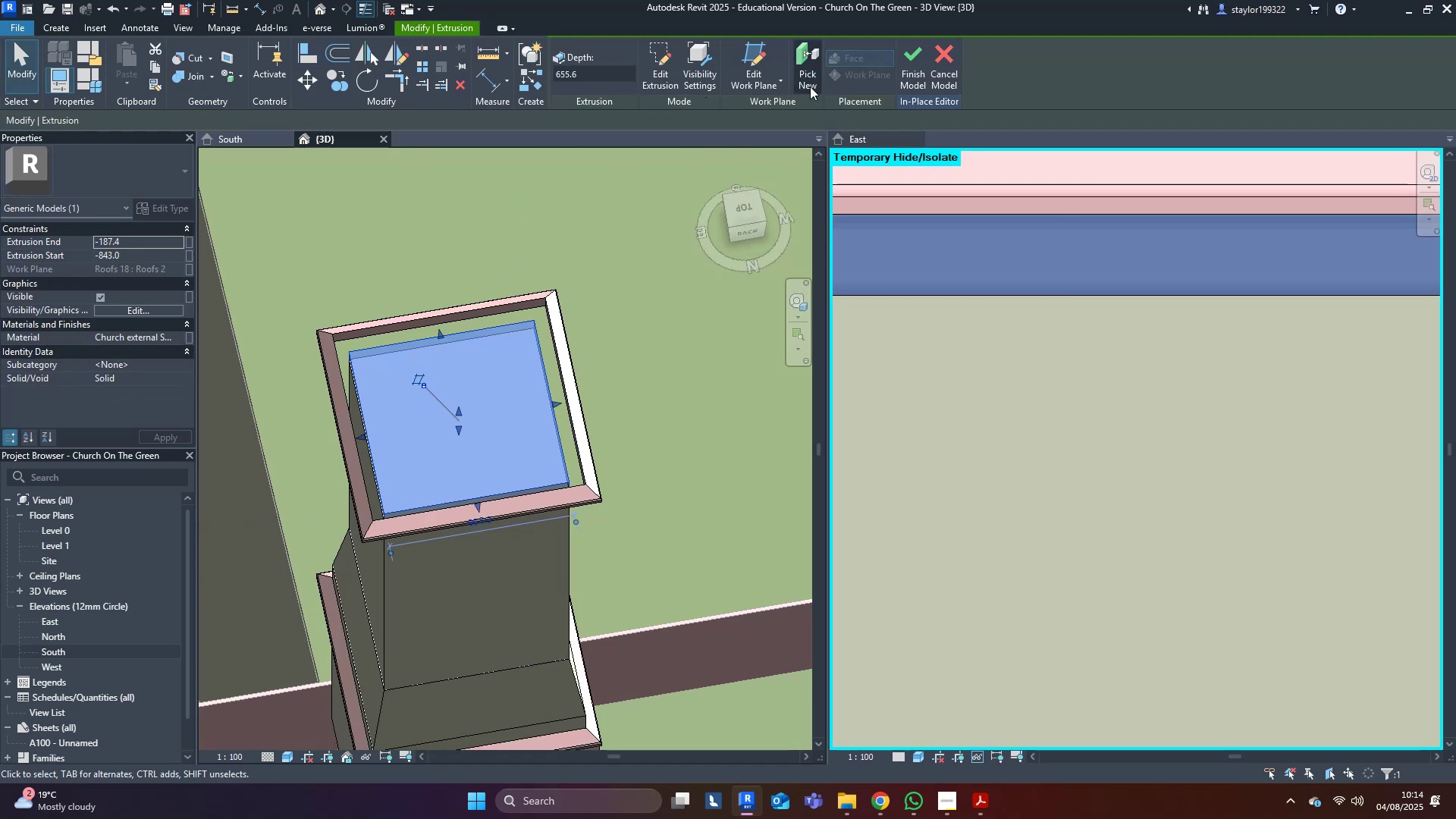 
left_click([811, 64])
 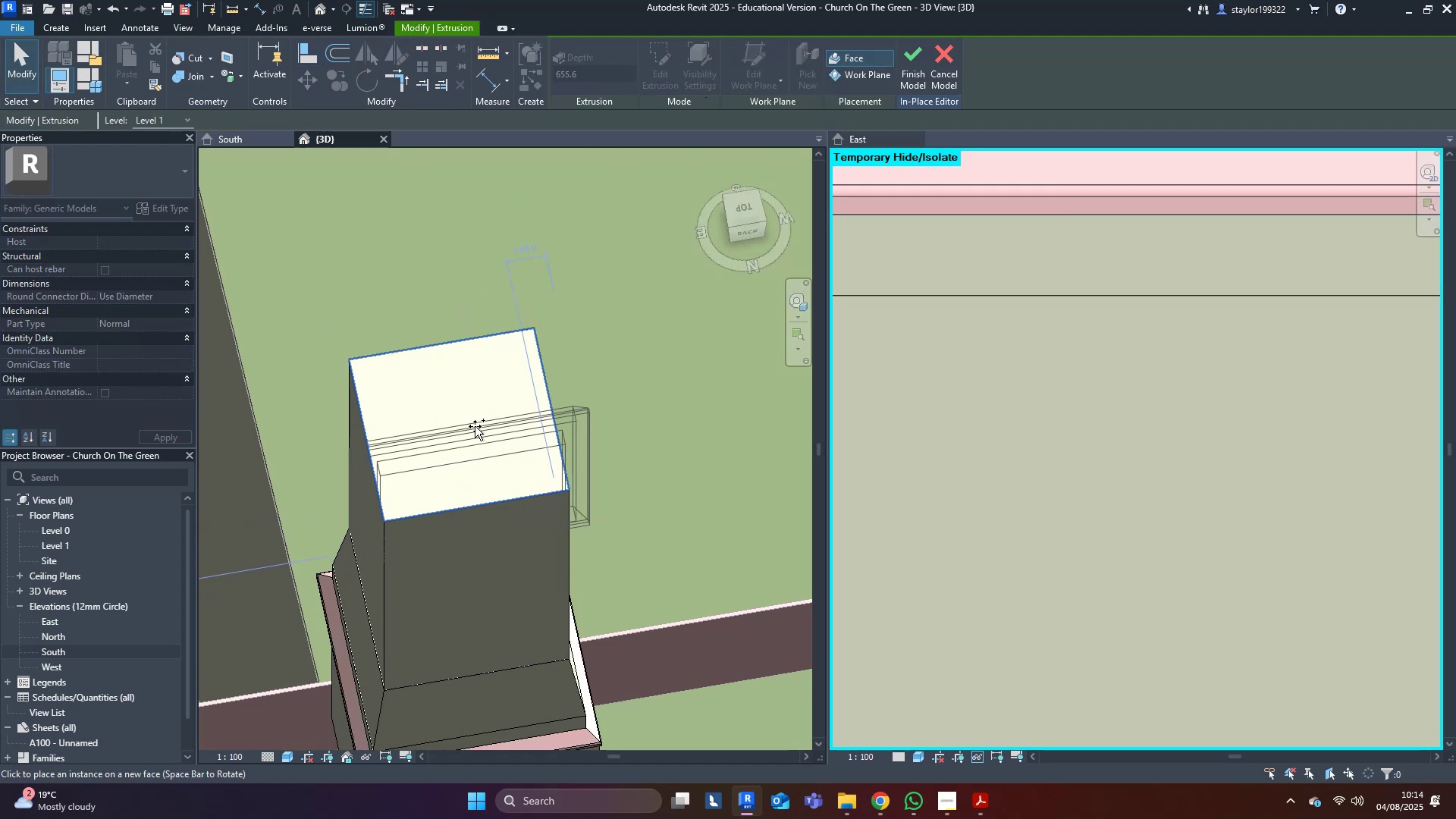 
left_click([474, 408])
 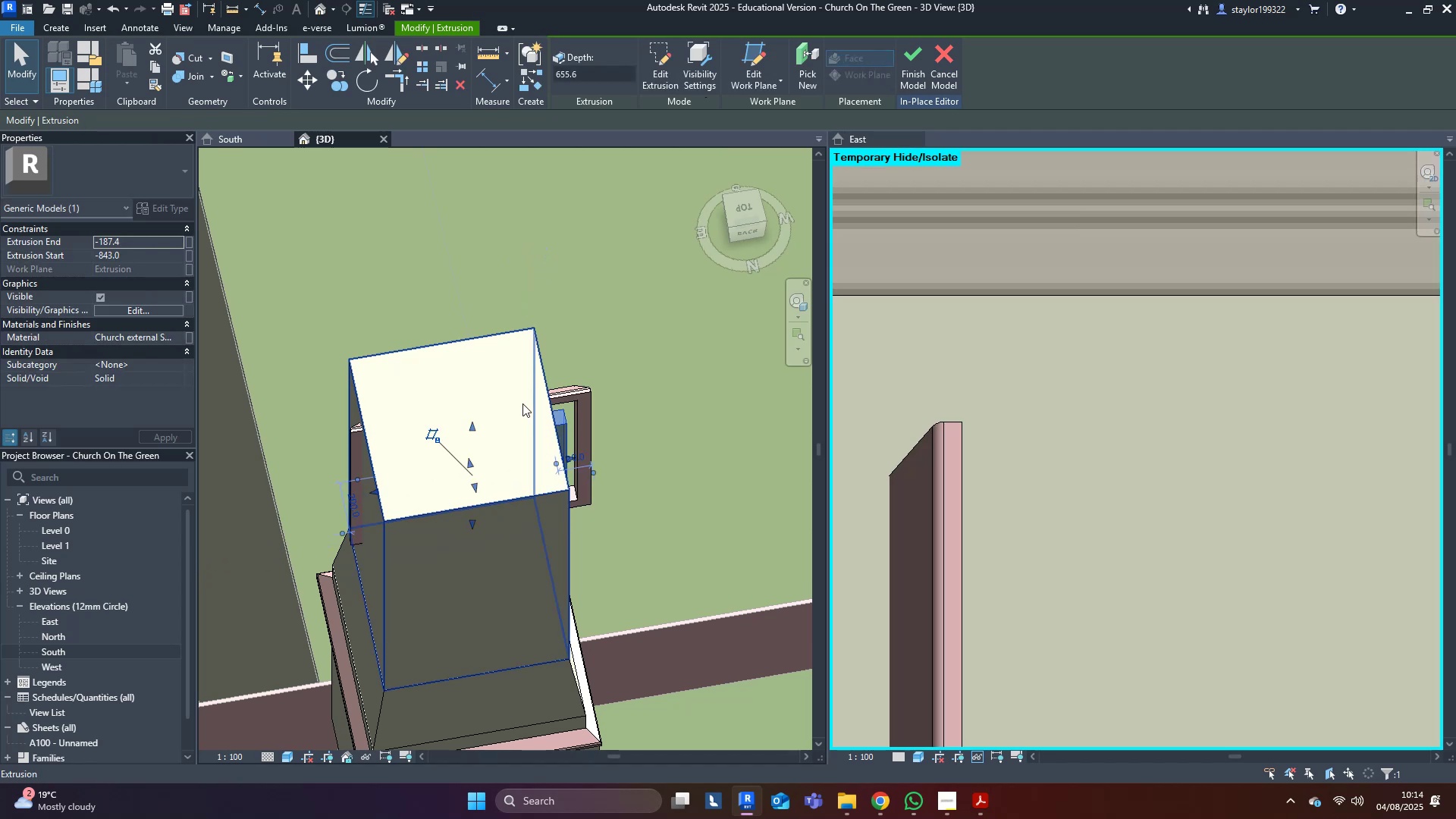 
key(Control+Z)
 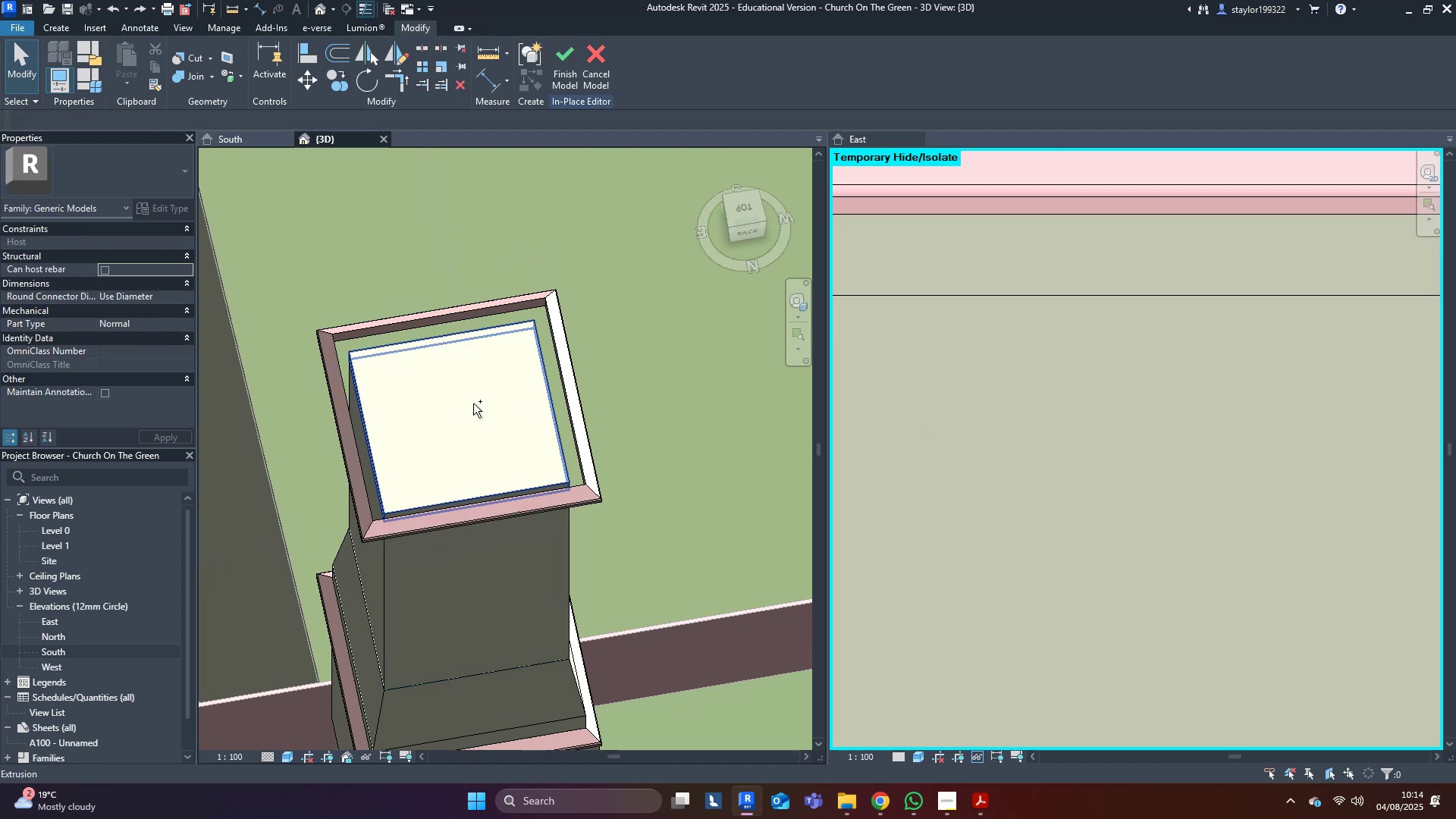 
left_click([452, 400])
 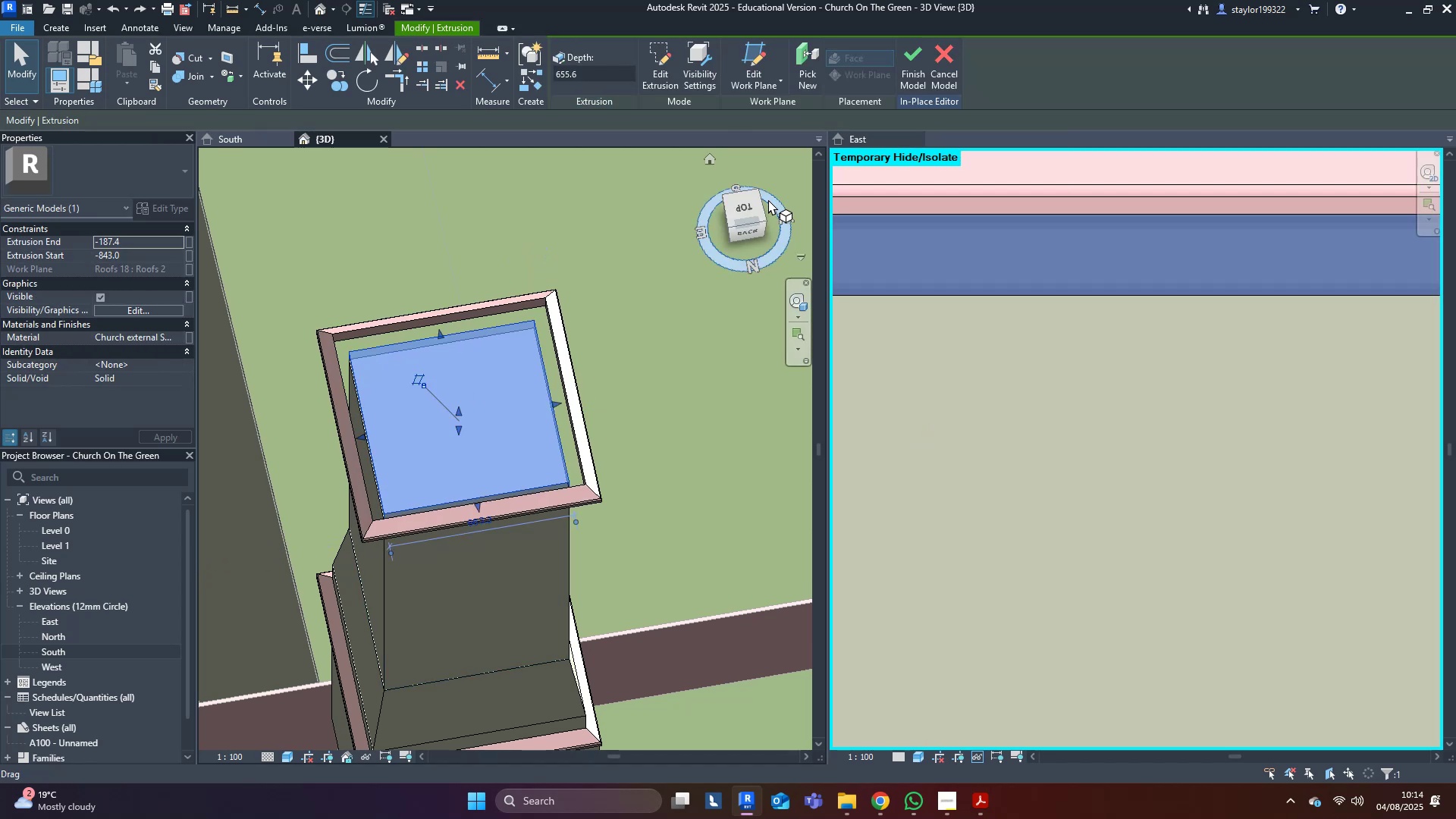 
left_click([740, 205])
 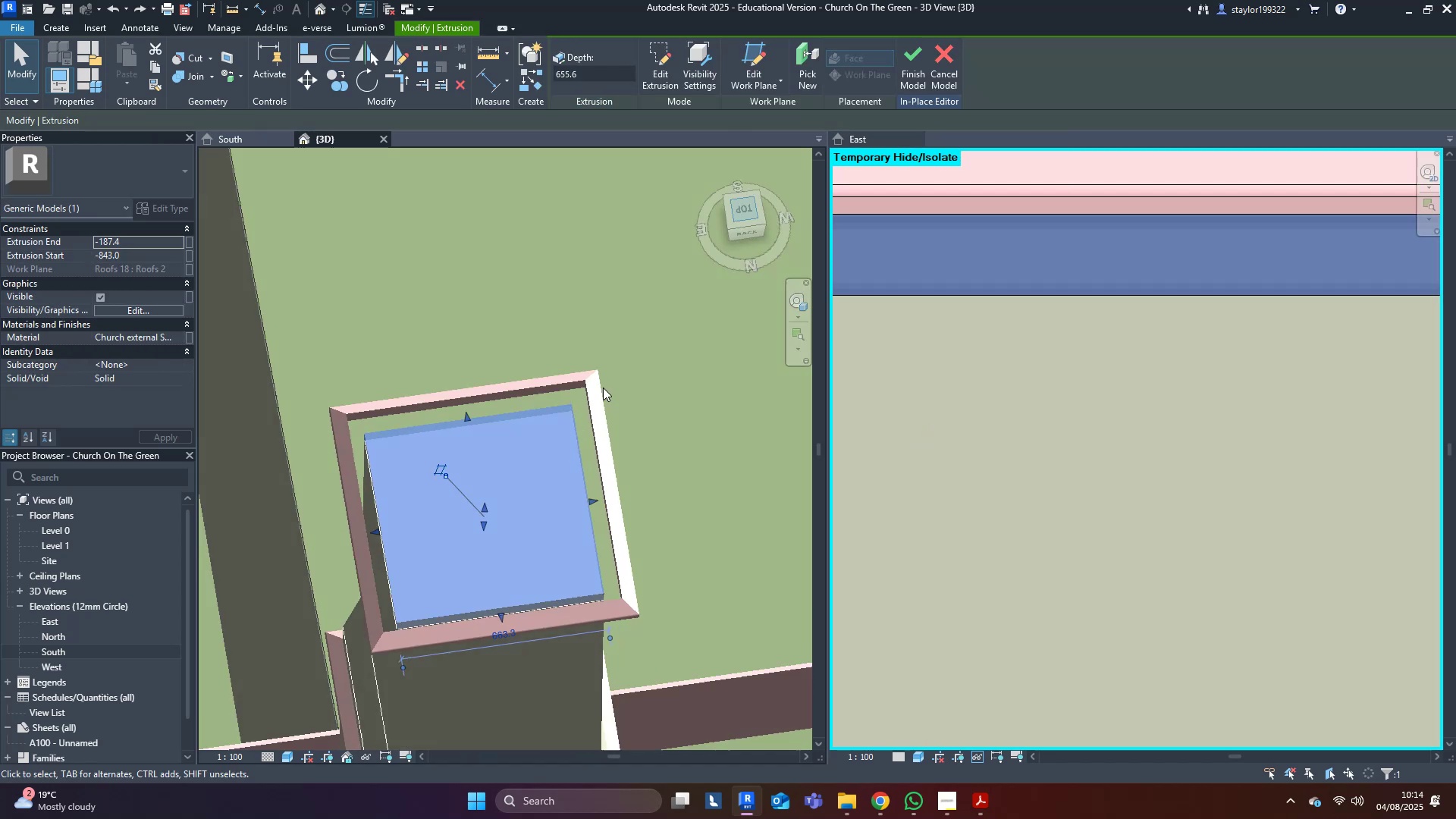 
middle_click([602, 388])
 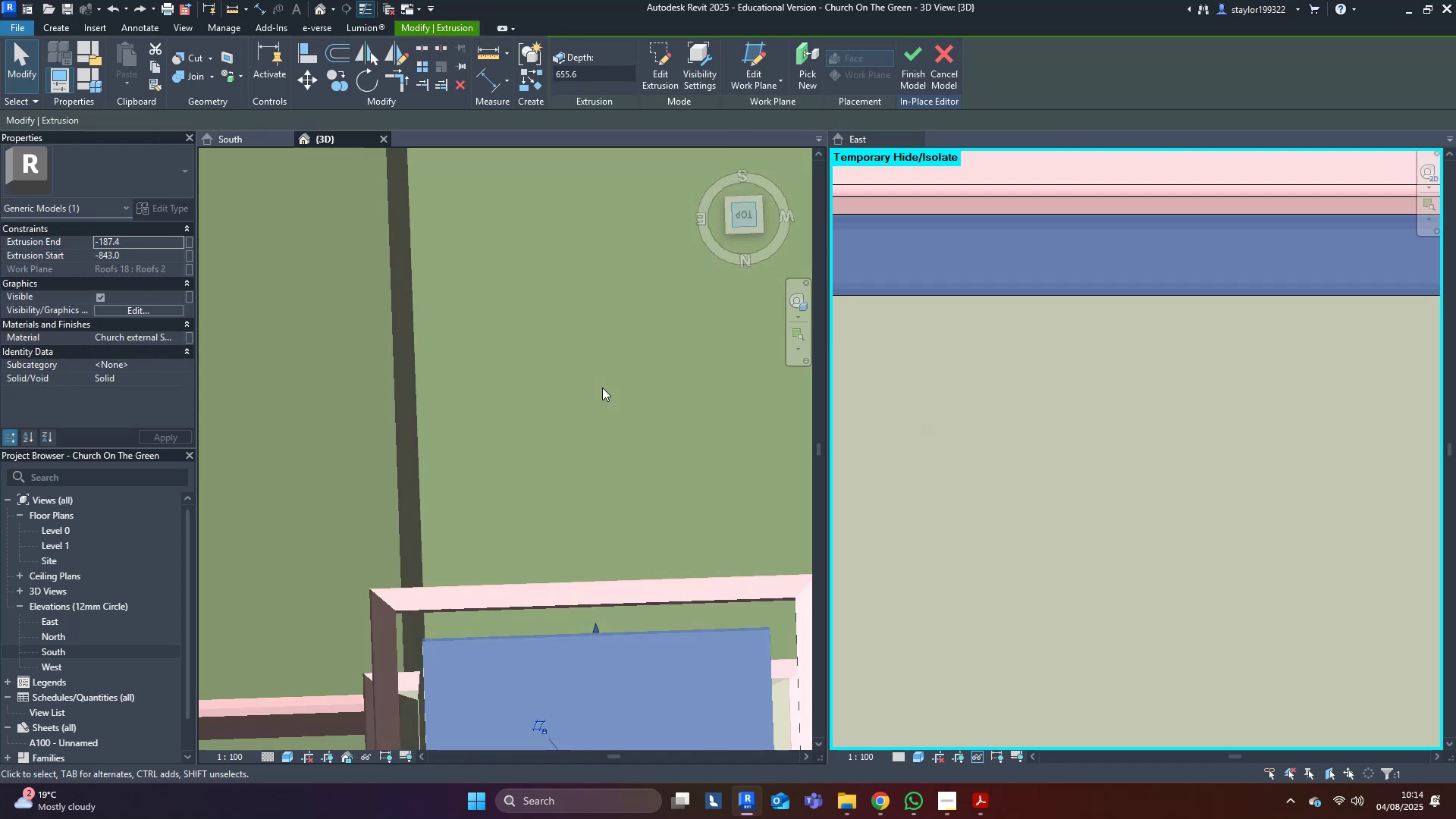 
type(mv)
 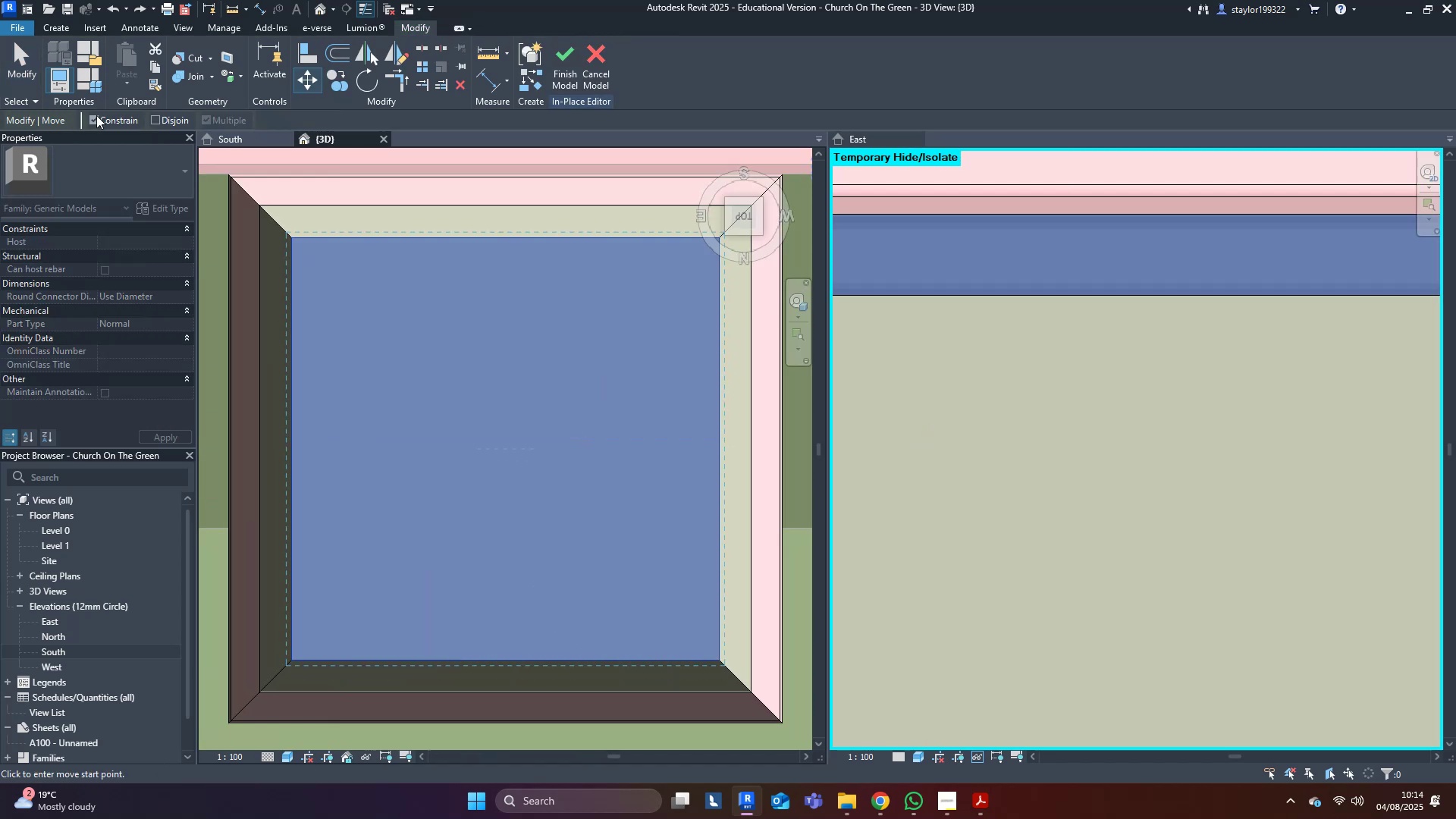 
left_click([167, 124])
 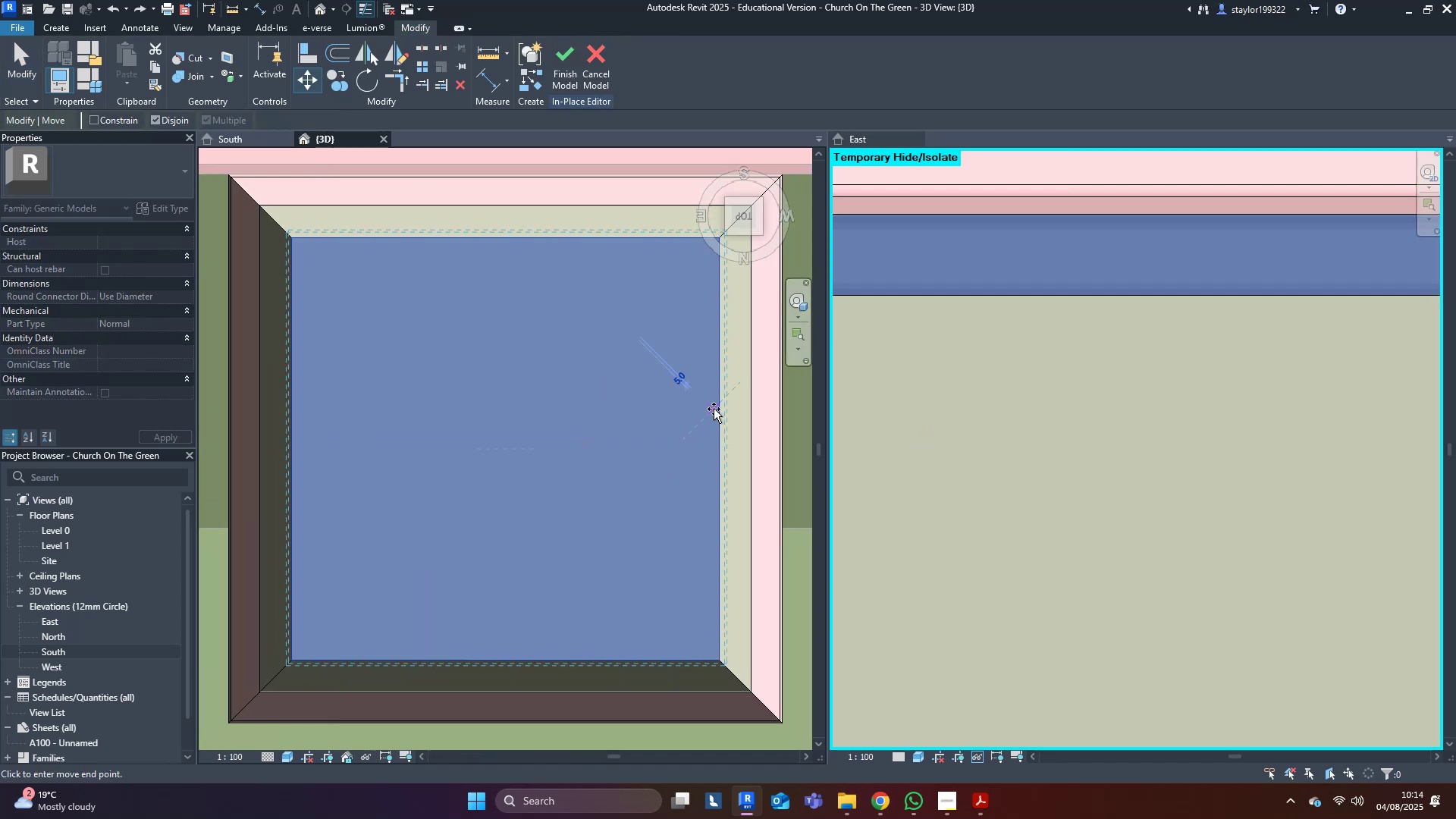 
double_click([749, 353])
 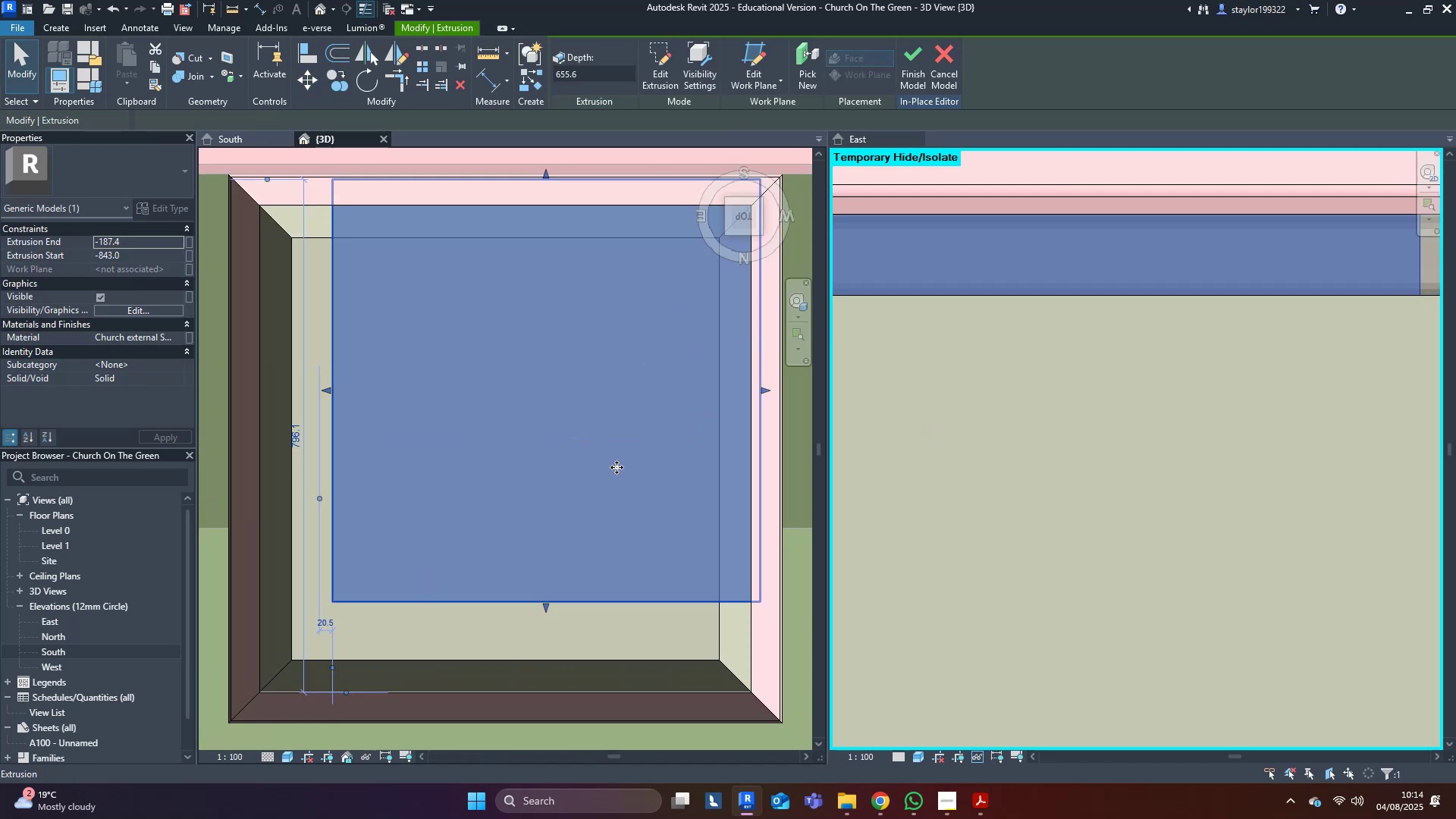 
scroll: coordinate [617, 465], scroll_direction: down, amount: 4.0
 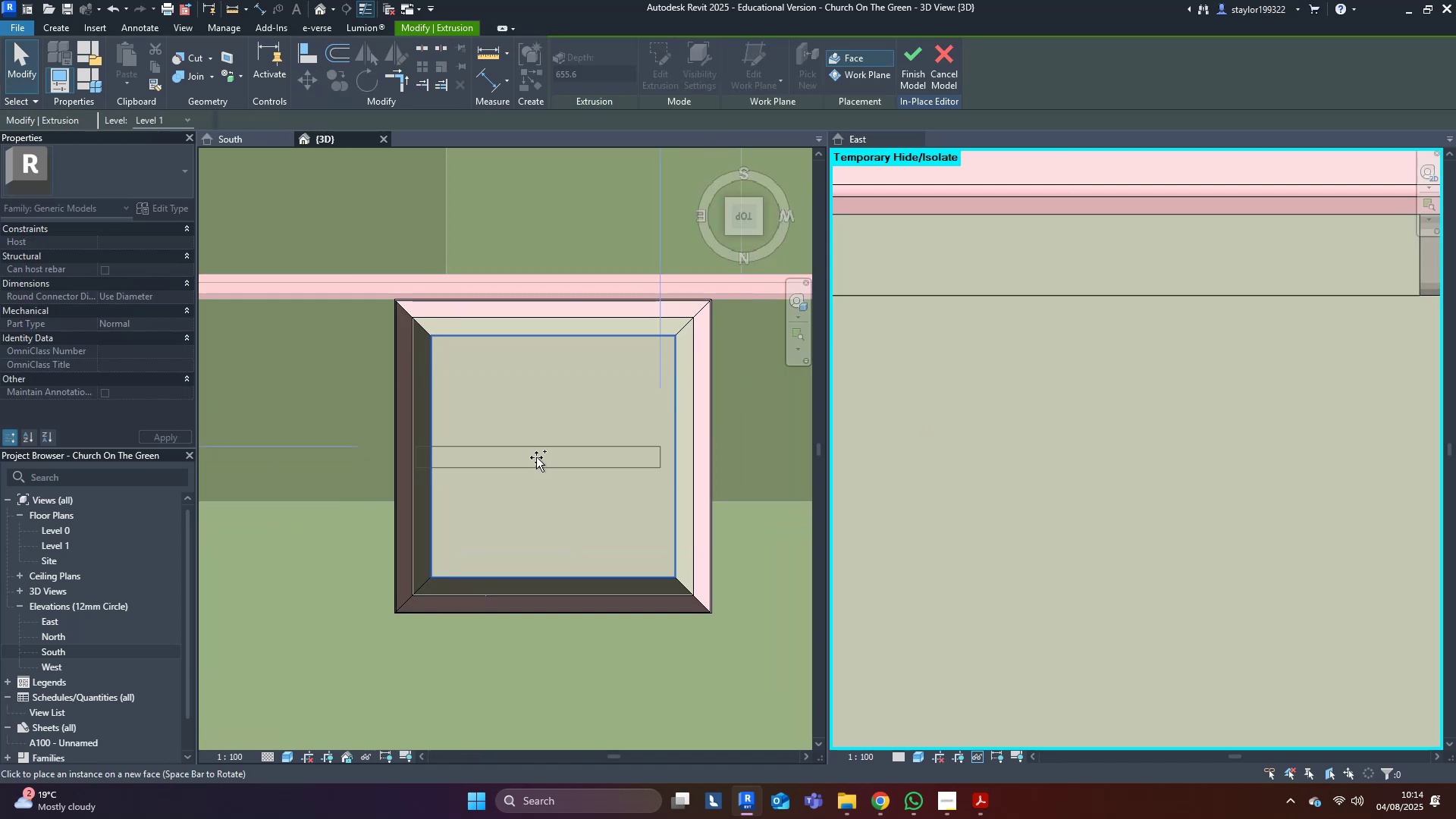 
double_click([543, 463])
 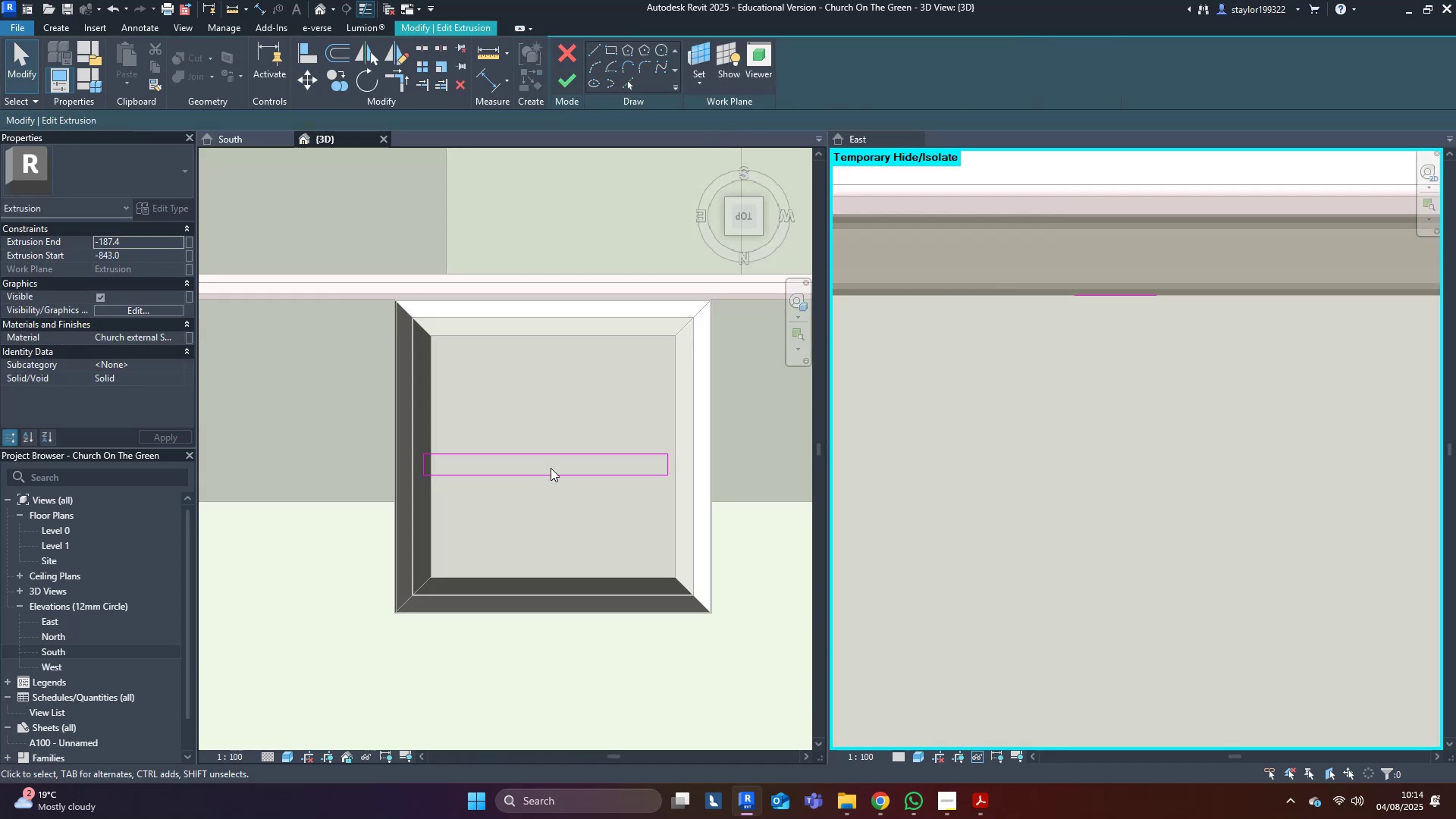 
key(Tab)
 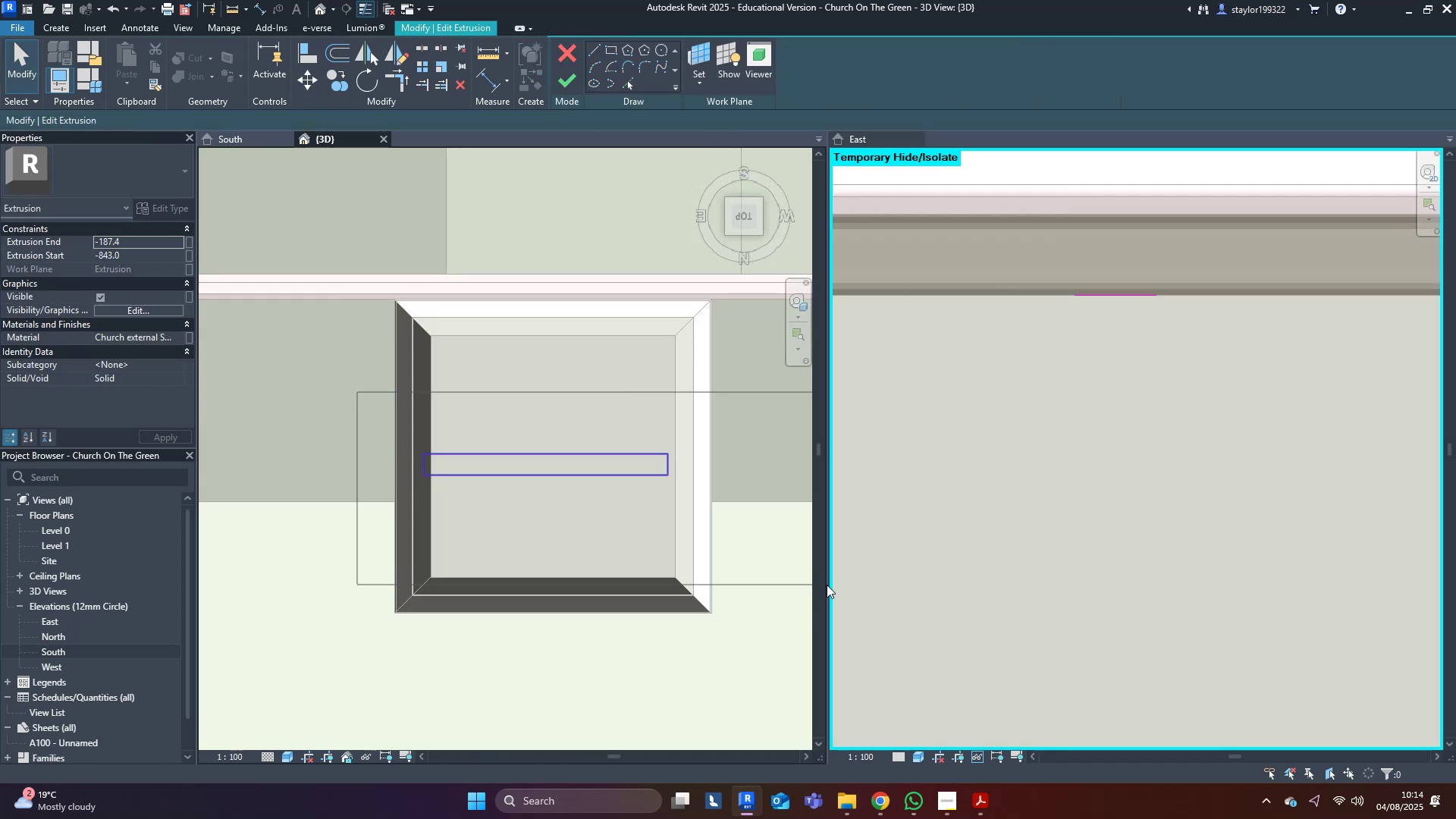 
key(Delete)
 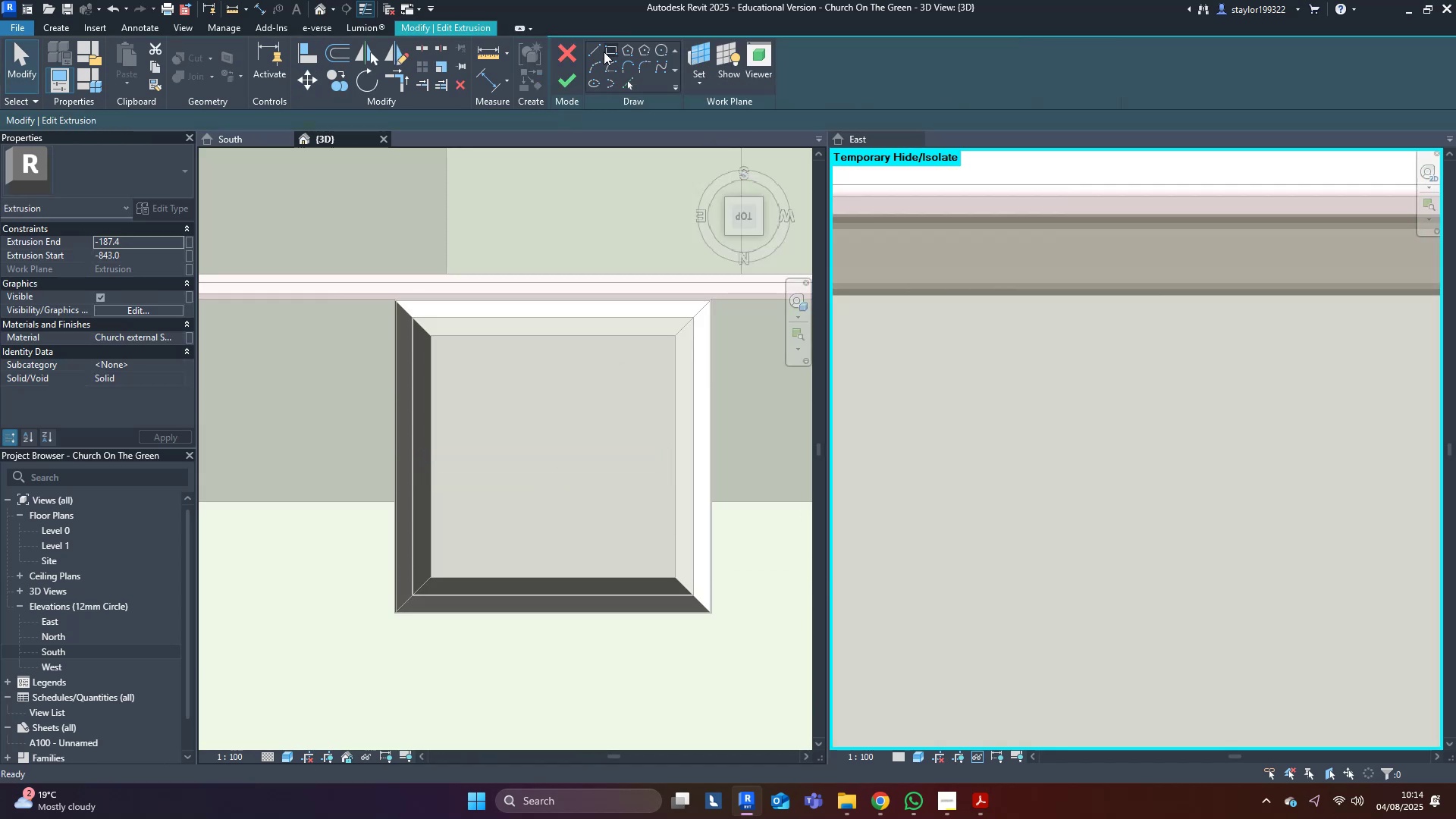 
left_click([615, 46])
 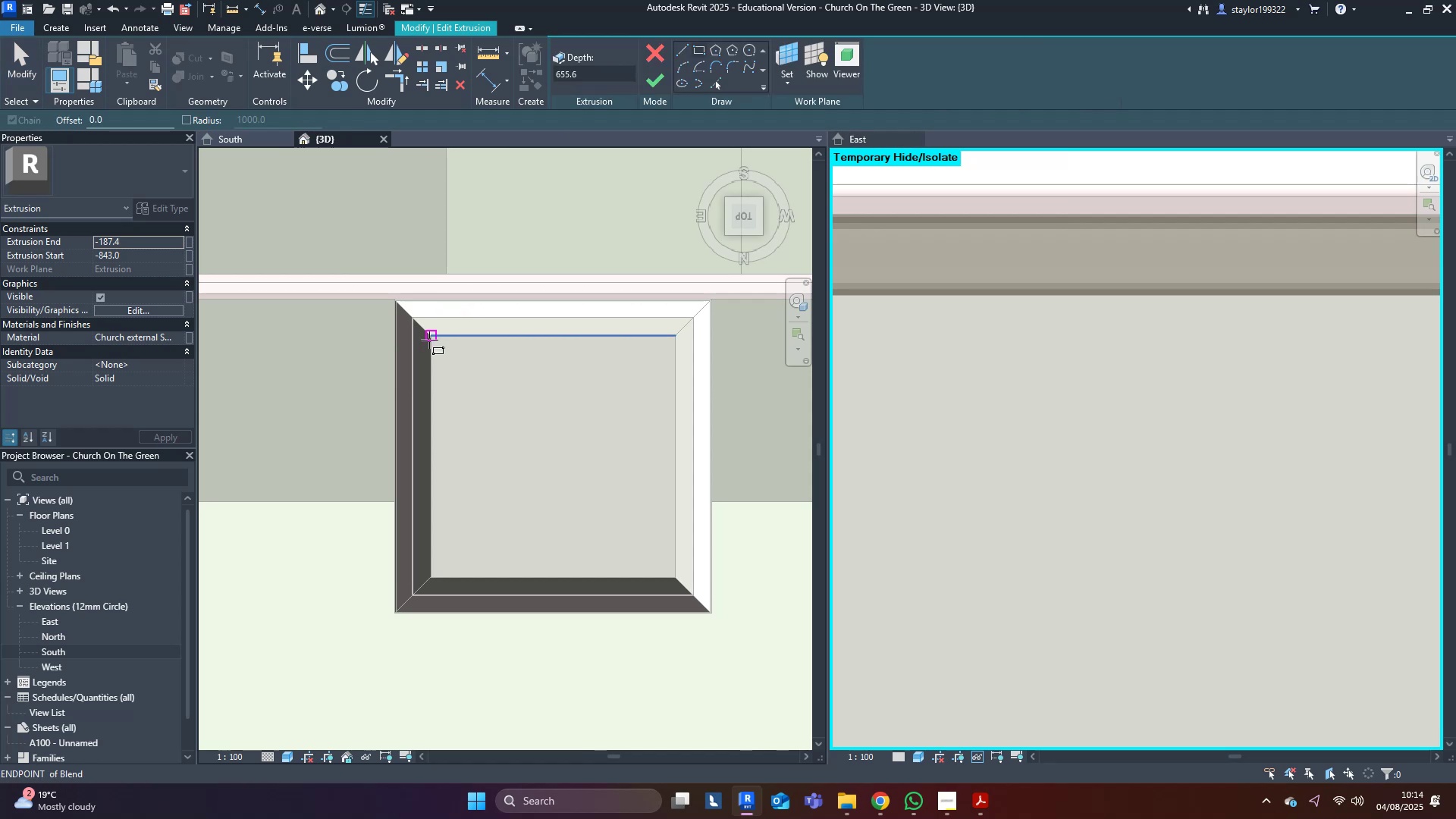 
left_click([429, 340])
 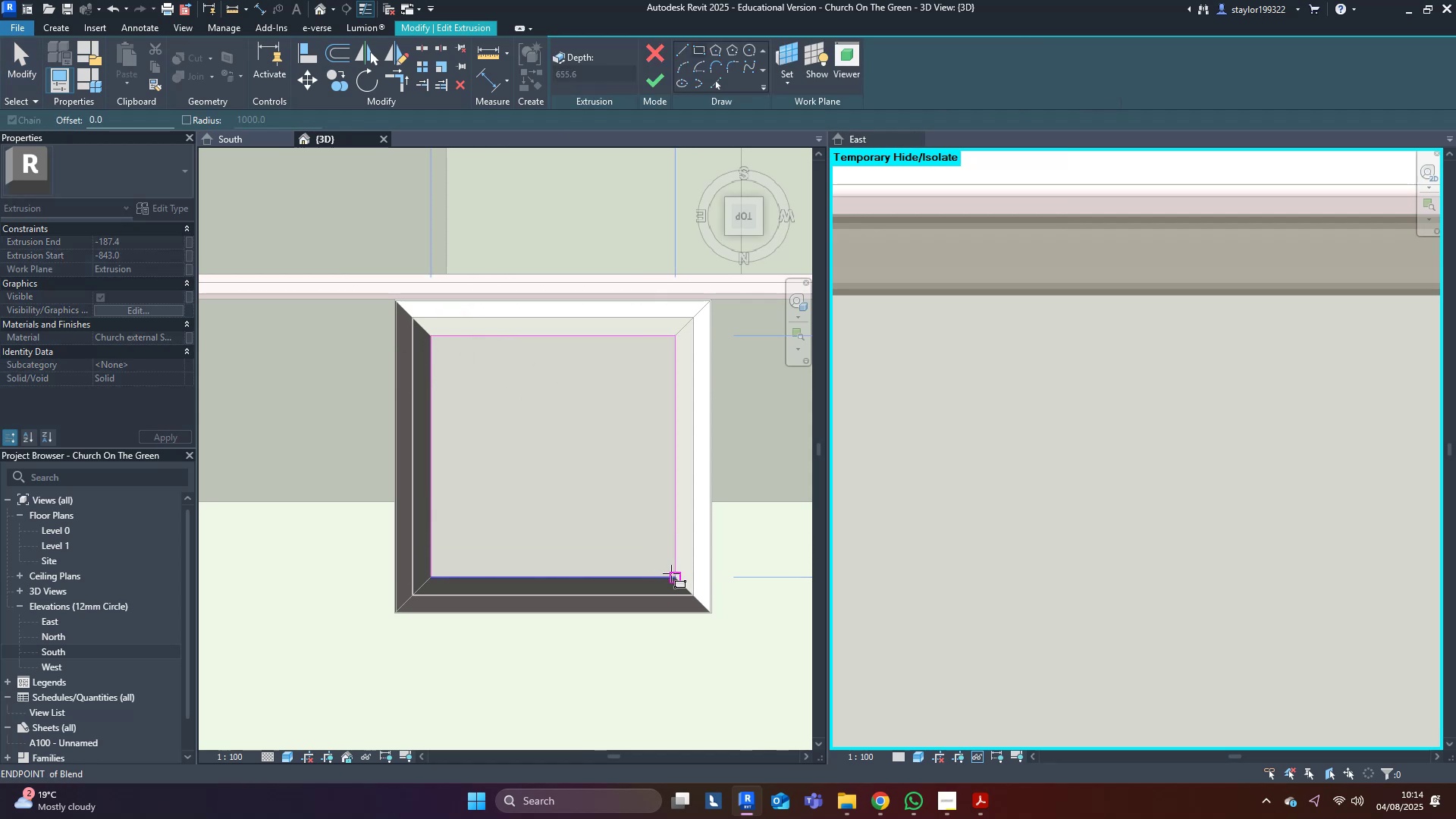 
left_click([671, 573])
 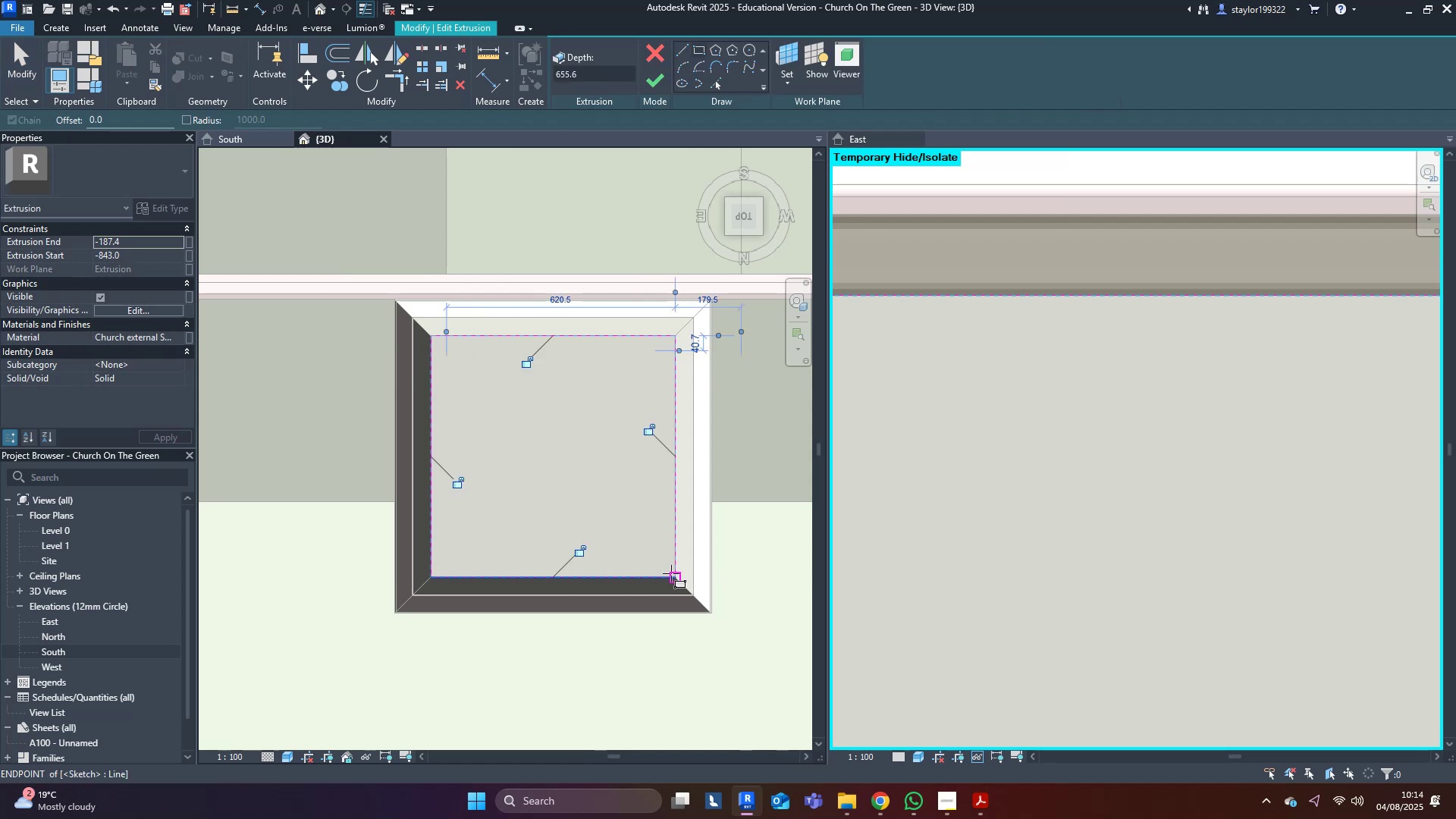 
key(Escape)
 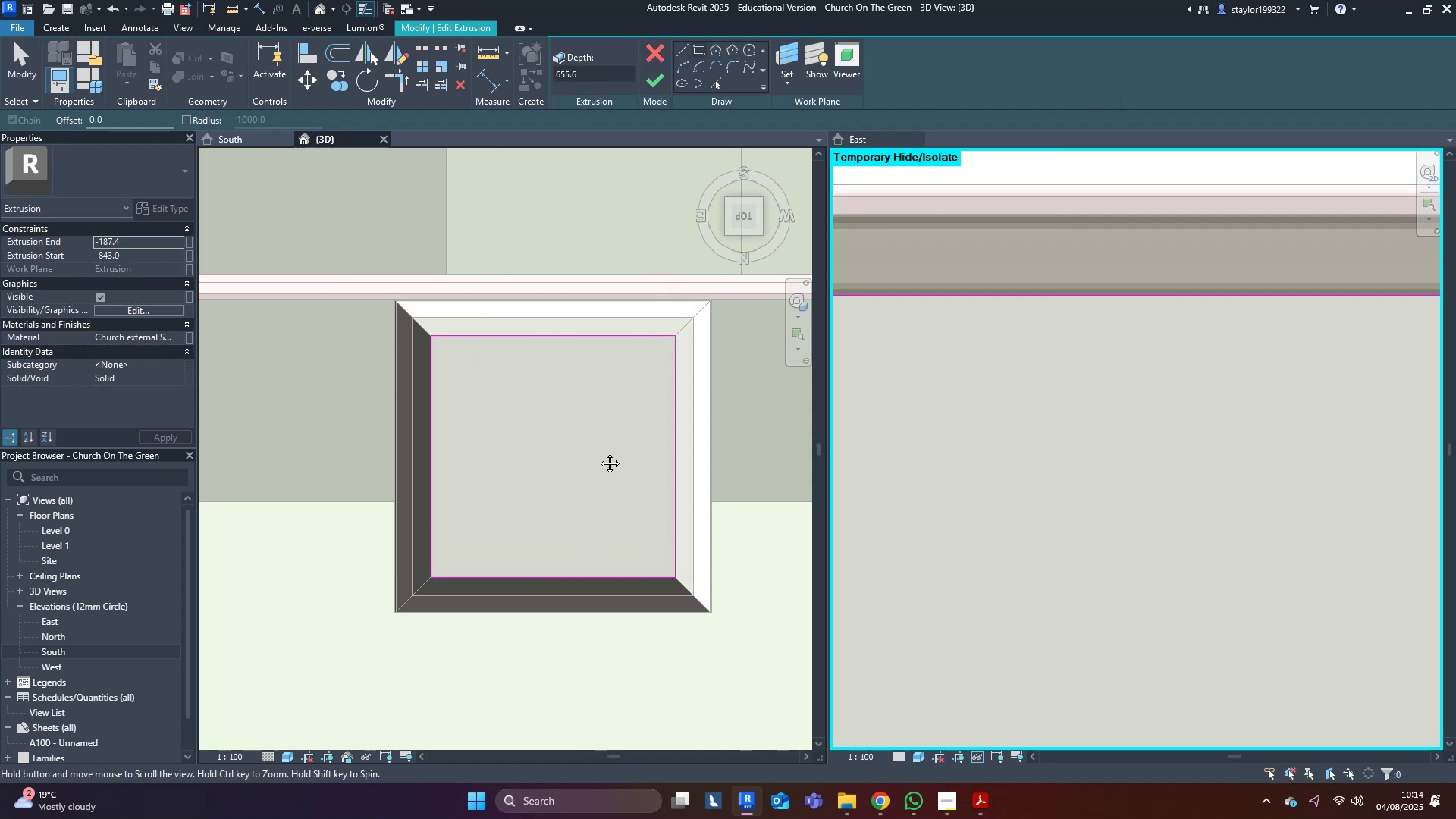 
middle_click([598, 452])
 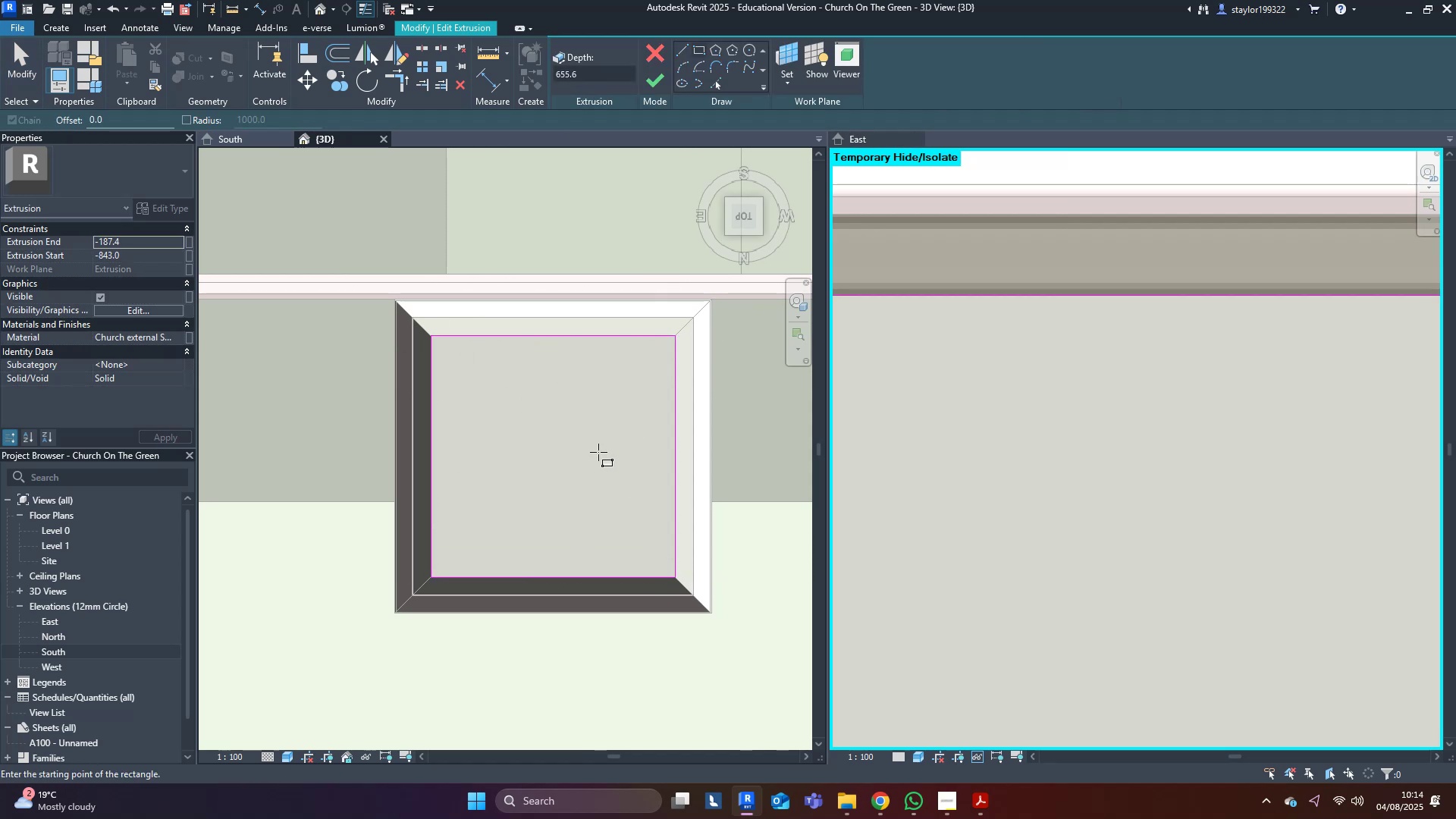 
type(of15)
key(Tab)
 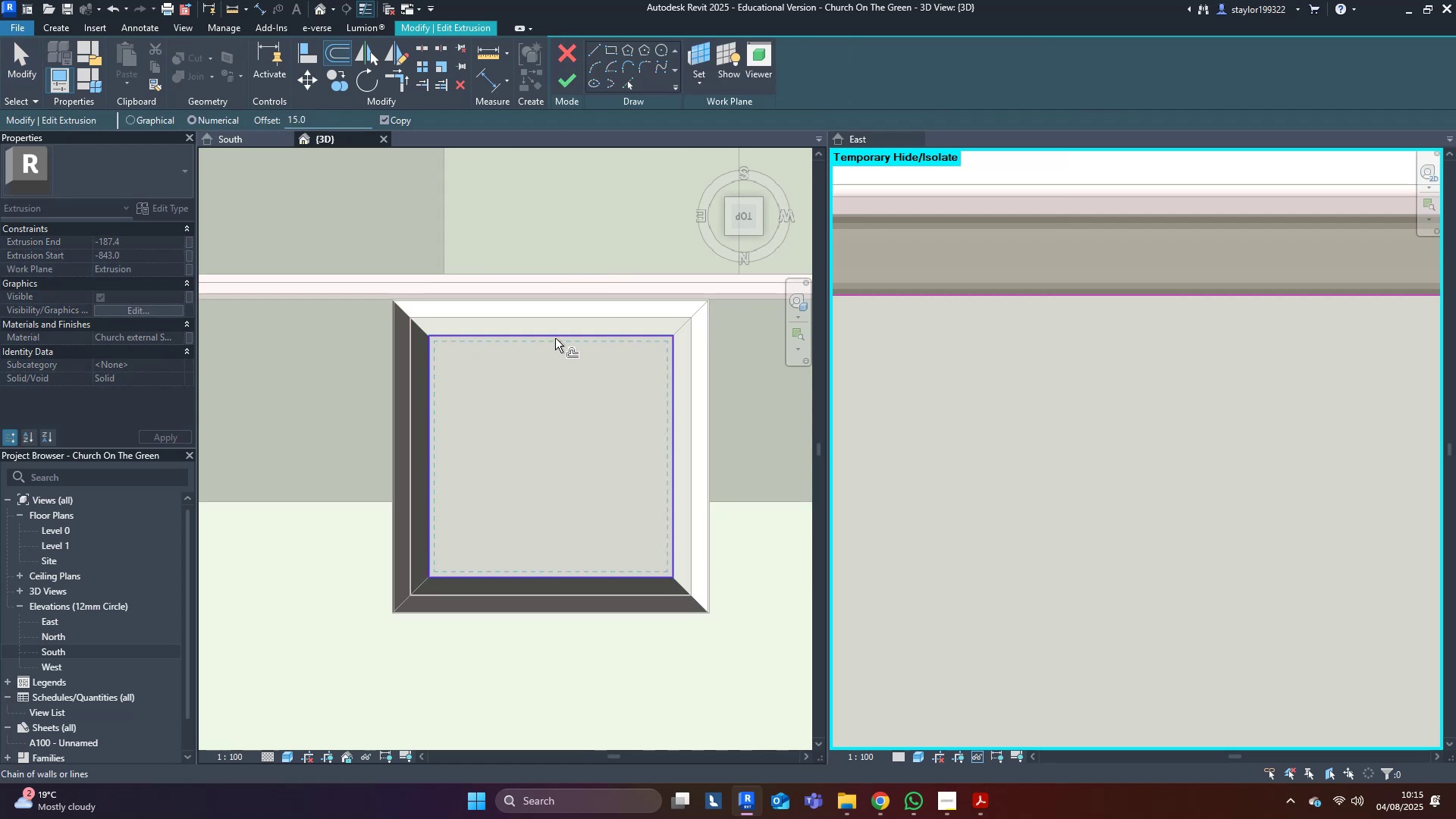 
hold_key(key=ControlLeft, duration=1.23)
left_click([555, 338])
 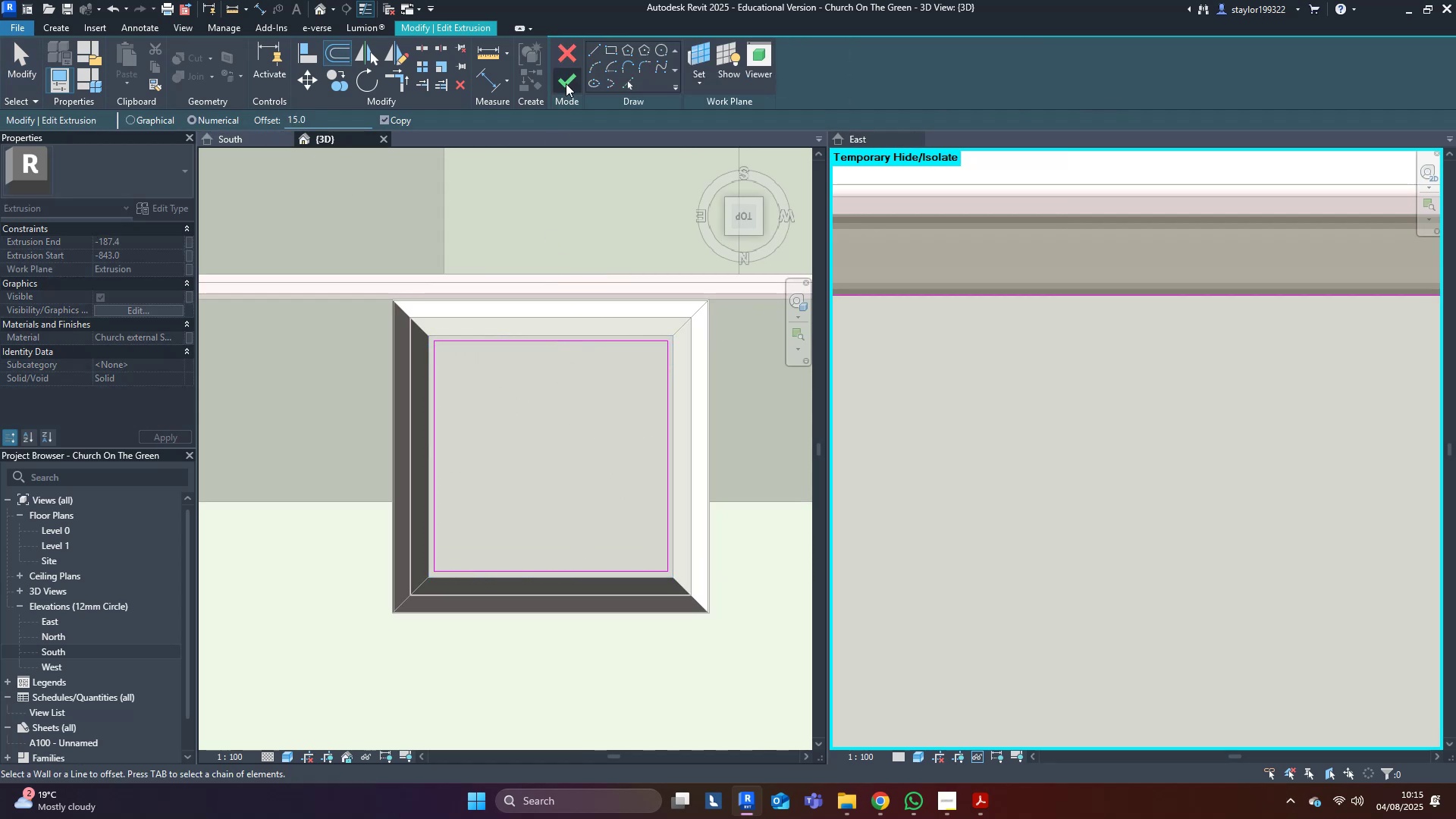 
left_click([570, 76])
 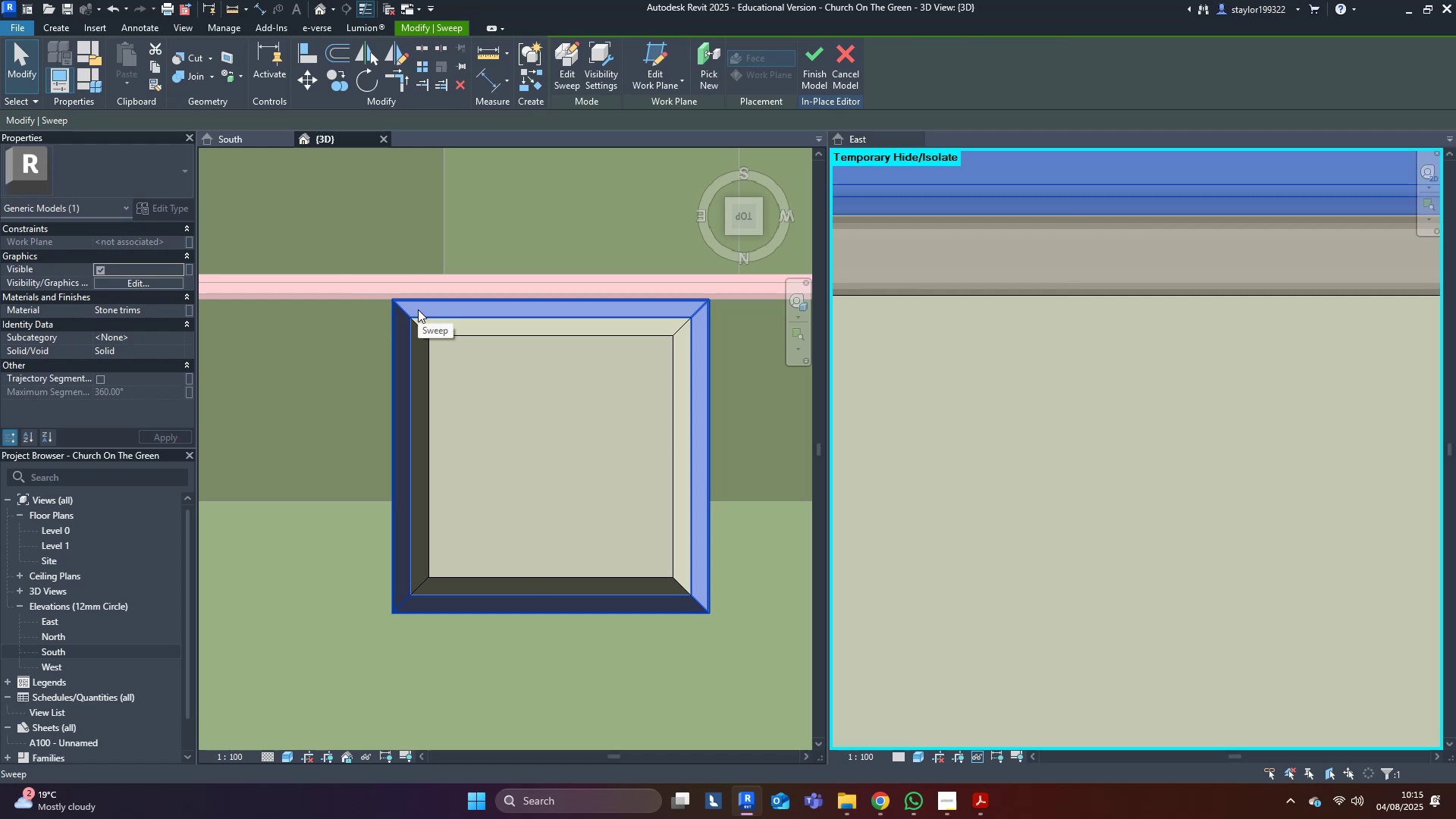 
double_click([418, 309])
 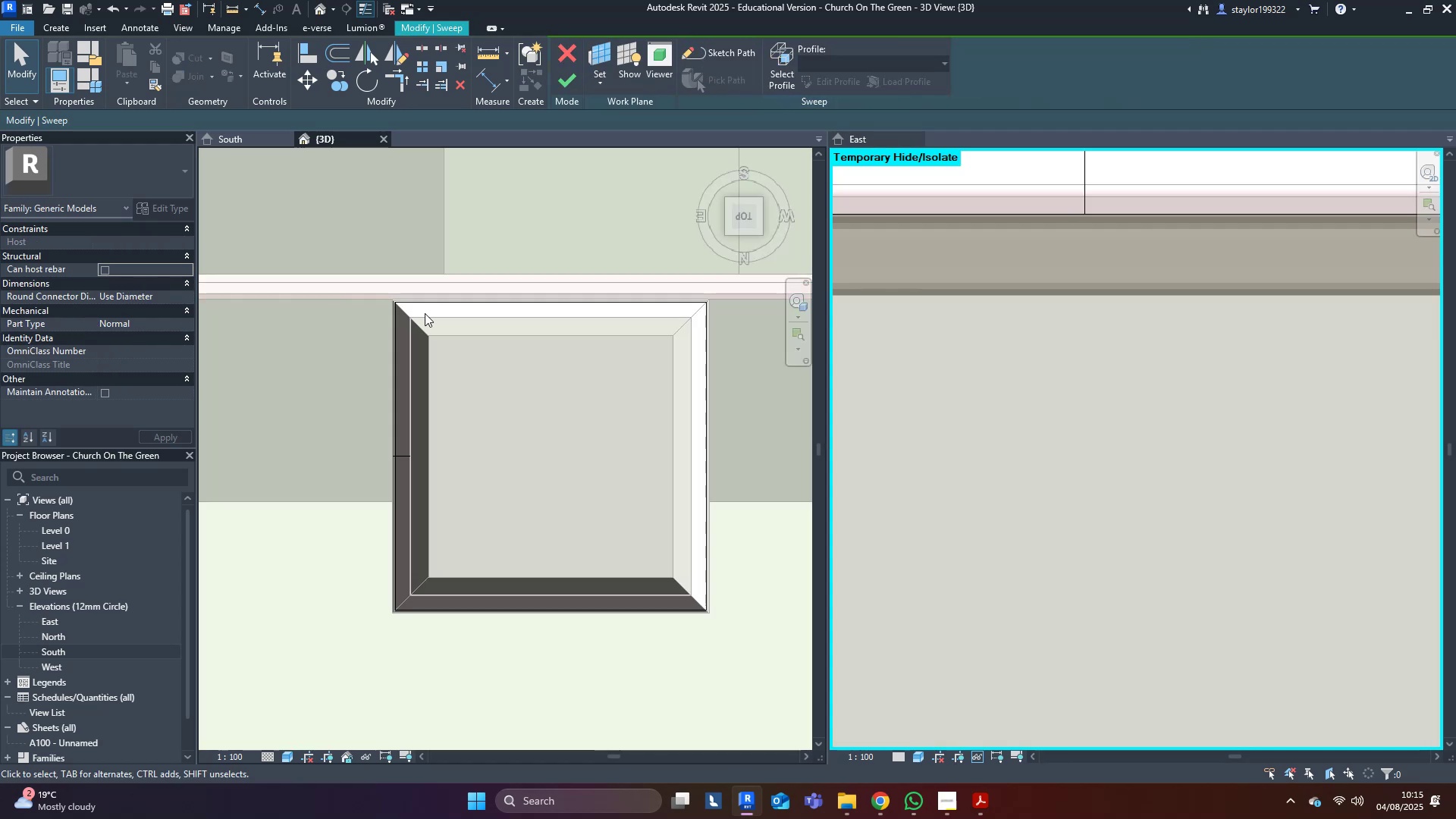 
triple_click([425, 313])
 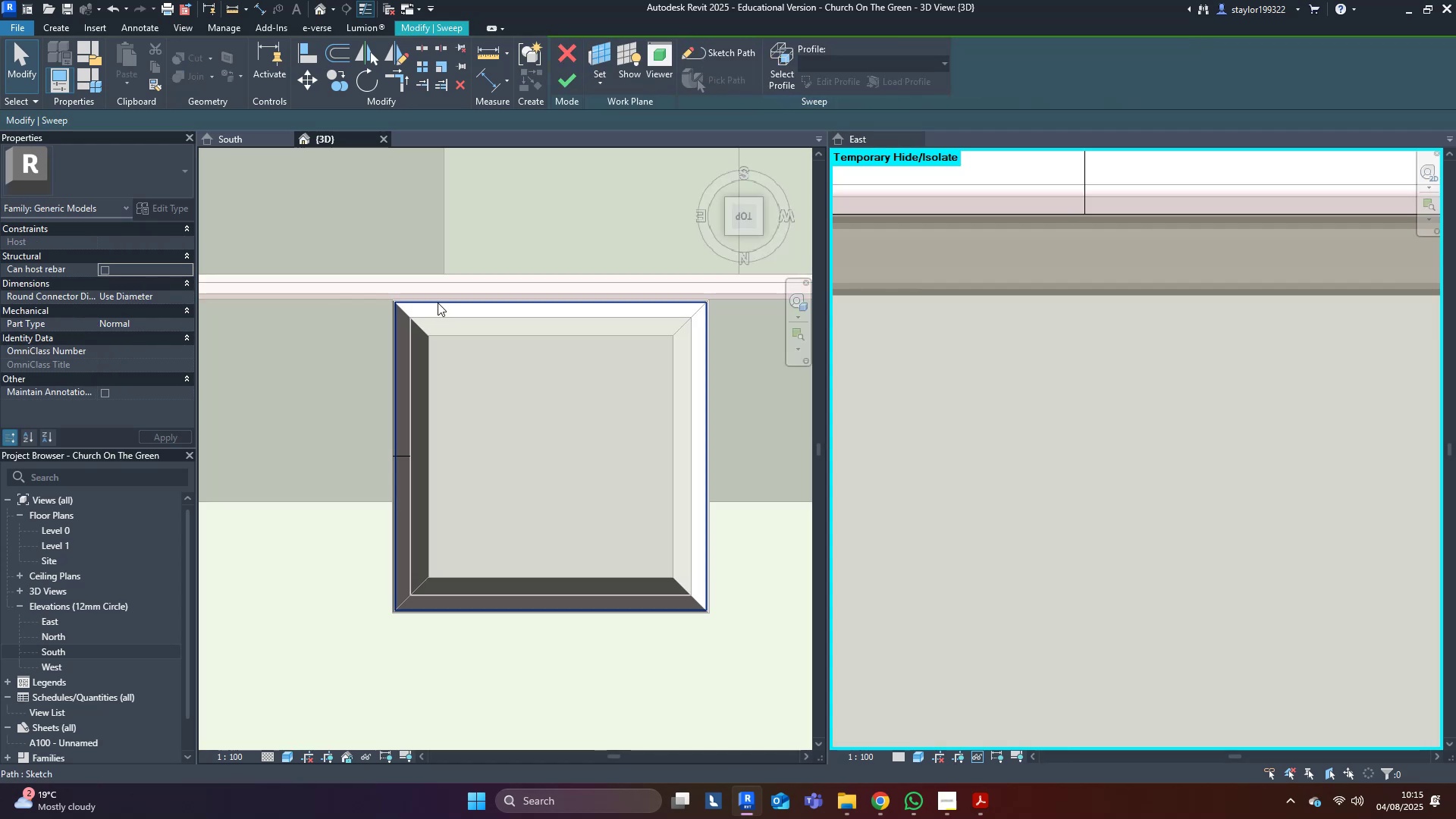 
triple_click([438, 303])
 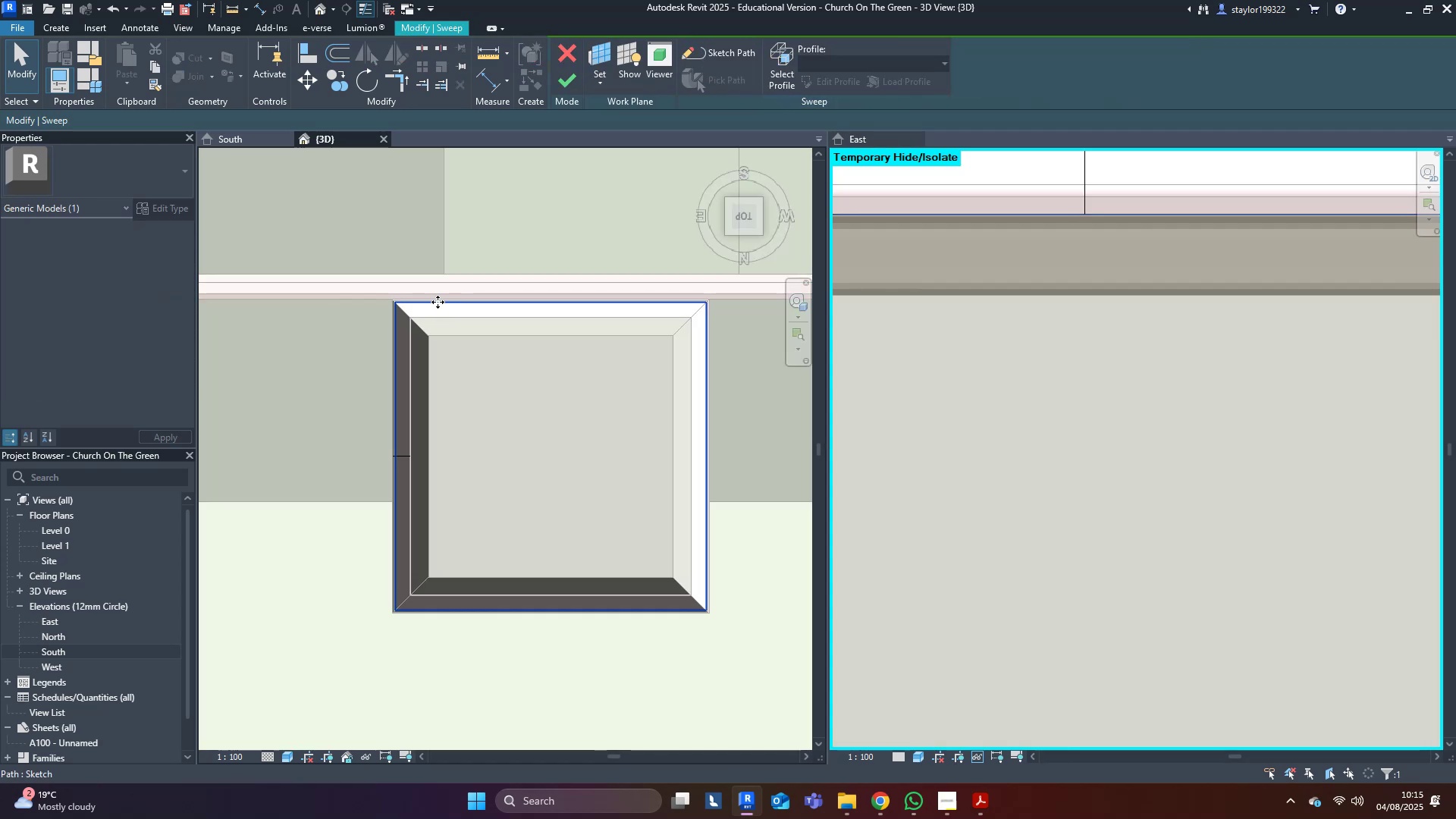 
triple_click([438, 302])
 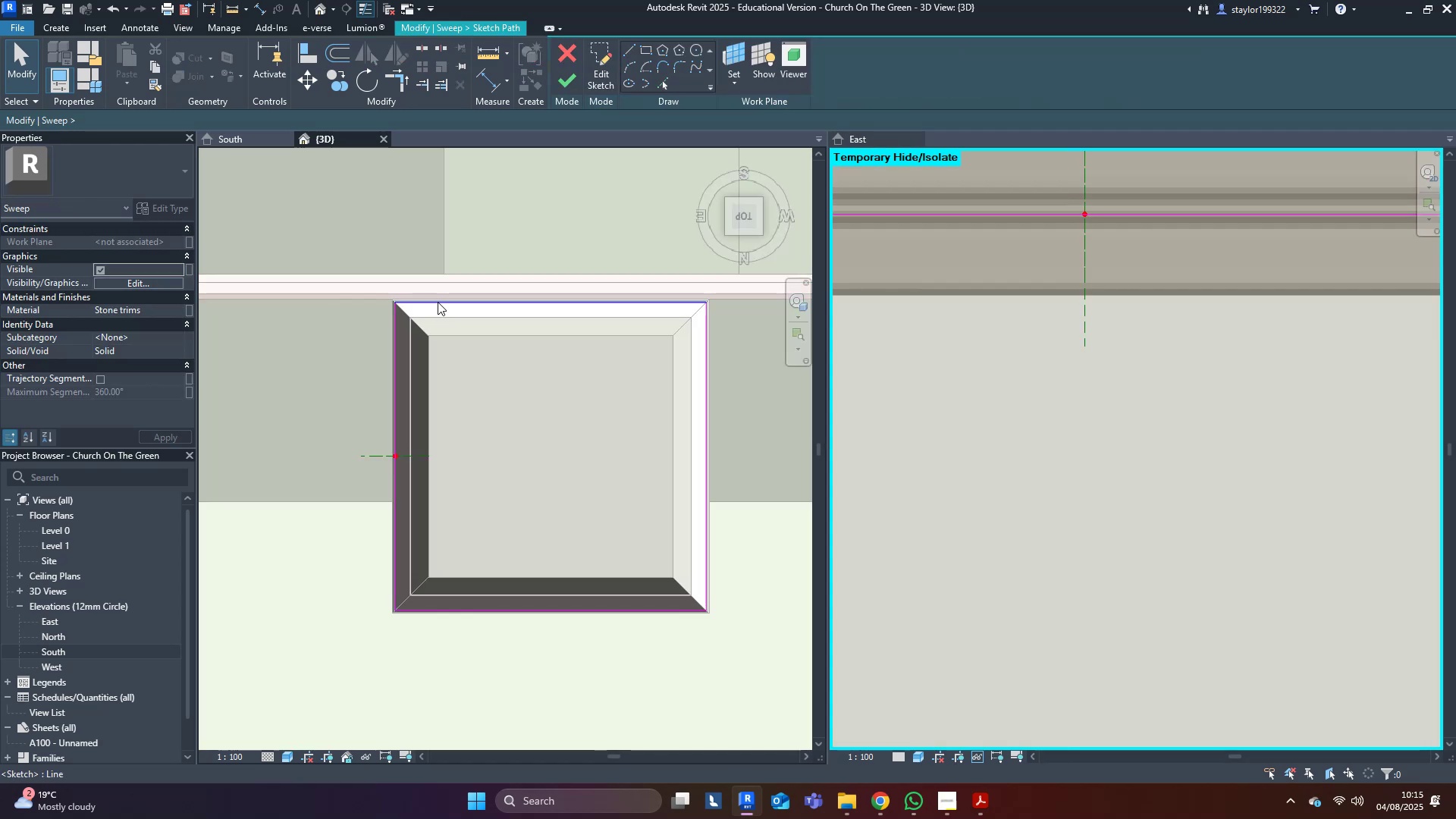 
key(Tab)
 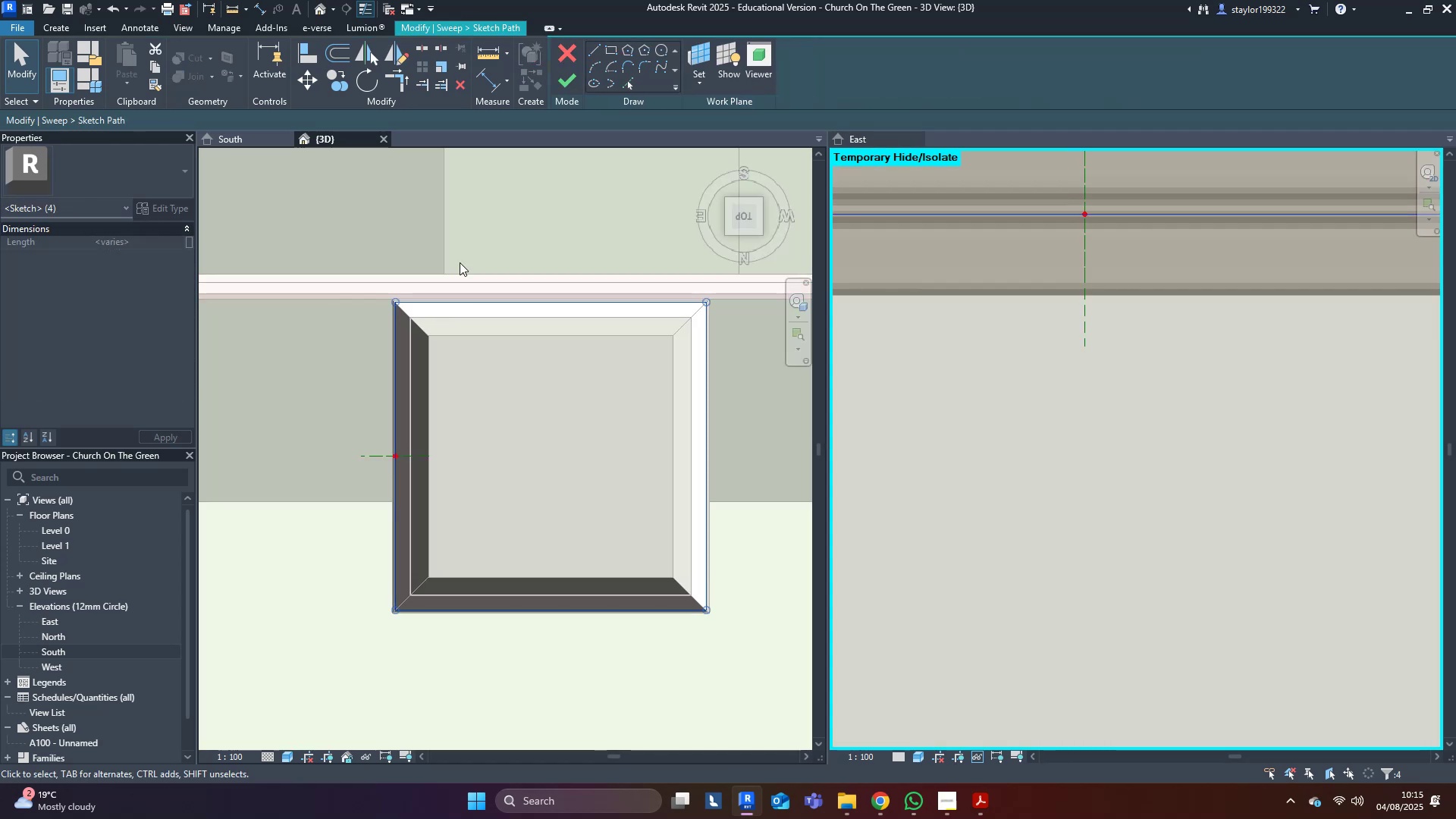 
key(Delete)
 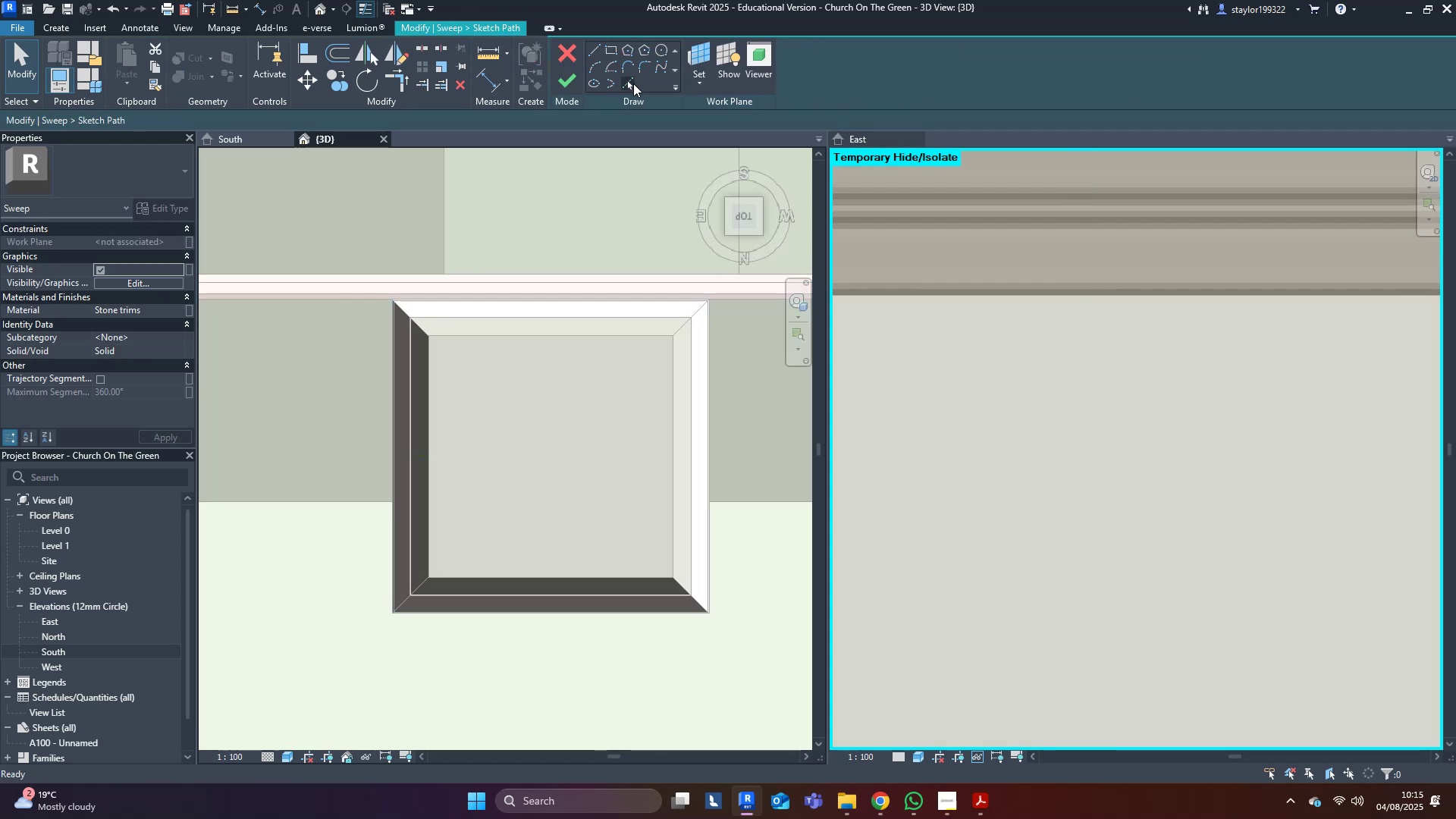 
left_click([630, 83])
 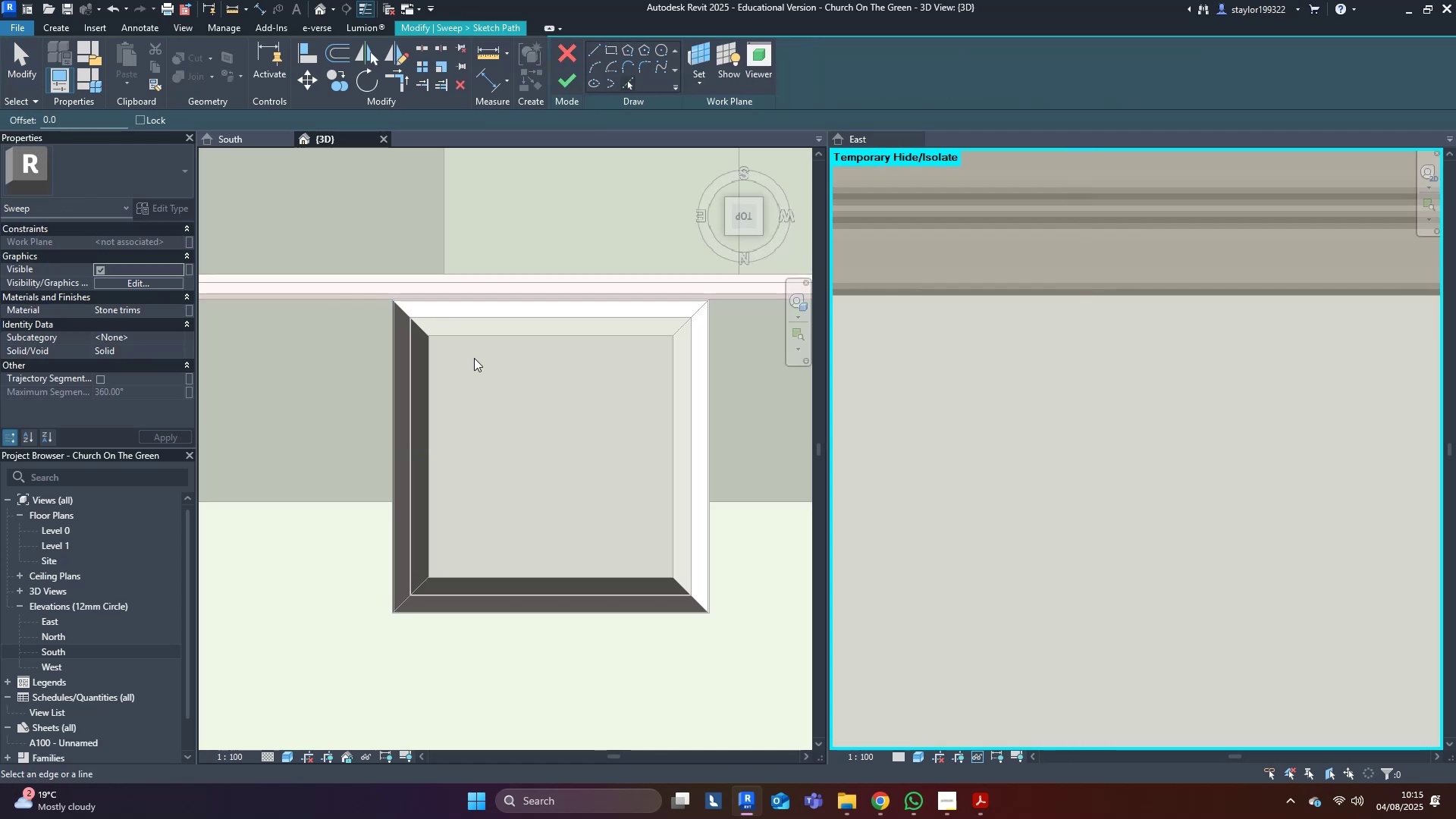 
key(Tab)
 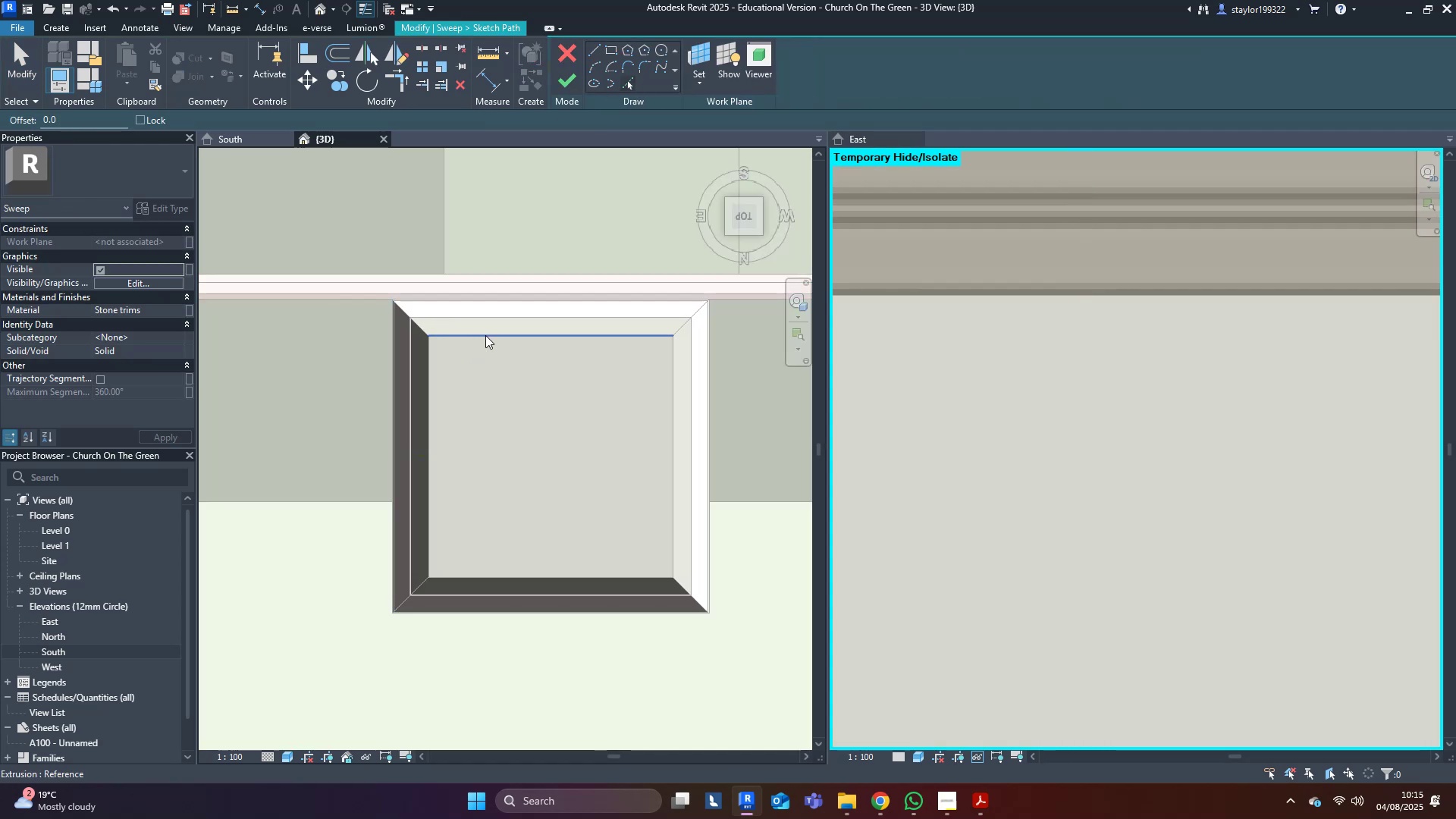 
key(Tab)
 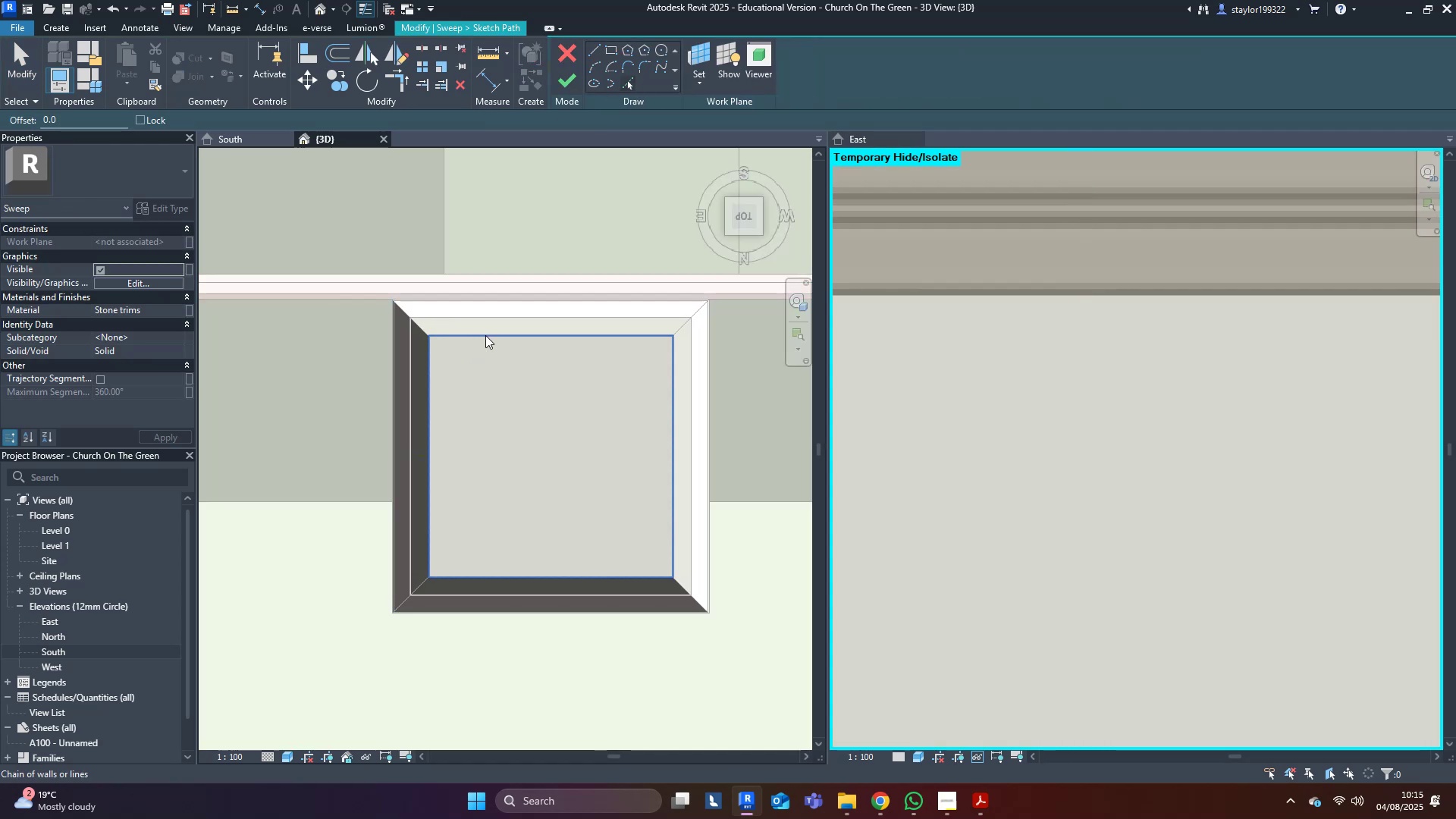 
left_click([485, 335])
 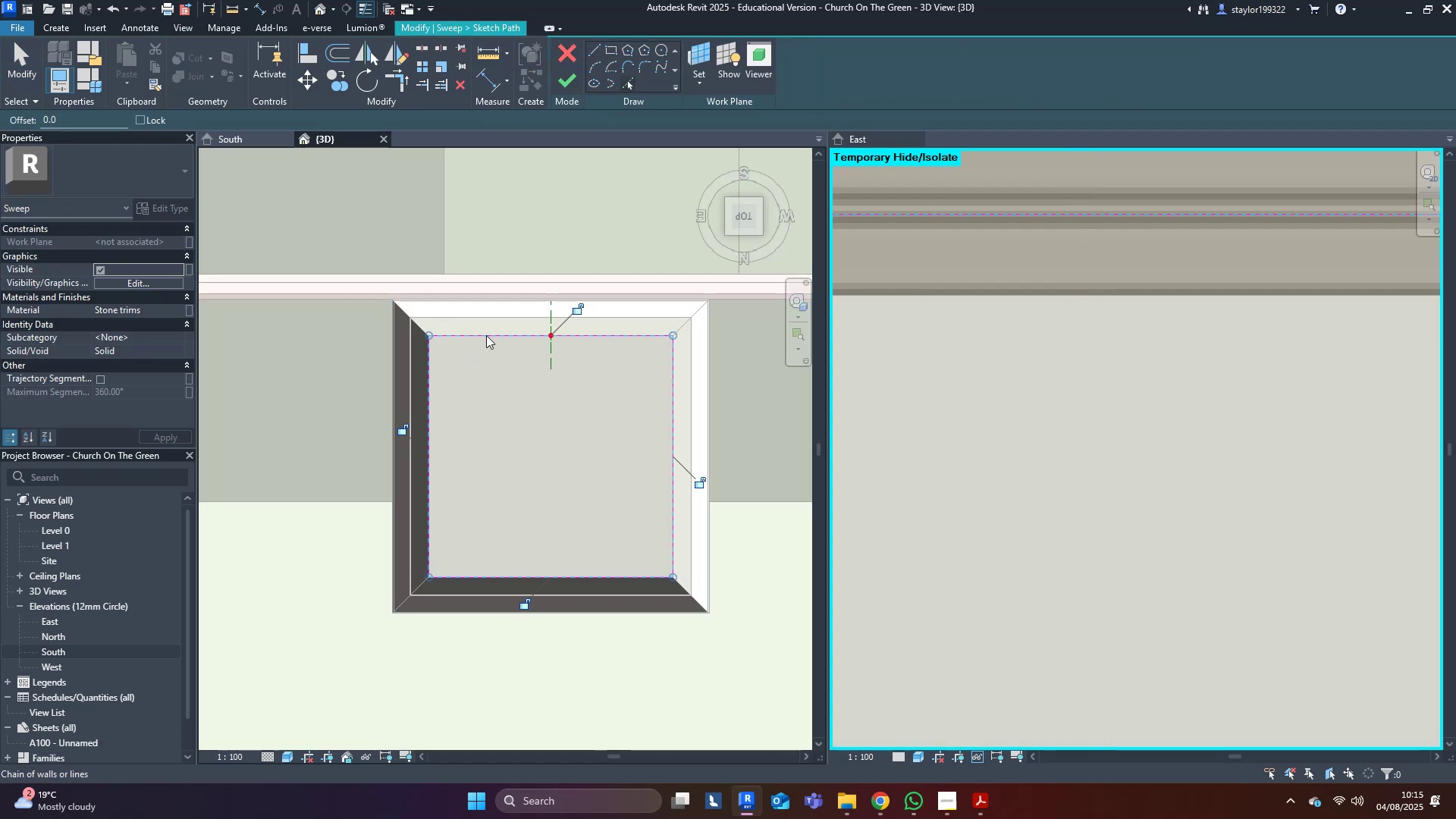 
middle_click([486, 335])
 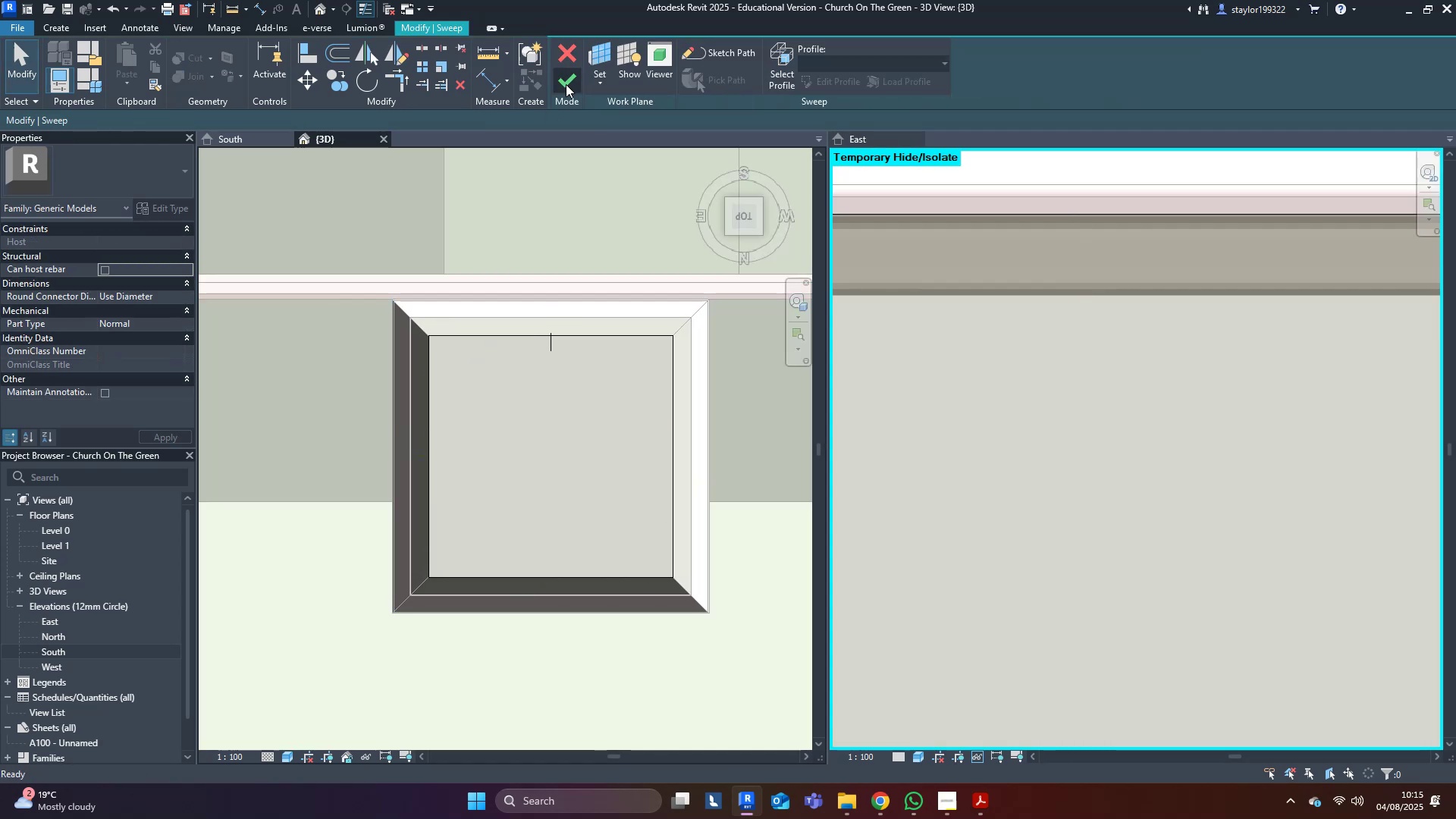 
double_click([566, 84])
 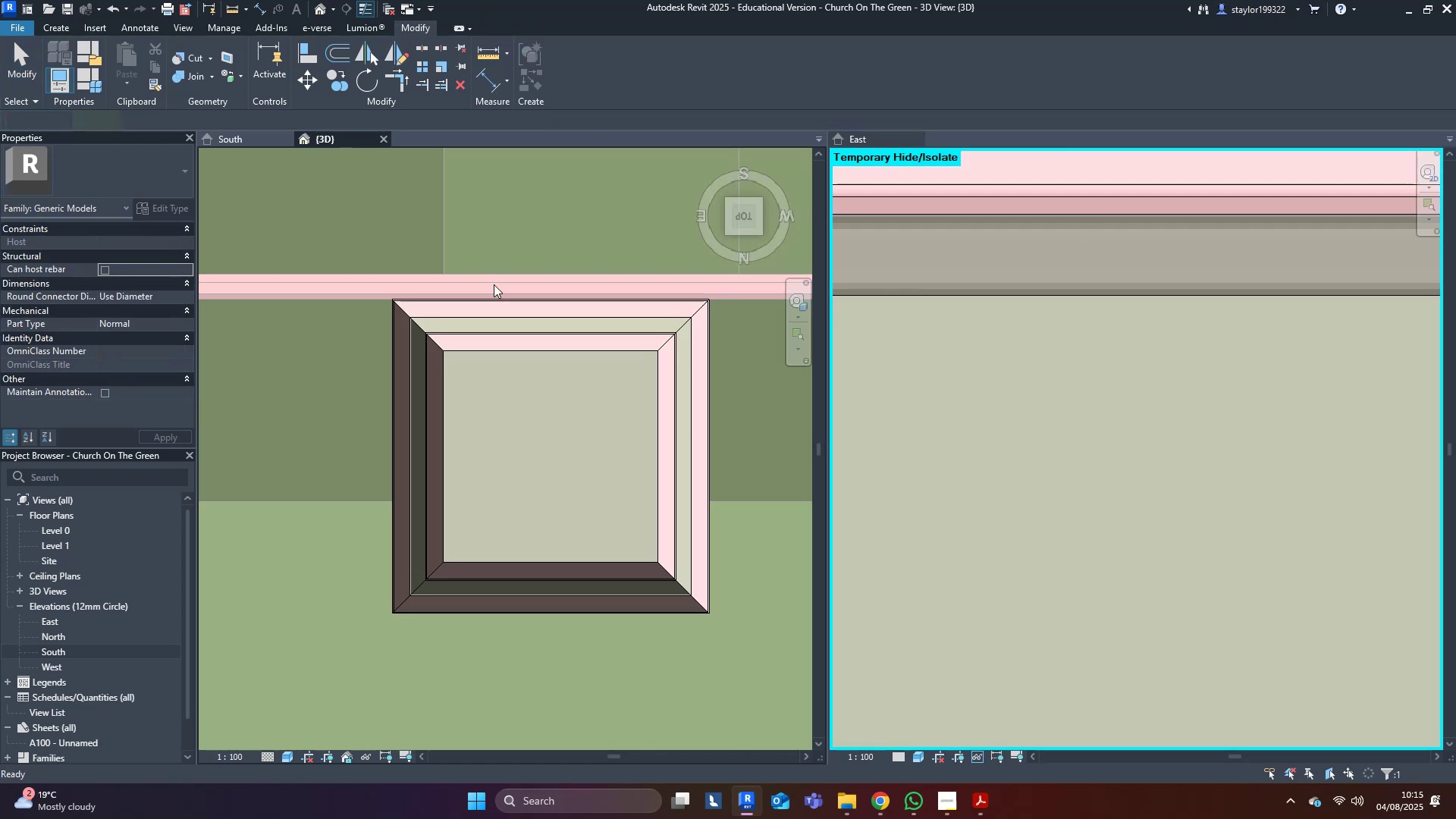 
scroll: coordinate [468, 515], scroll_direction: down, amount: 3.0
 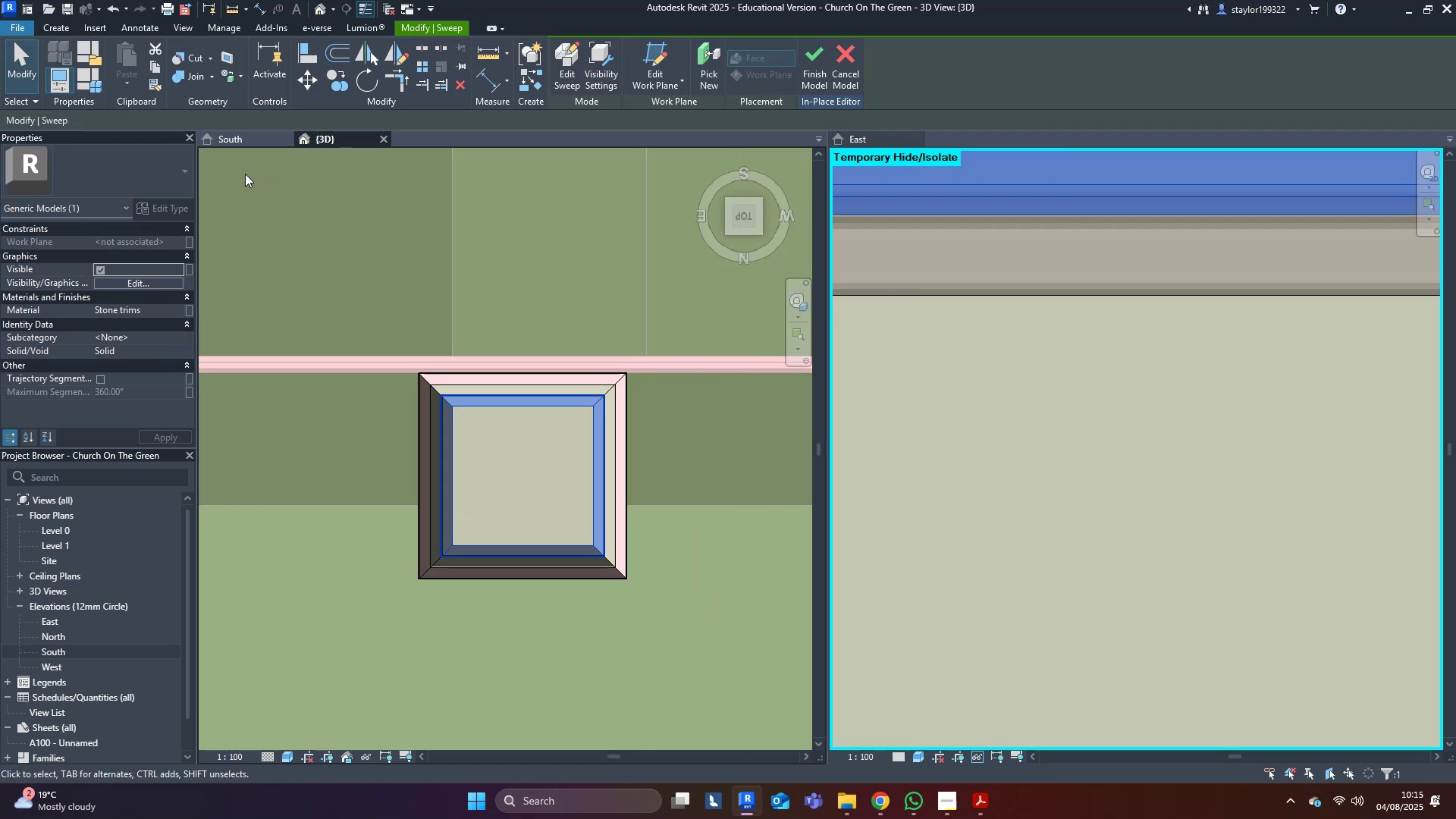 
left_click([254, 138])
 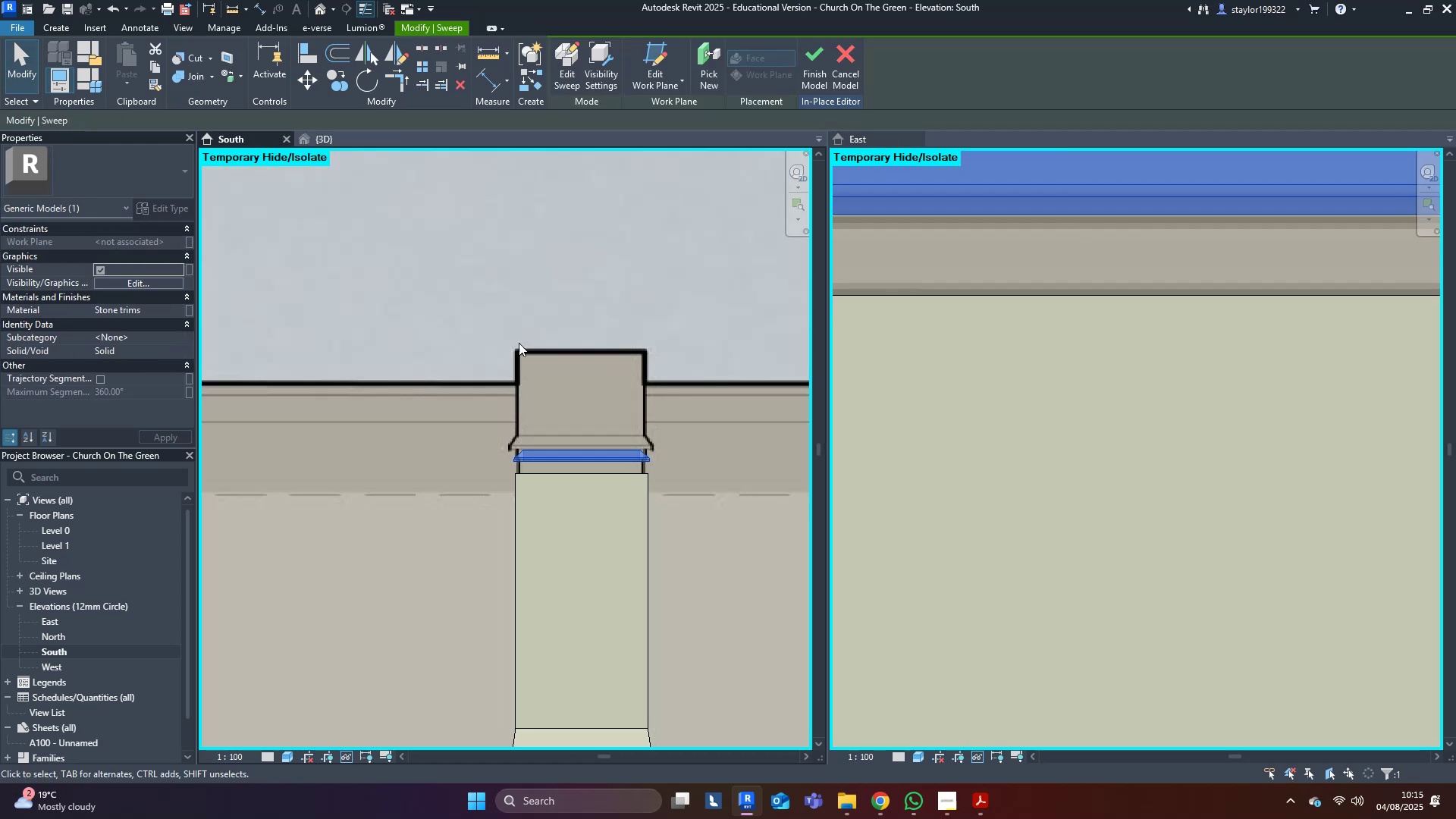 
middle_click([520, 344])
 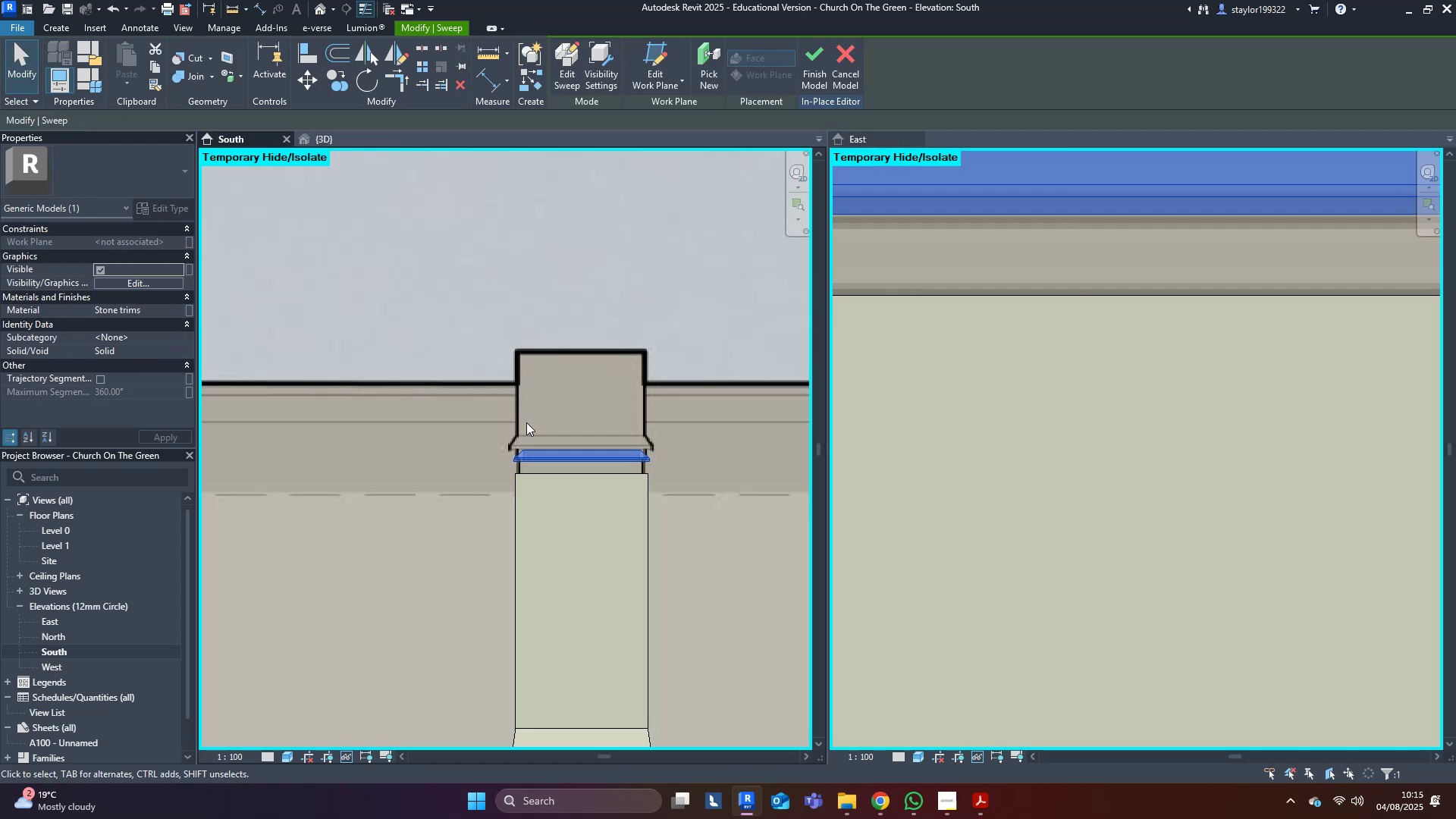 
scroll: coordinate [553, 504], scroll_direction: up, amount: 5.0
 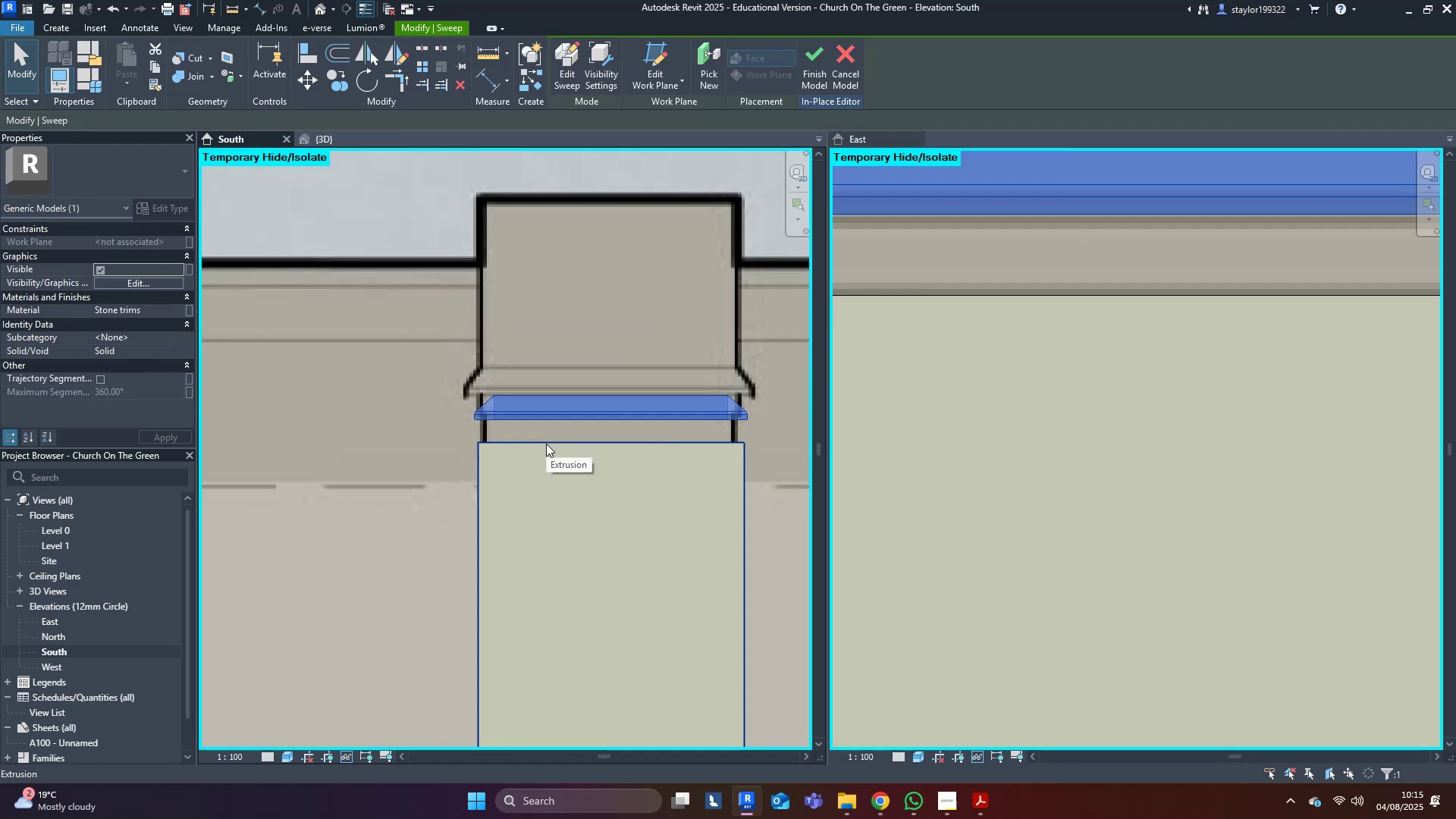 
key(Shift+ArrowUp)
 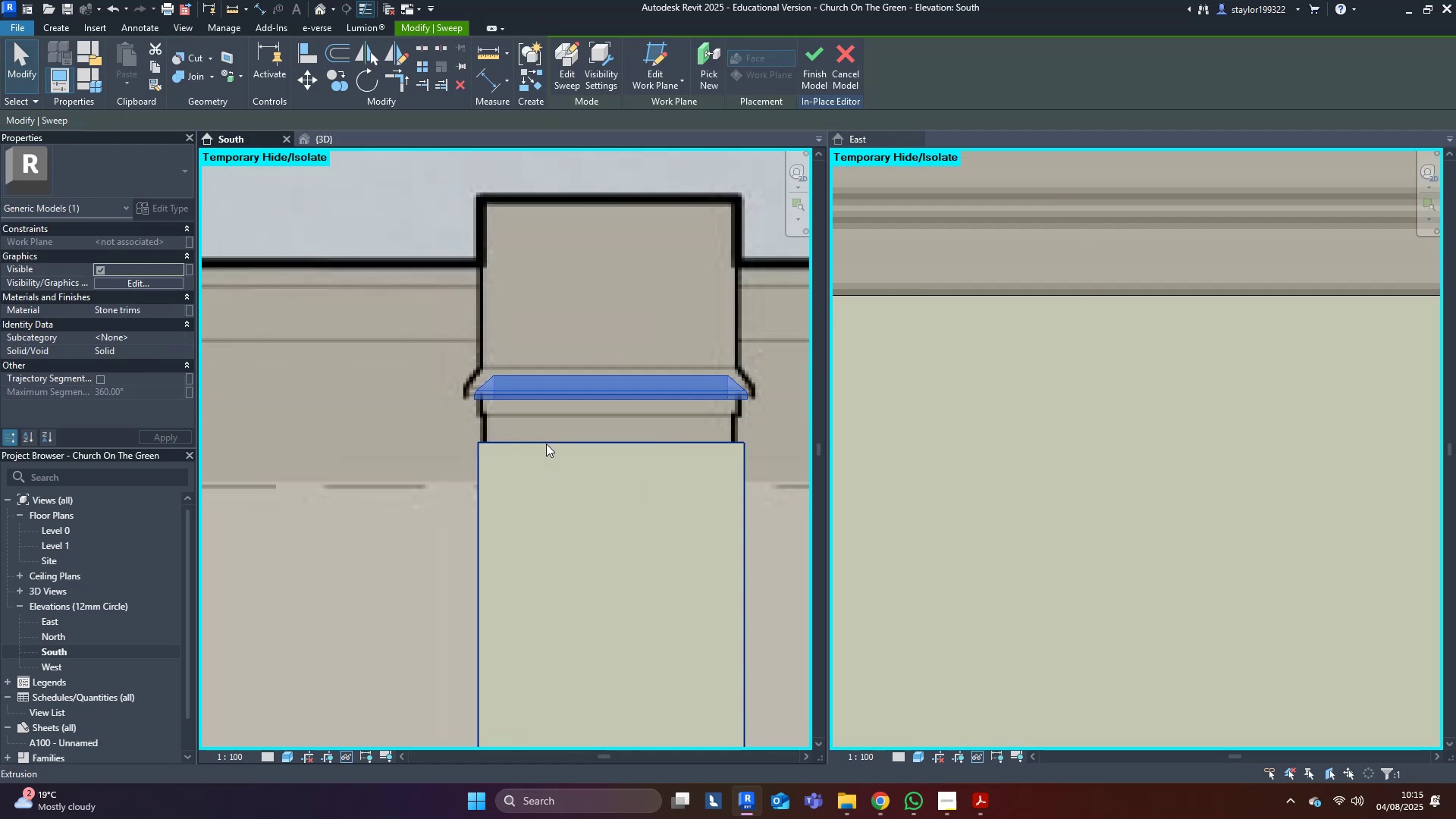 
key(ArrowUp)
 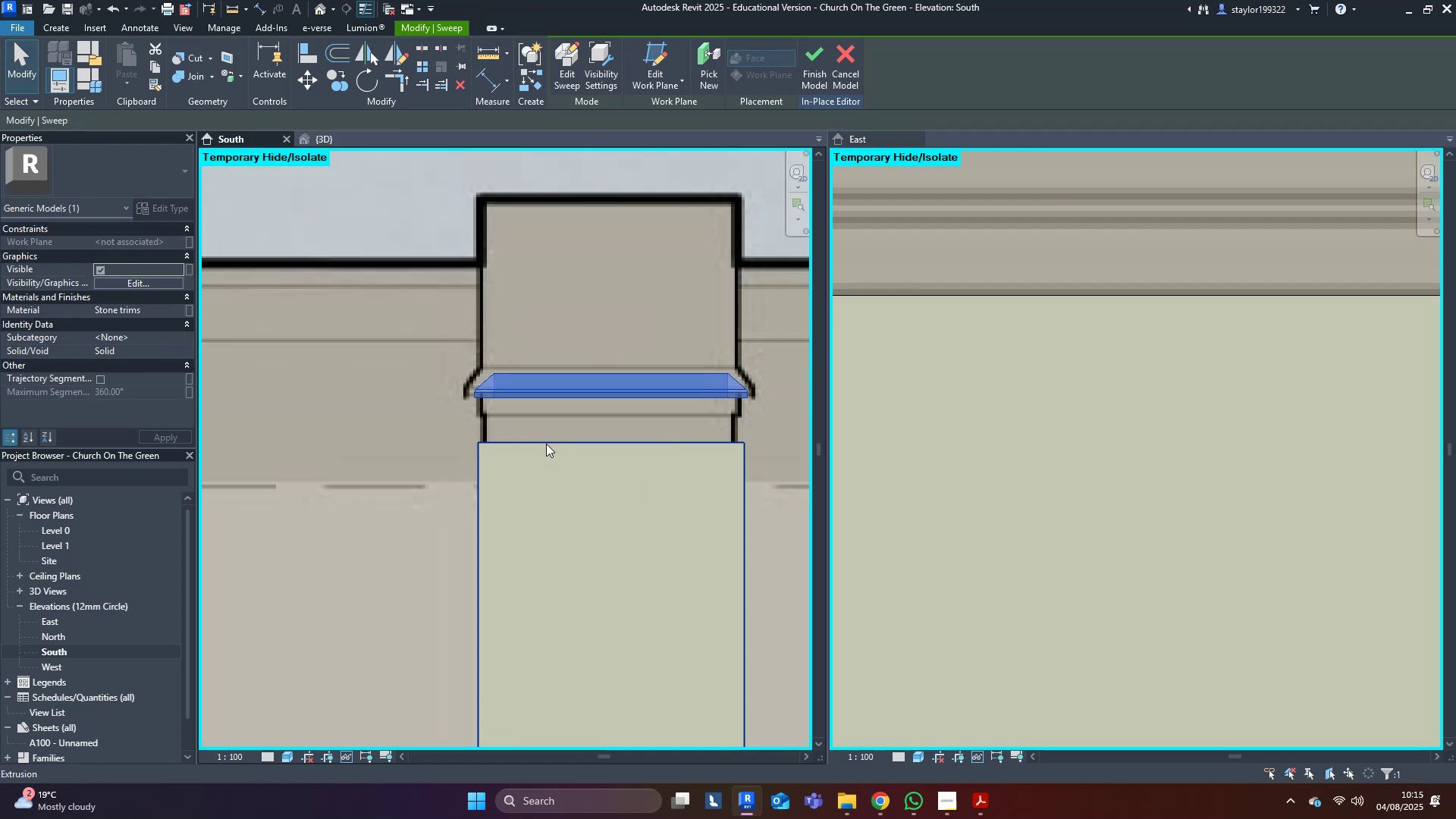 
key(ArrowUp)
 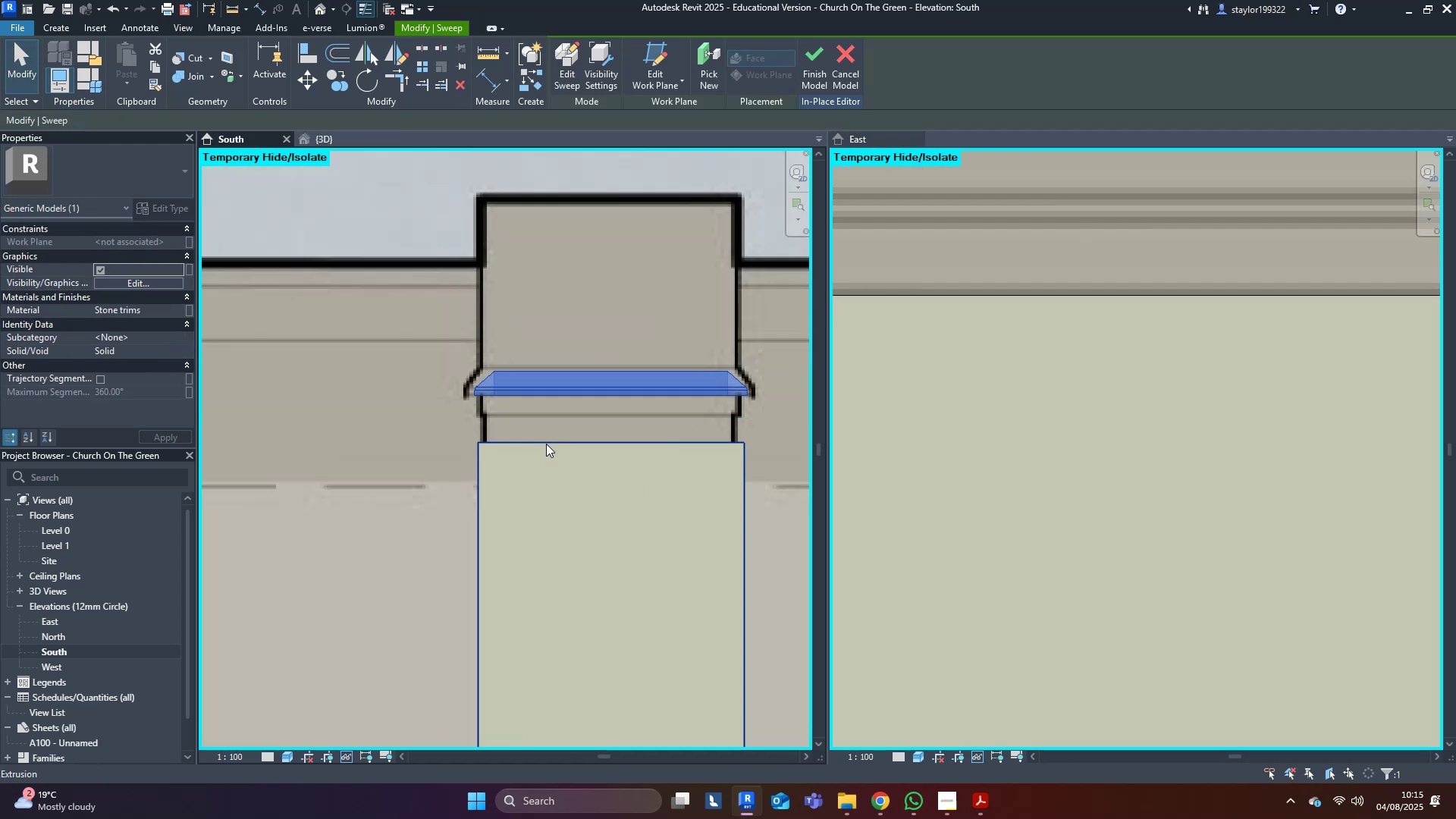 
key(ArrowUp)
 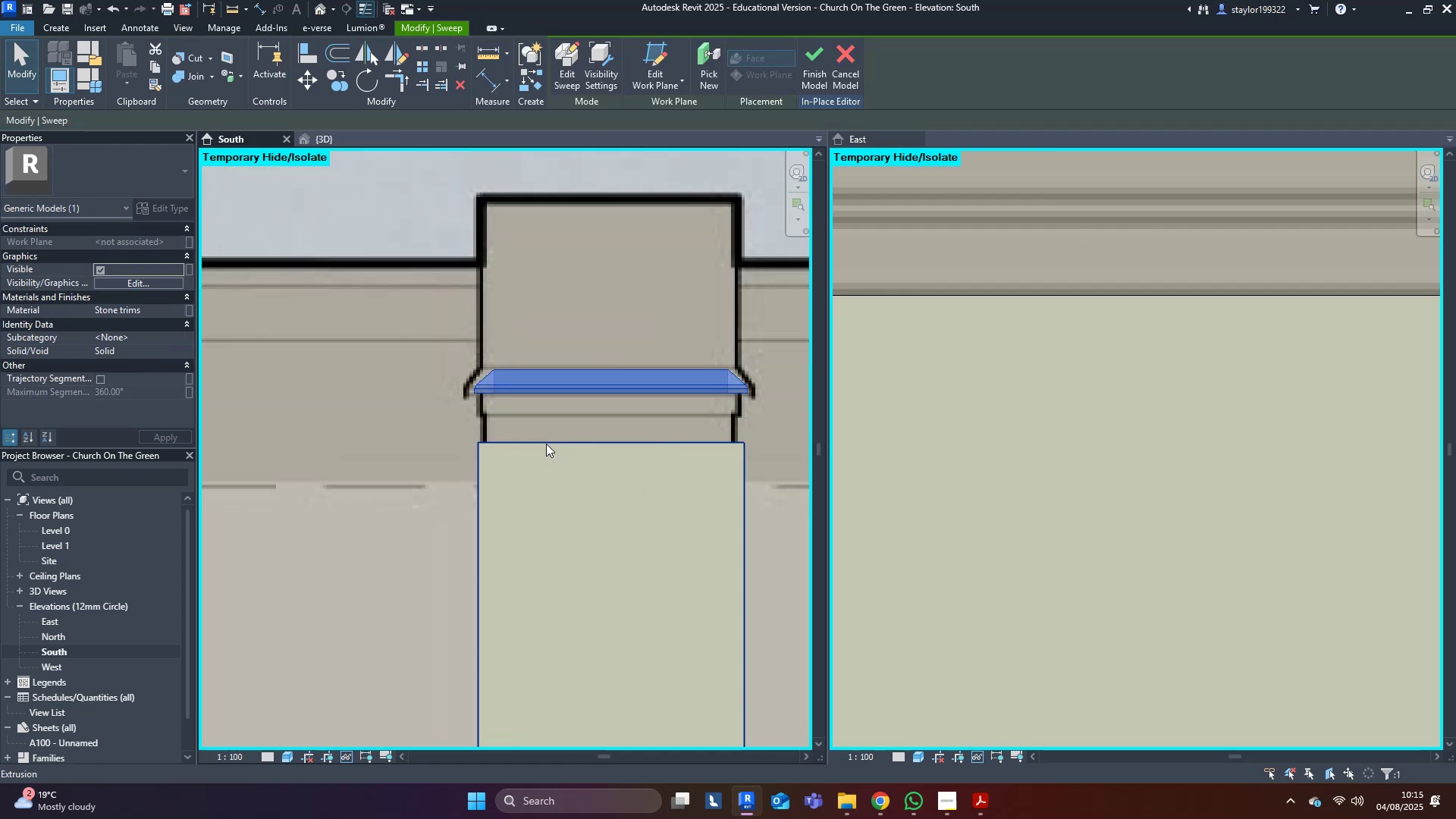 
key(ArrowUp)
 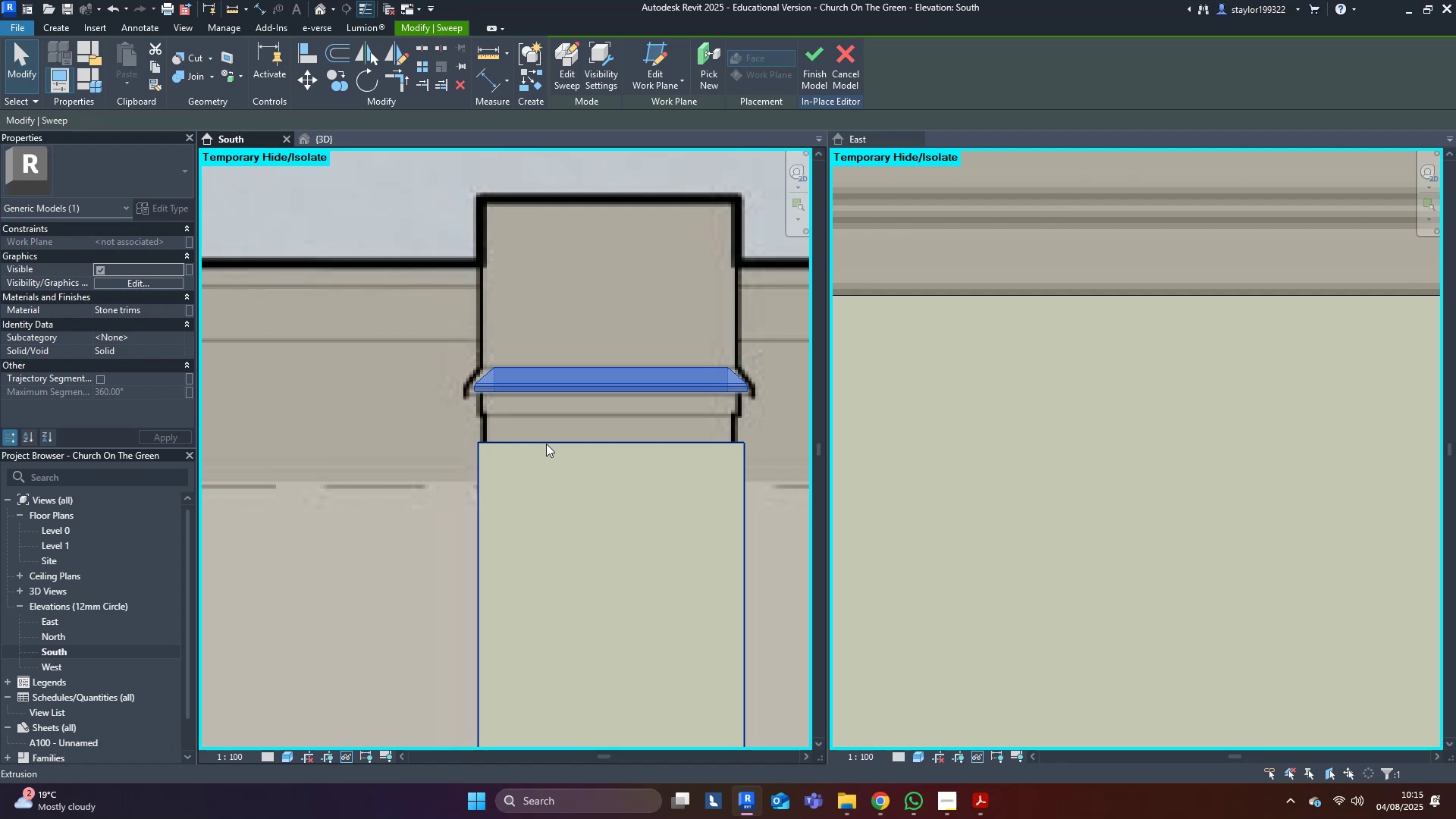 
type(wf)
 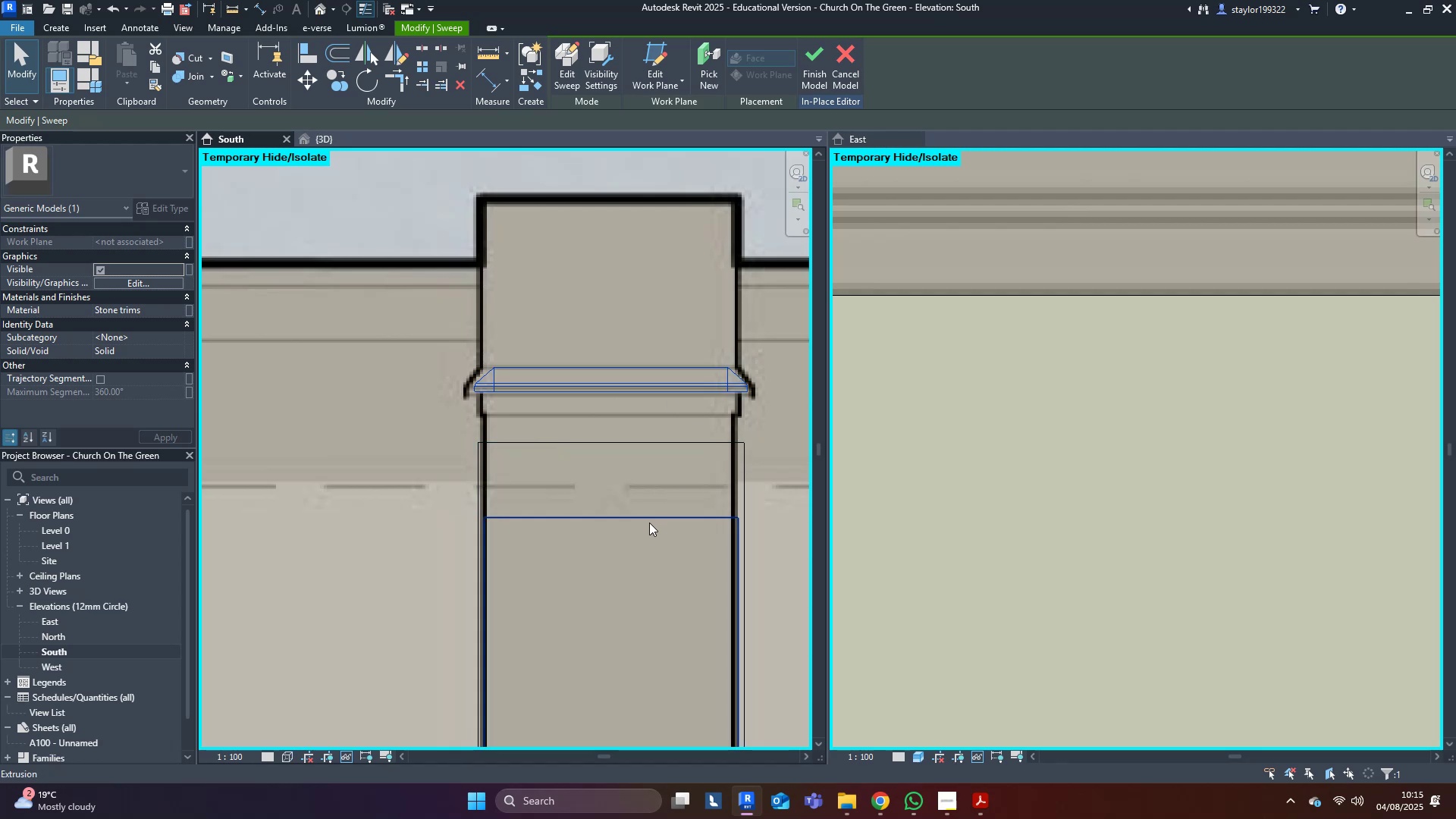 
left_click([649, 522])
 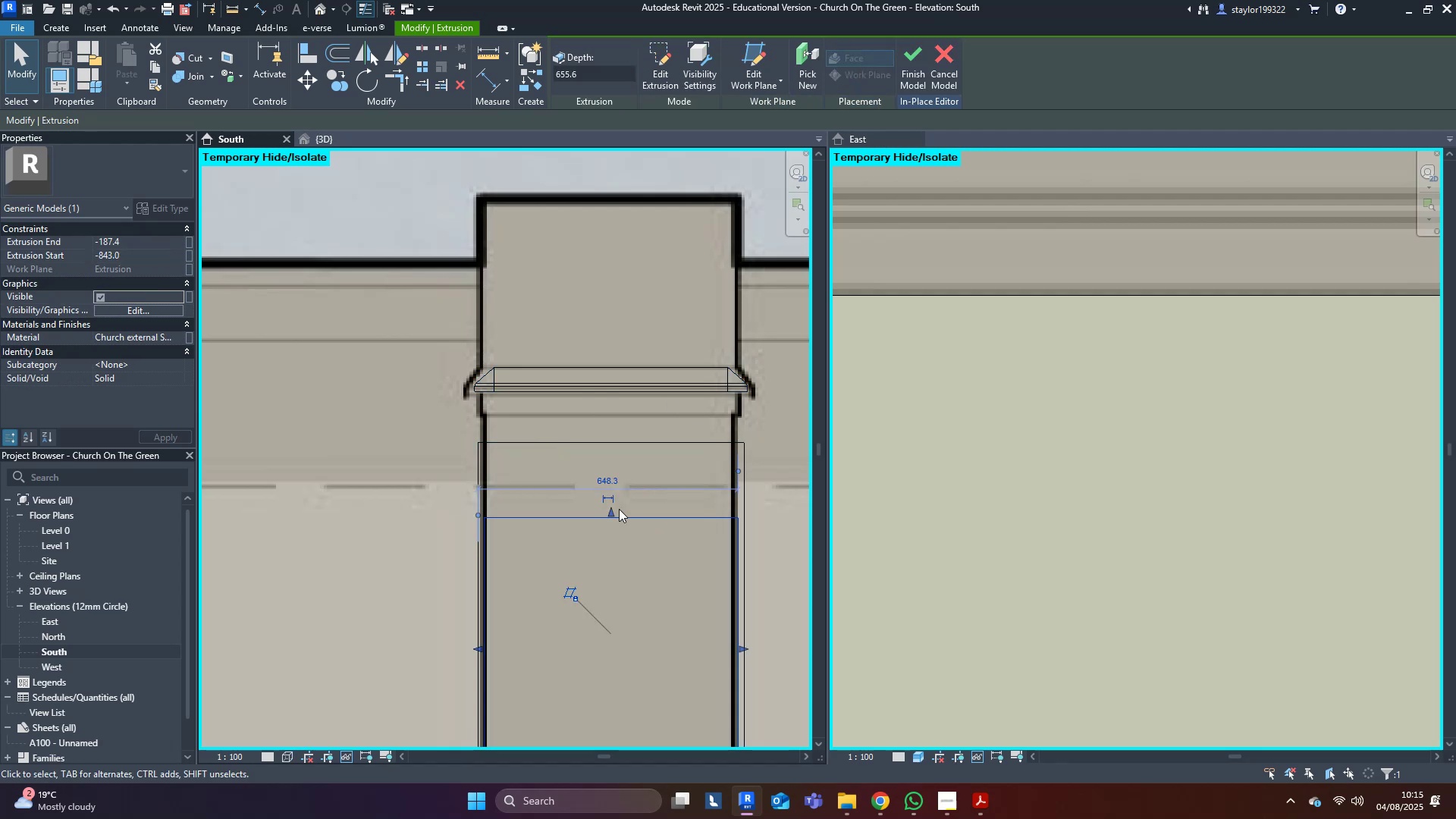 
scroll: coordinate [621, 500], scroll_direction: up, amount: 3.0
 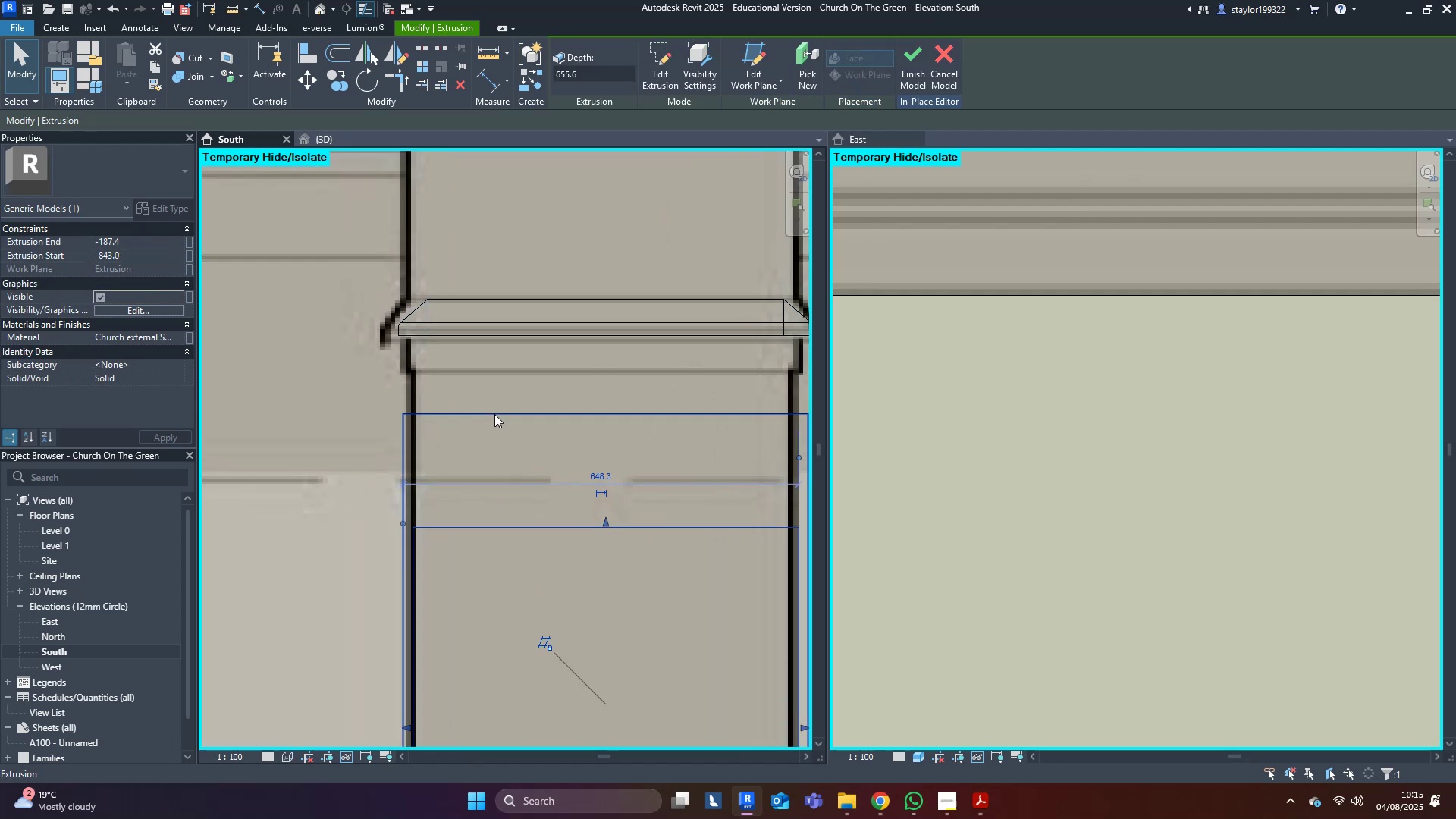 
left_click([497, 407])
 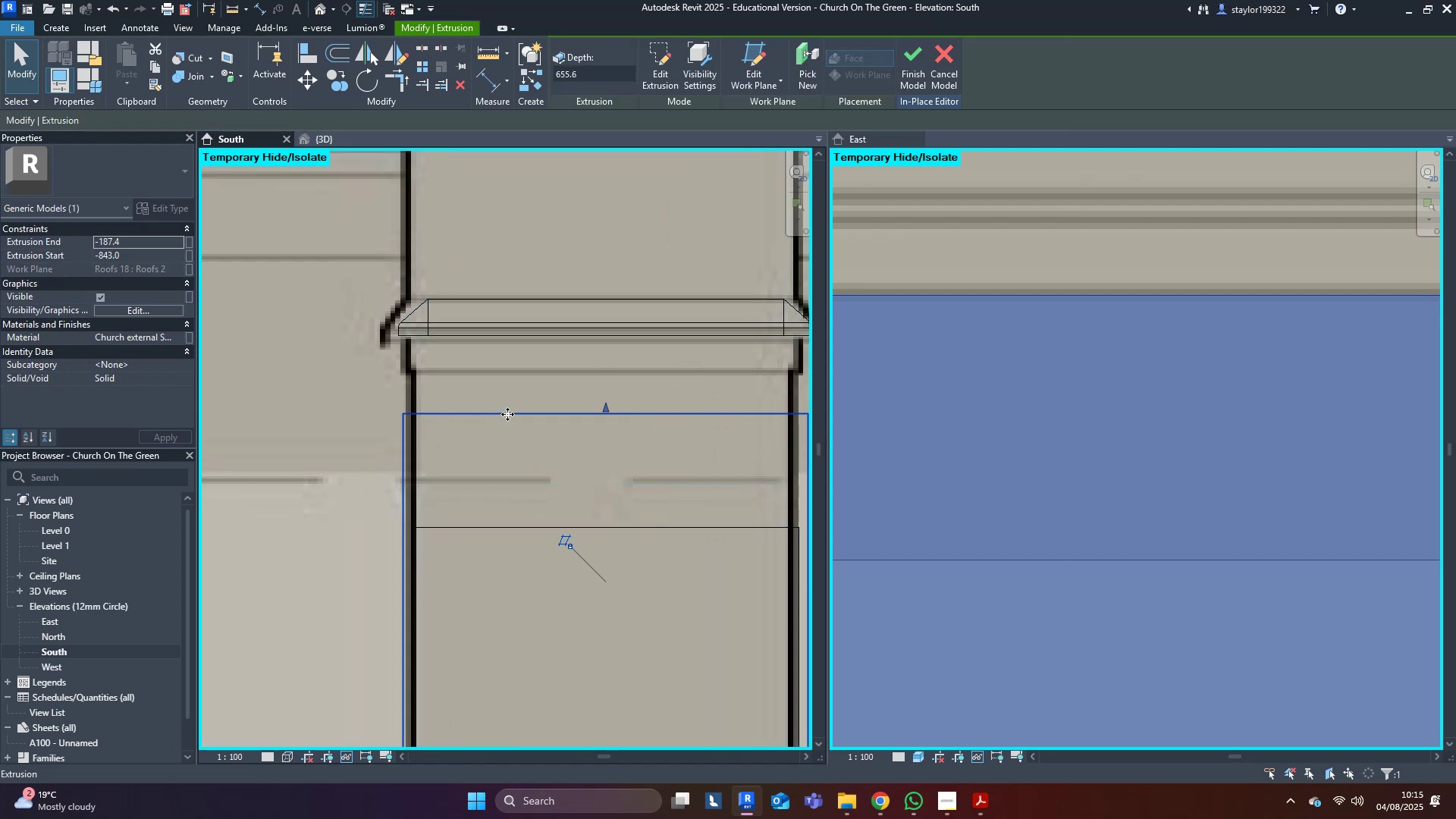 
scroll: coordinate [534, 503], scroll_direction: down, amount: 4.0
 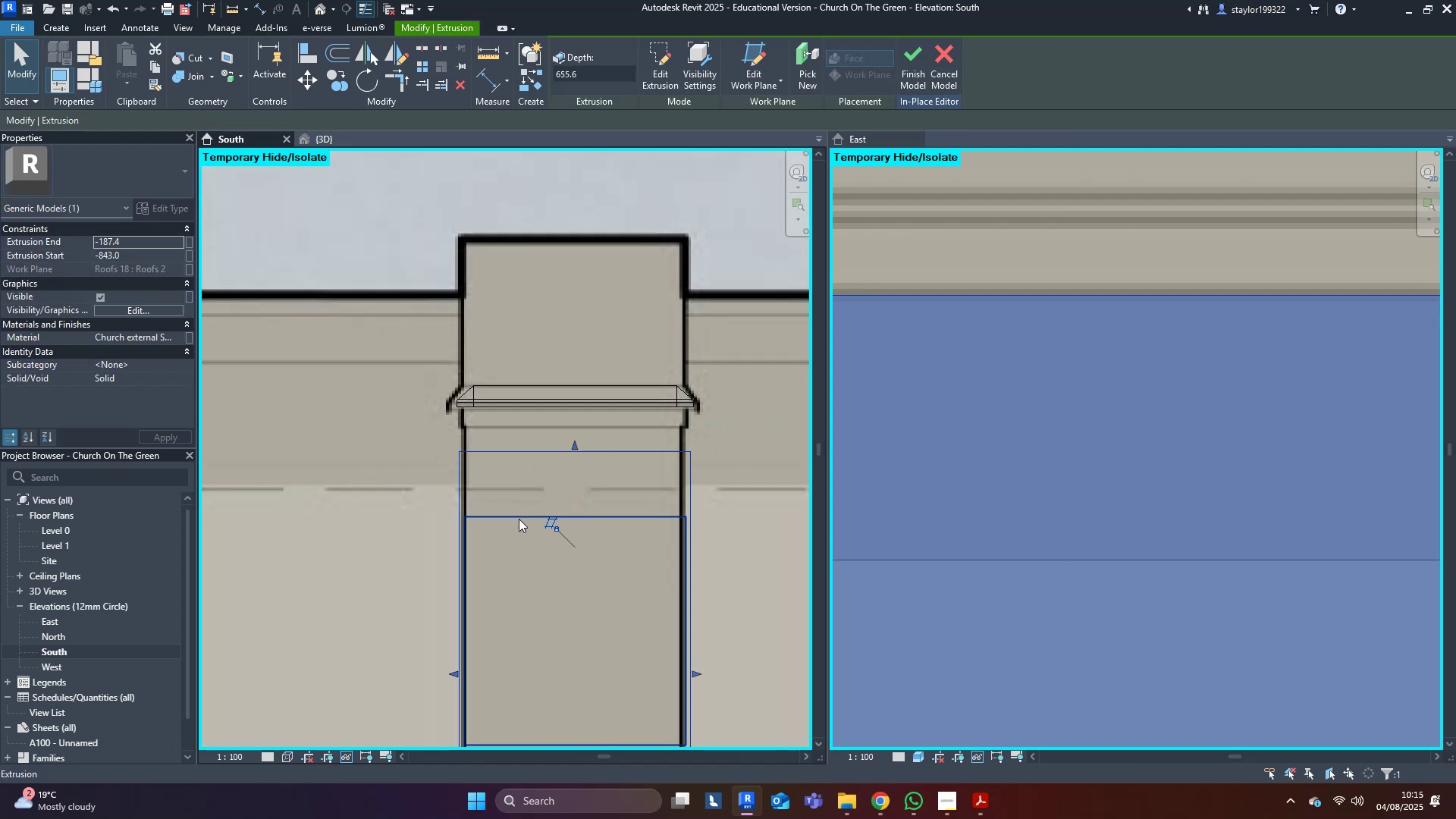 
left_click([519, 519])
 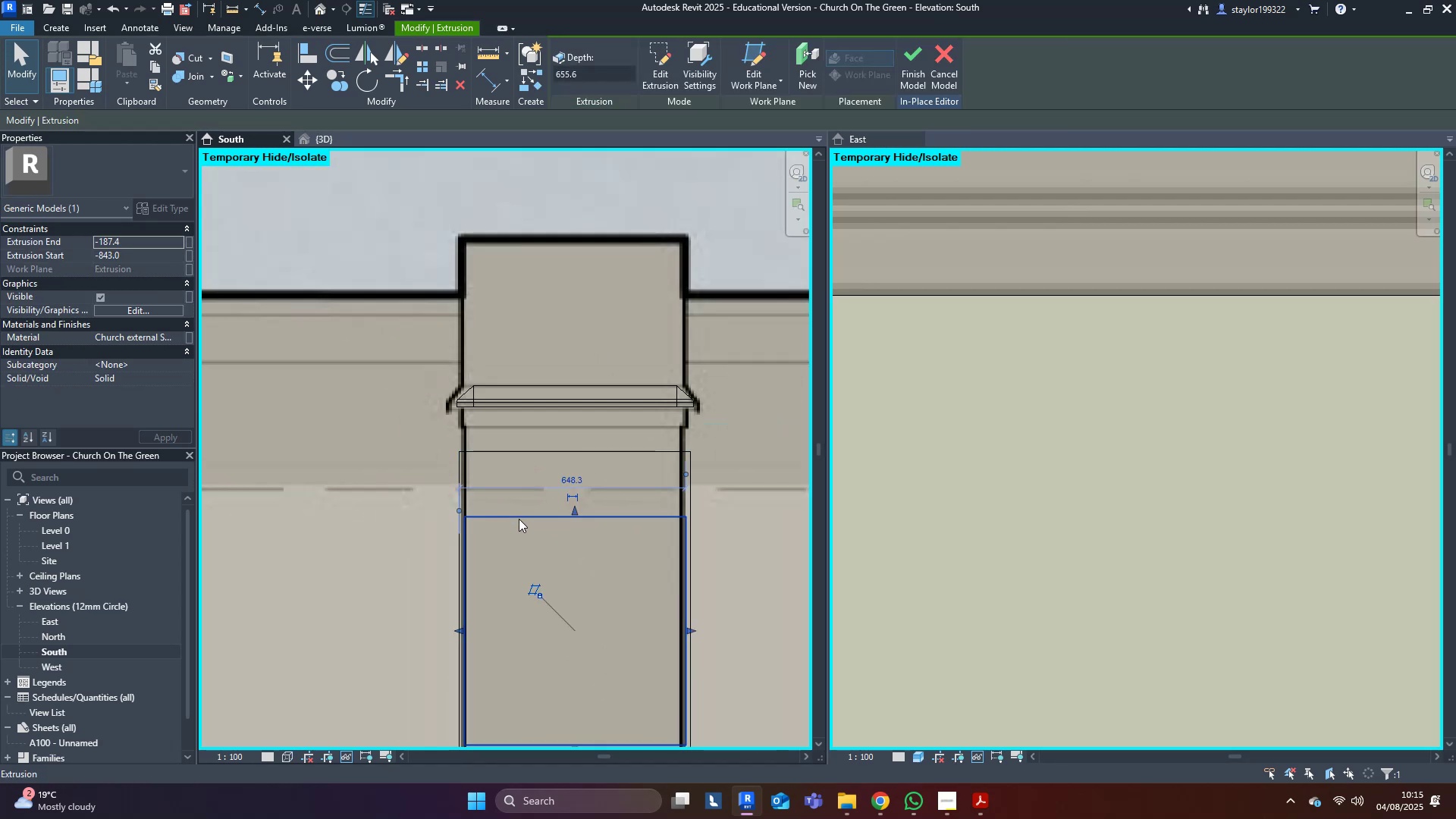 
scroll: coordinate [546, 497], scroll_direction: up, amount: 2.0
 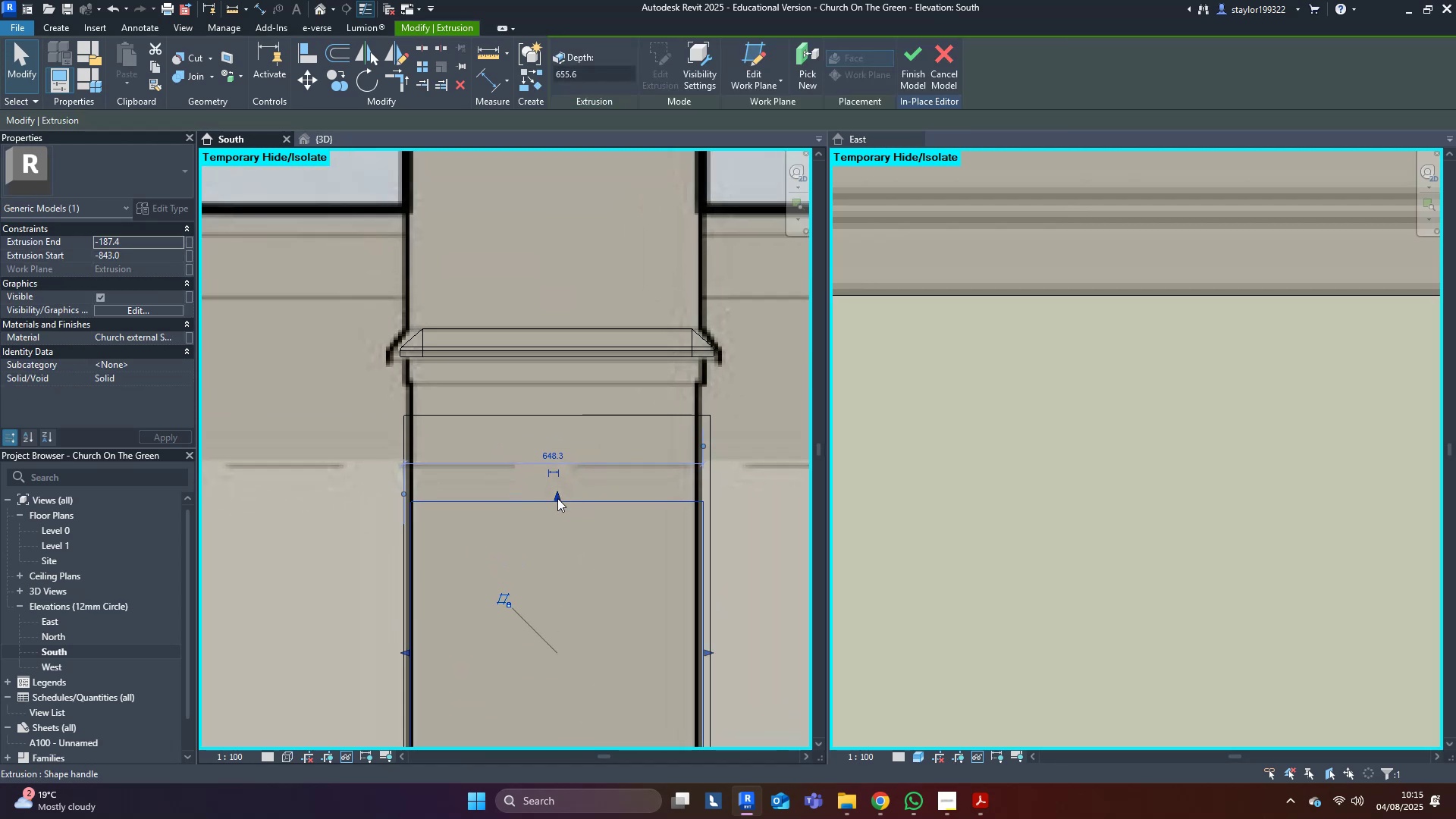 
left_click_drag(start_coordinate=[557, 500], to_coordinate=[579, 359])
 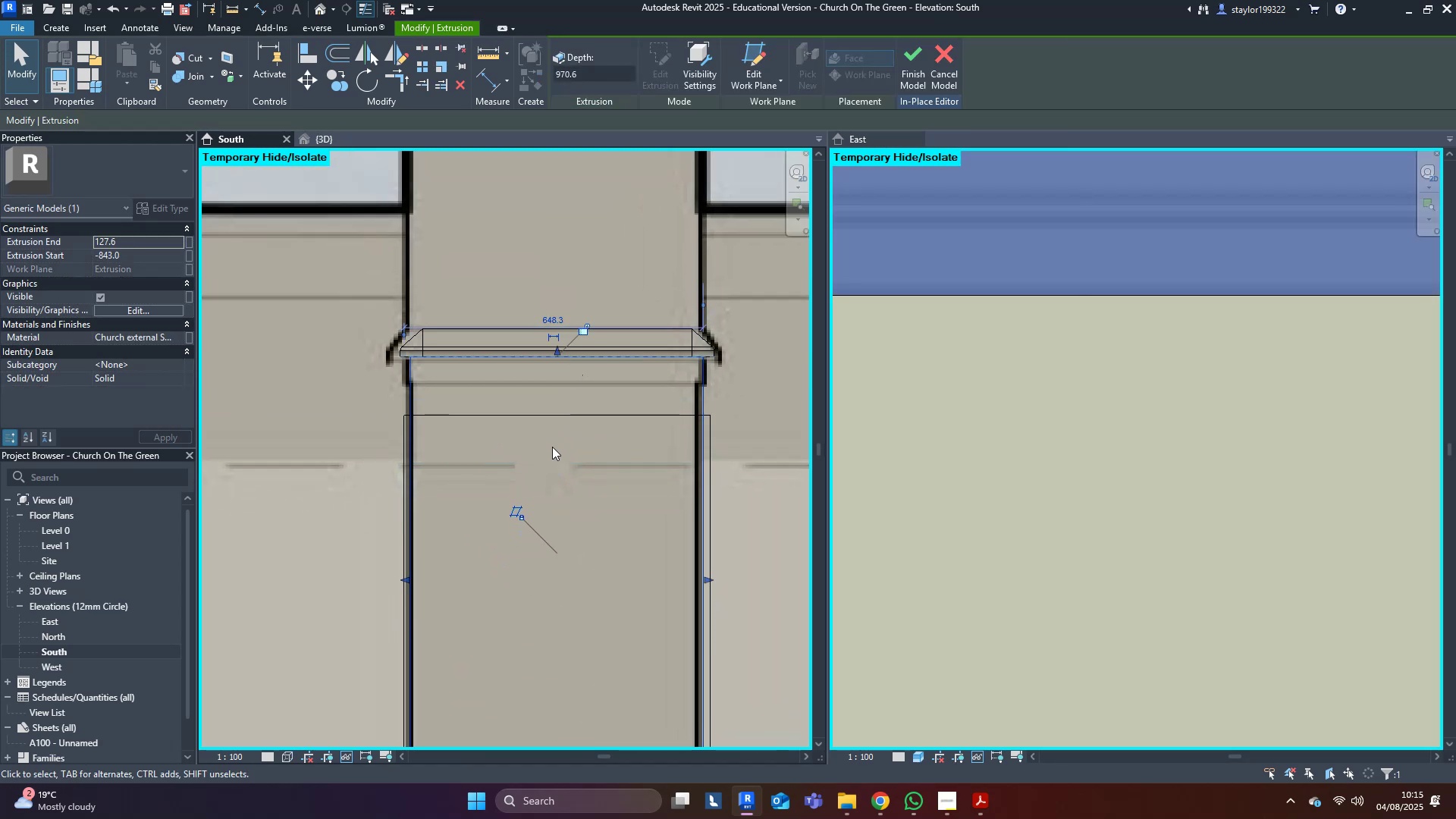 
scroll: coordinate [538, 513], scroll_direction: down, amount: 2.0
 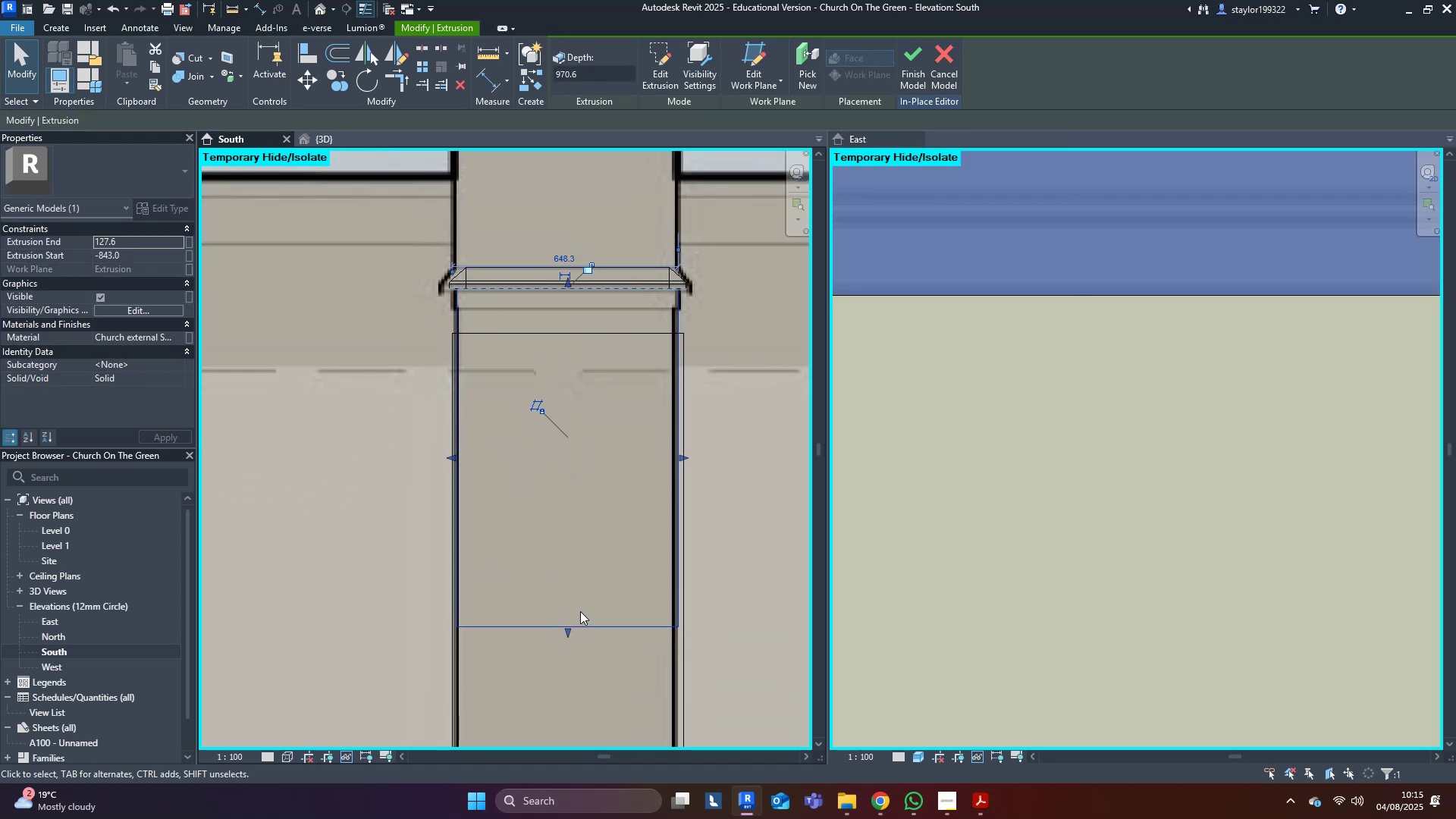 
left_click_drag(start_coordinate=[566, 632], to_coordinate=[538, 337])
 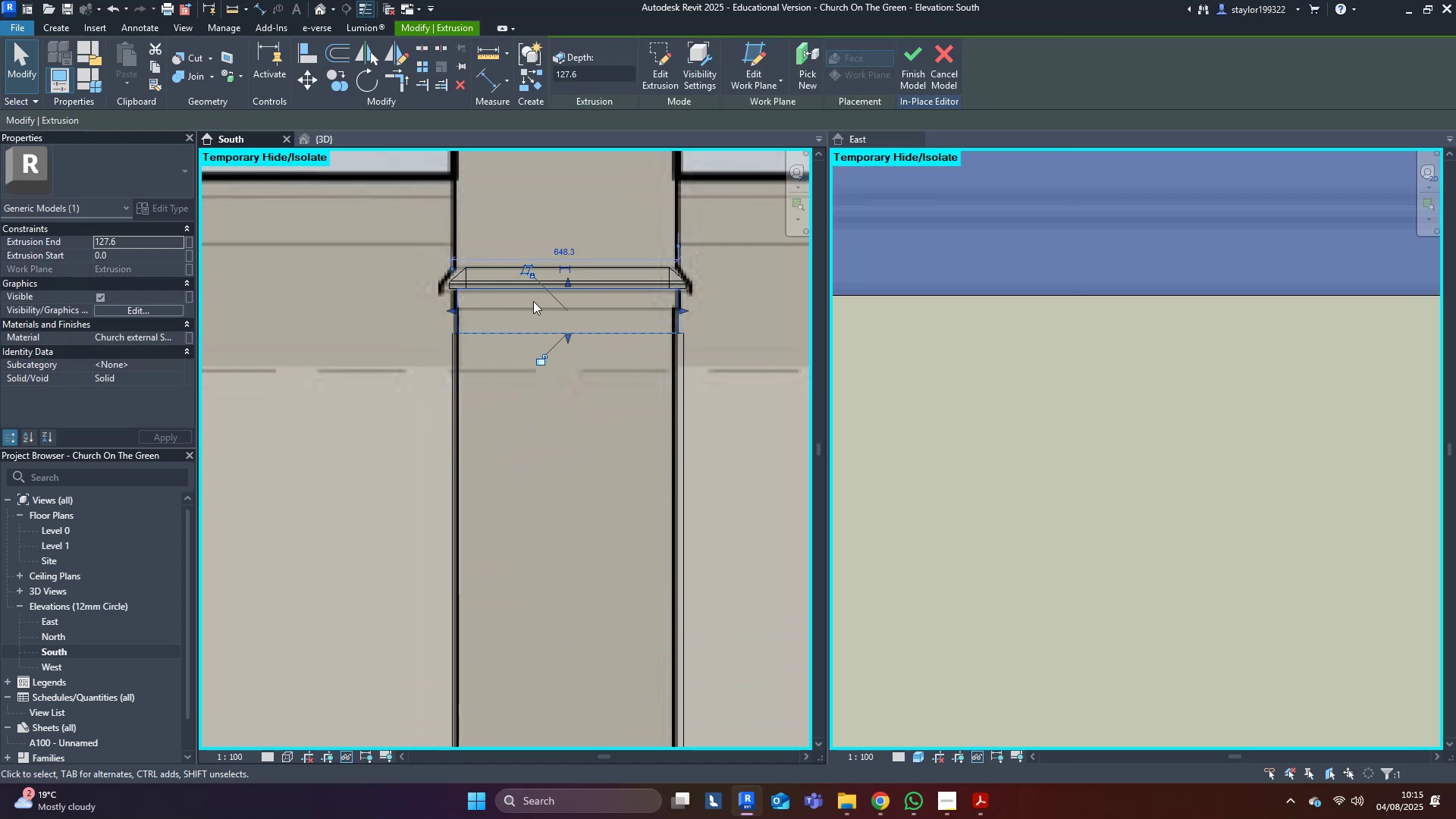 
scroll: coordinate [529, 276], scroll_direction: up, amount: 6.0
 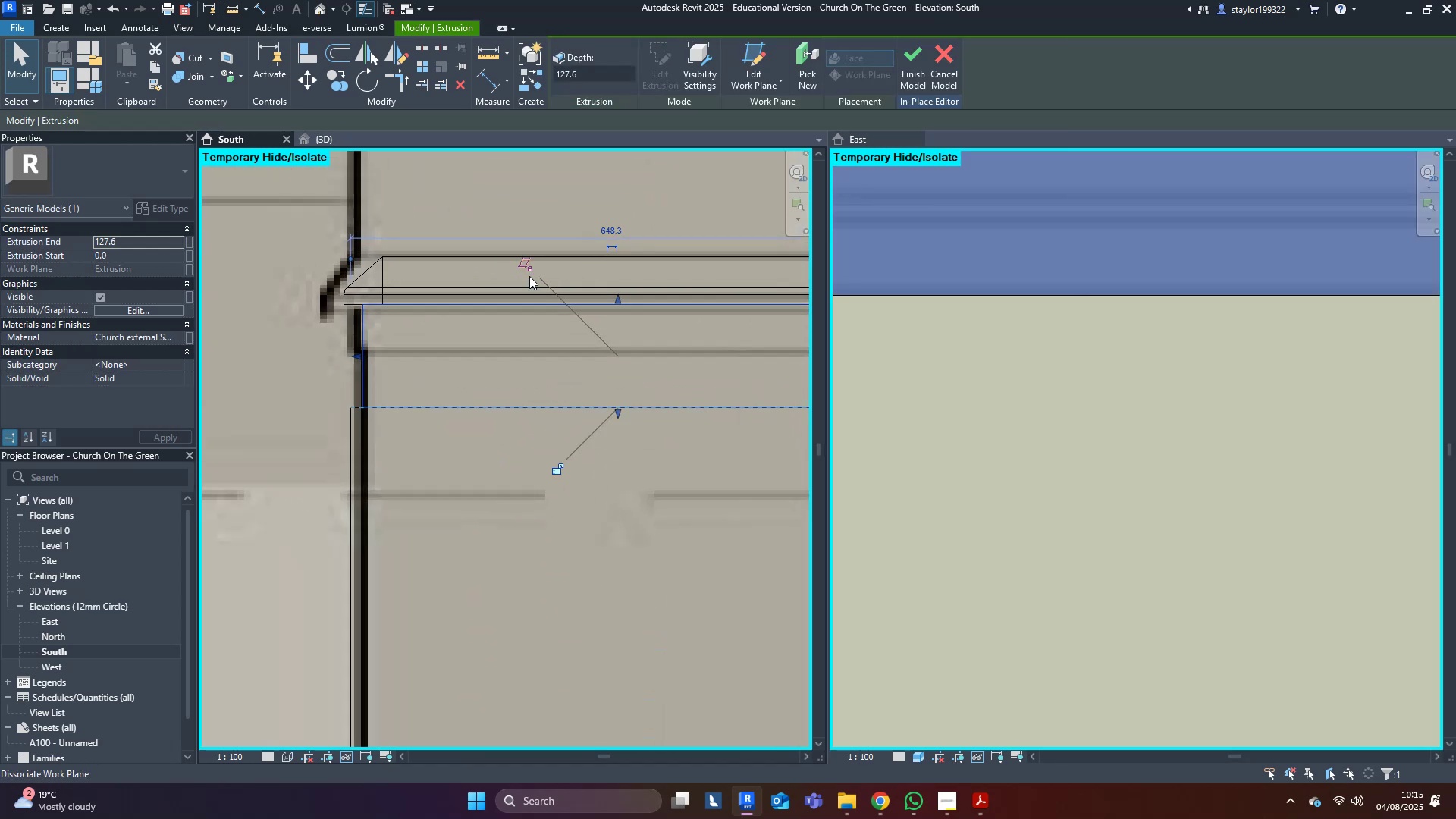 
type(sd)
 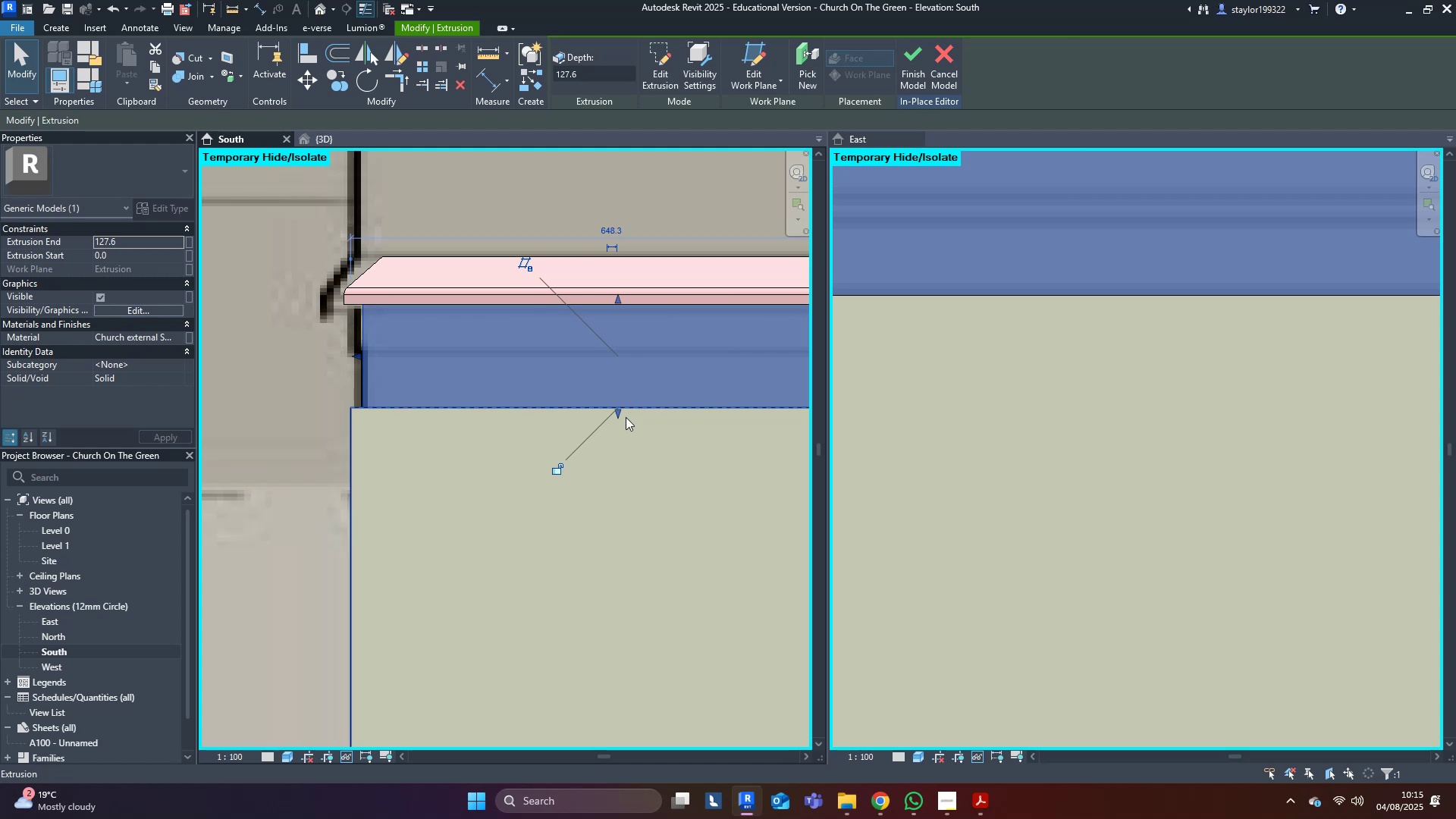 
left_click_drag(start_coordinate=[617, 415], to_coordinate=[634, 347])
 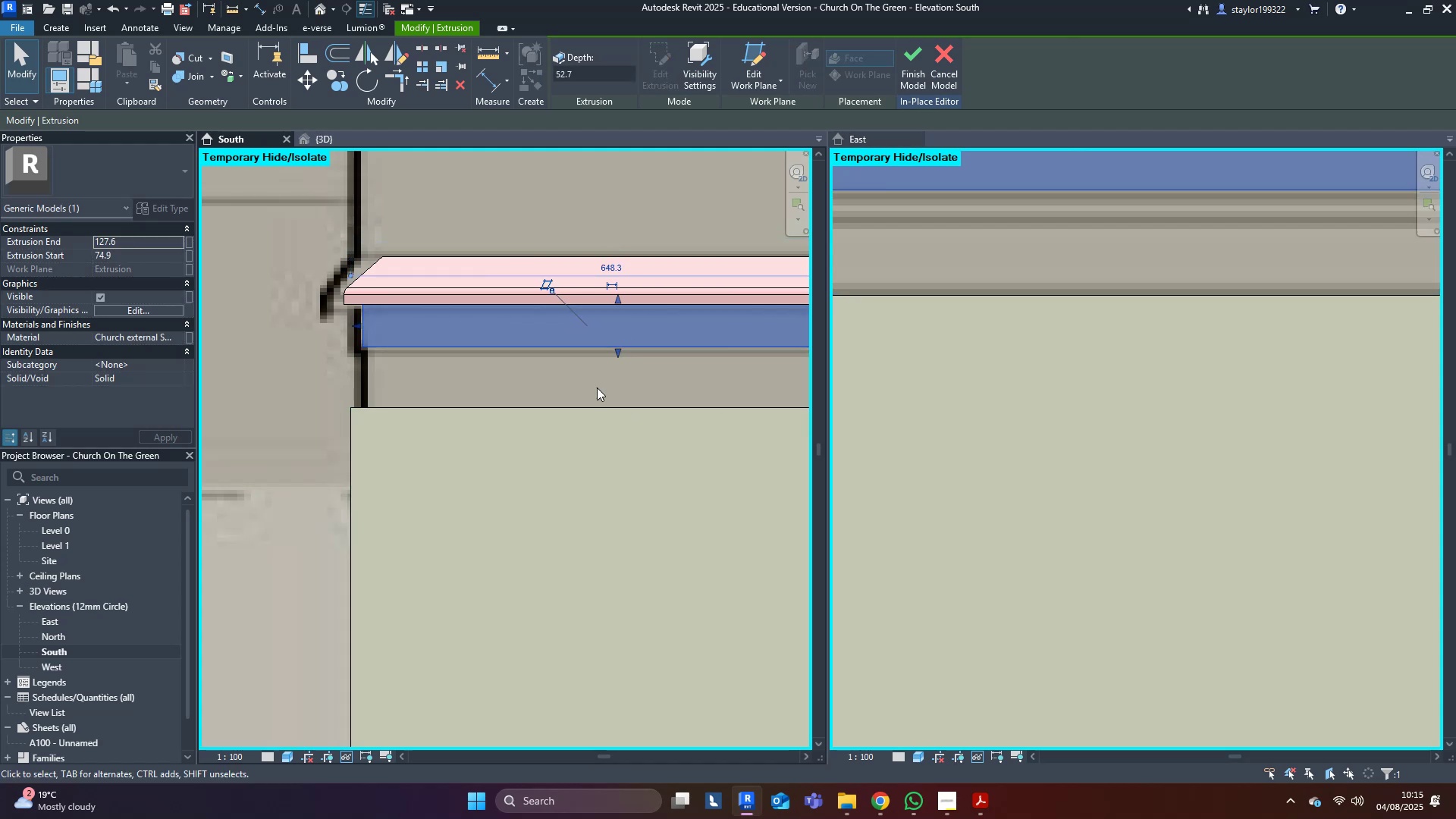 
left_click_drag(start_coordinate=[566, 414], to_coordinate=[609, 402])
 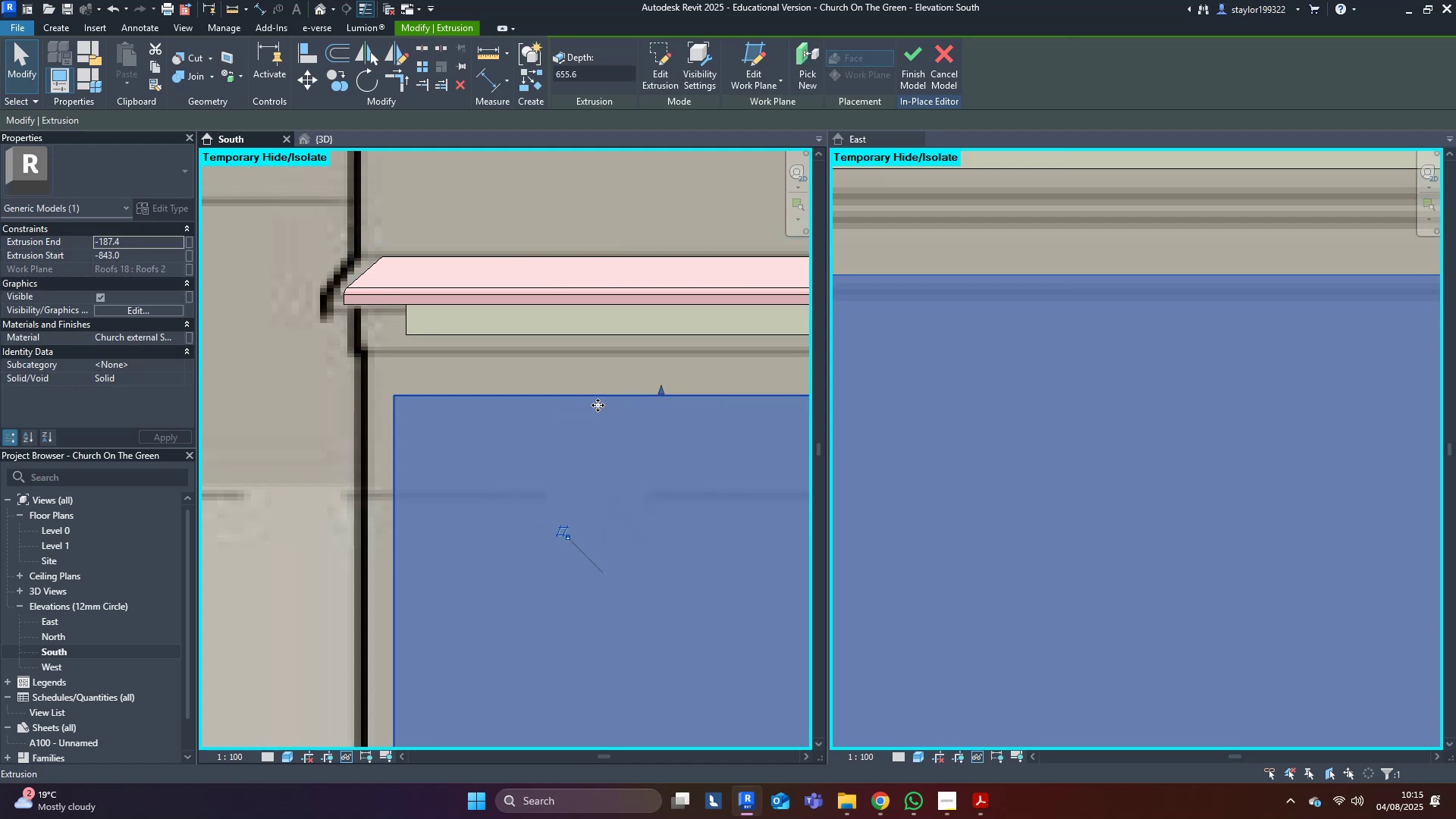 
key(Control+ControlLeft)
 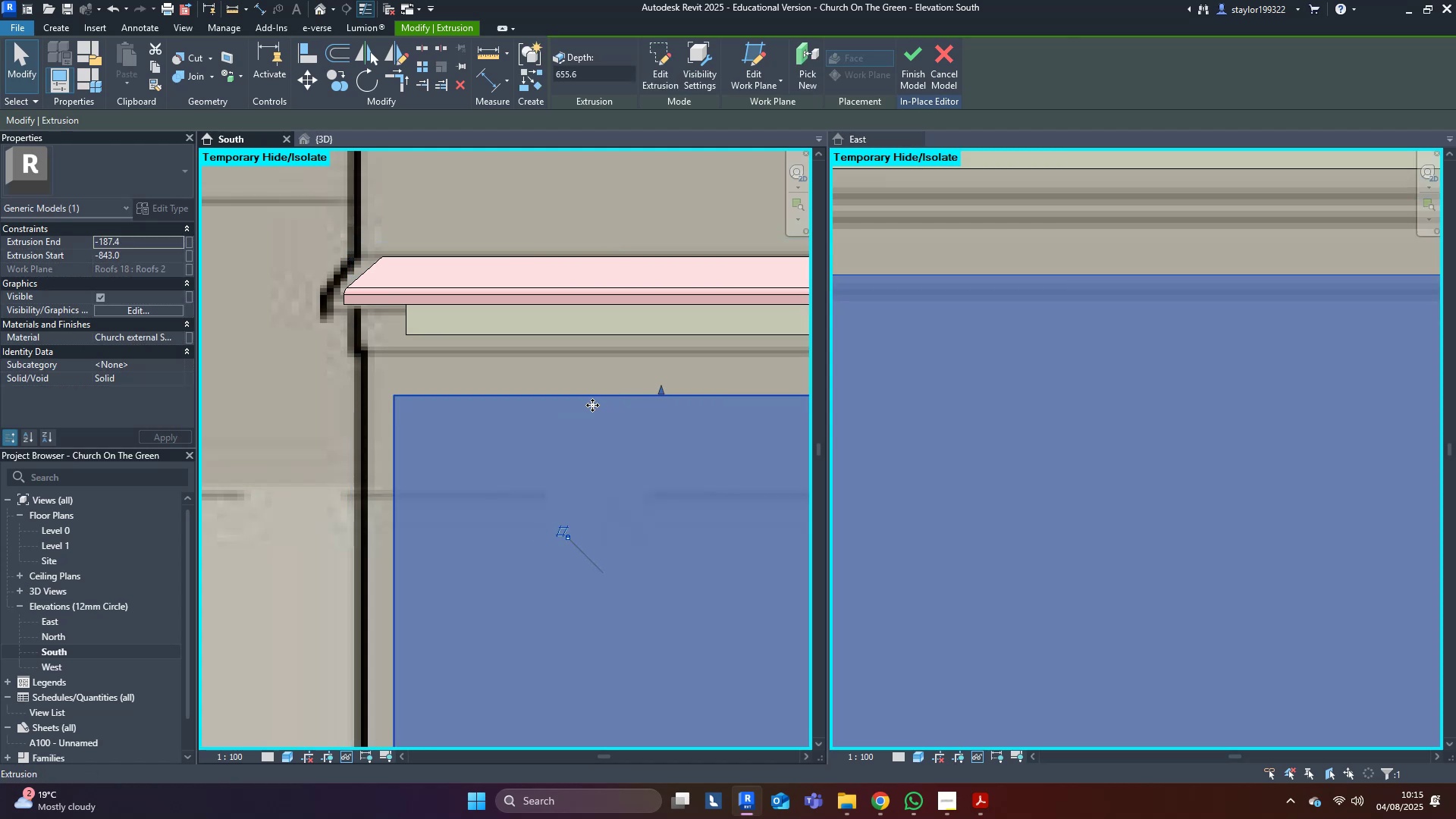 
key(Control+Z)
 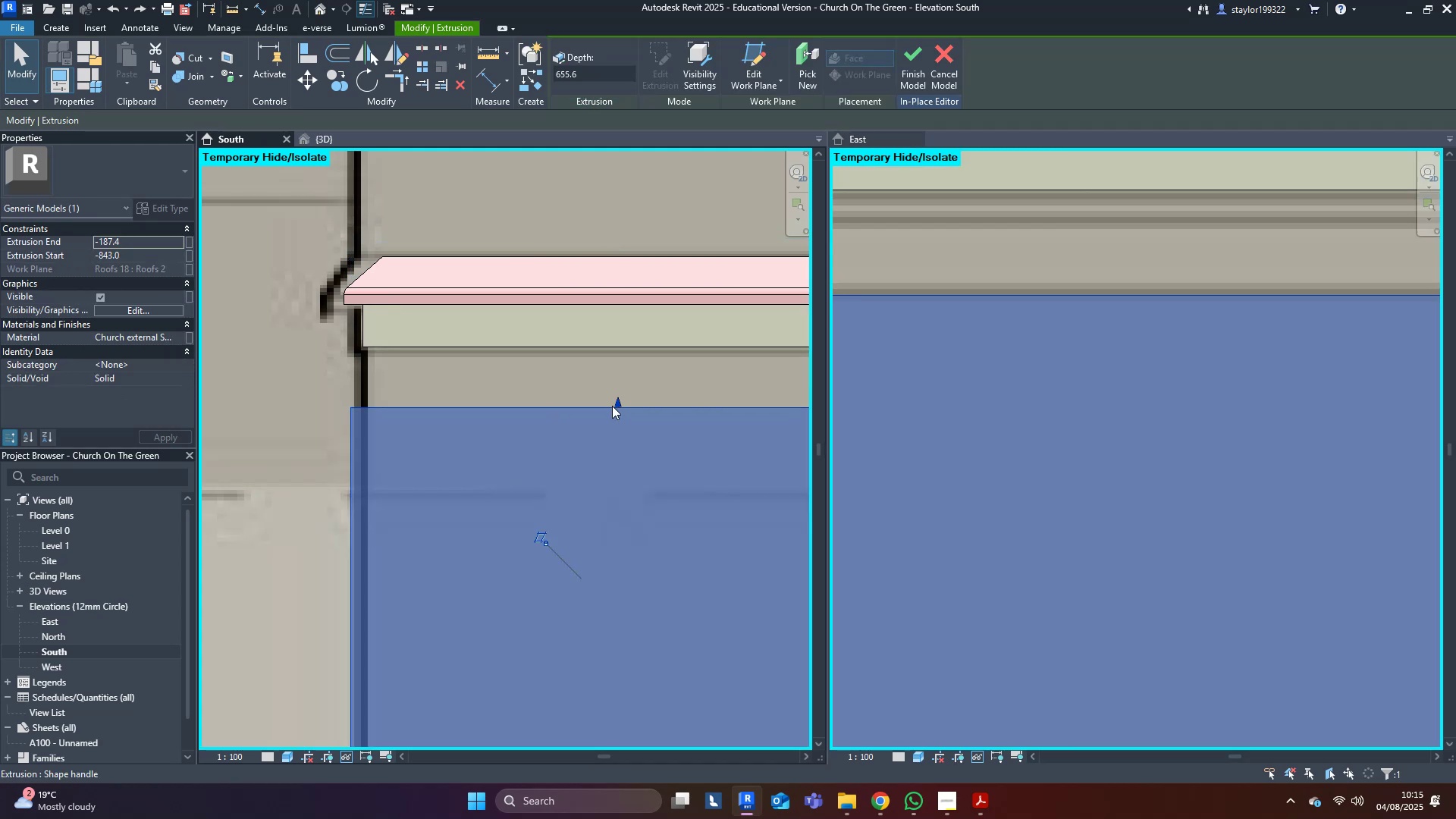 
left_click_drag(start_coordinate=[614, 401], to_coordinate=[617, 362])
 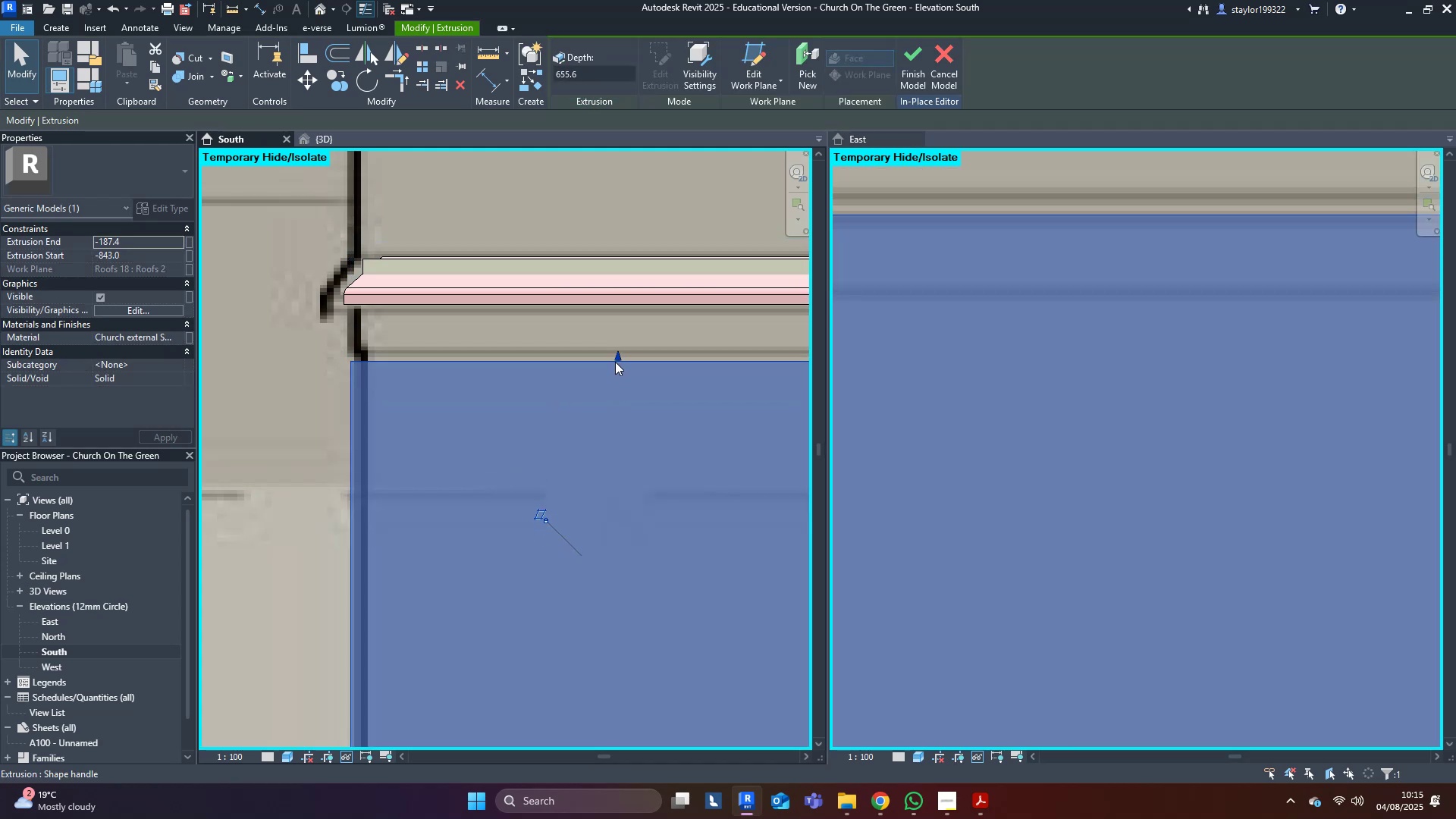 
key(Control+ControlLeft)
 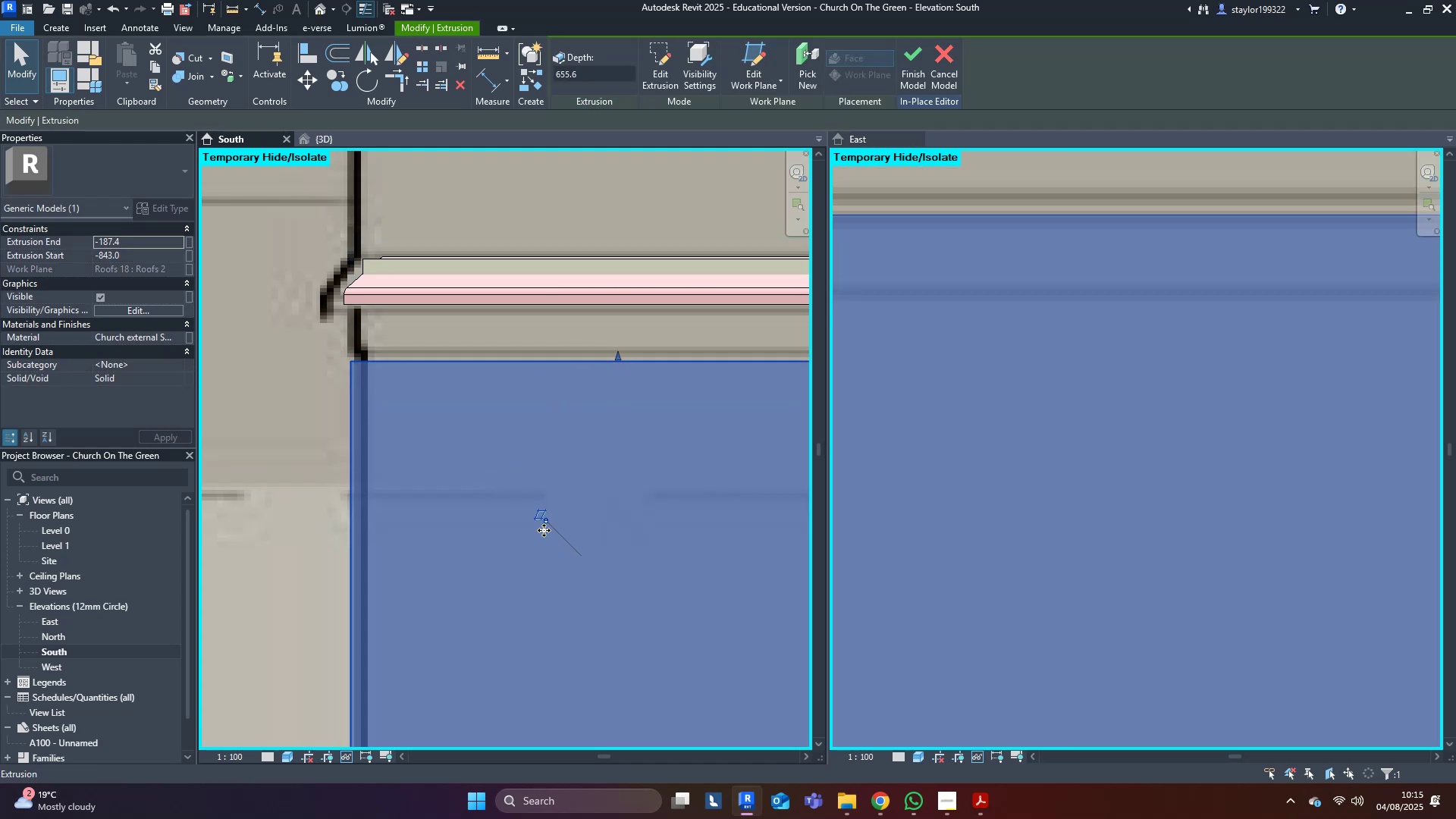 
left_click([542, 517])
 